 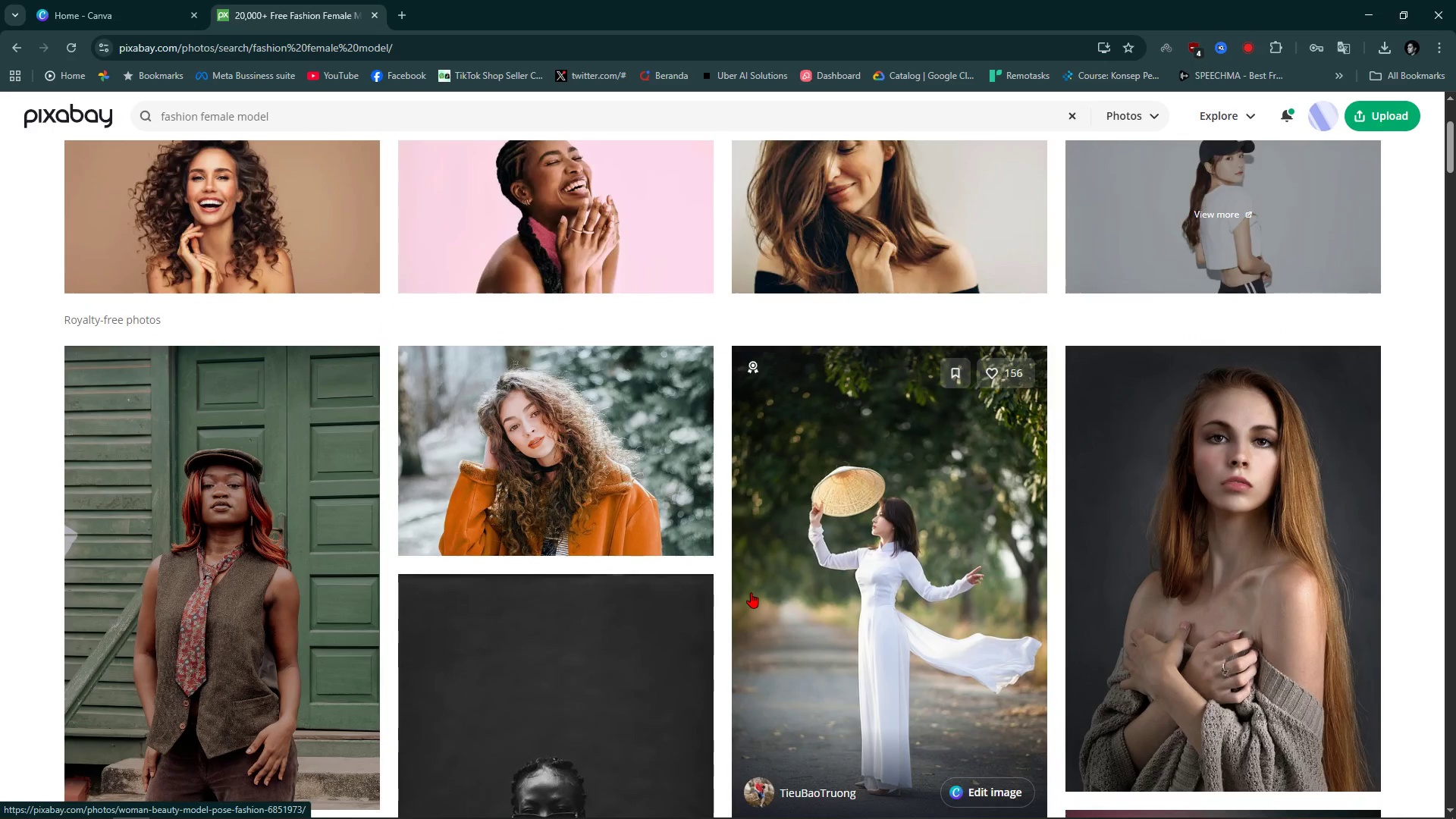 
scroll: coordinate [638, 592], scroll_direction: down, amount: 16.0
 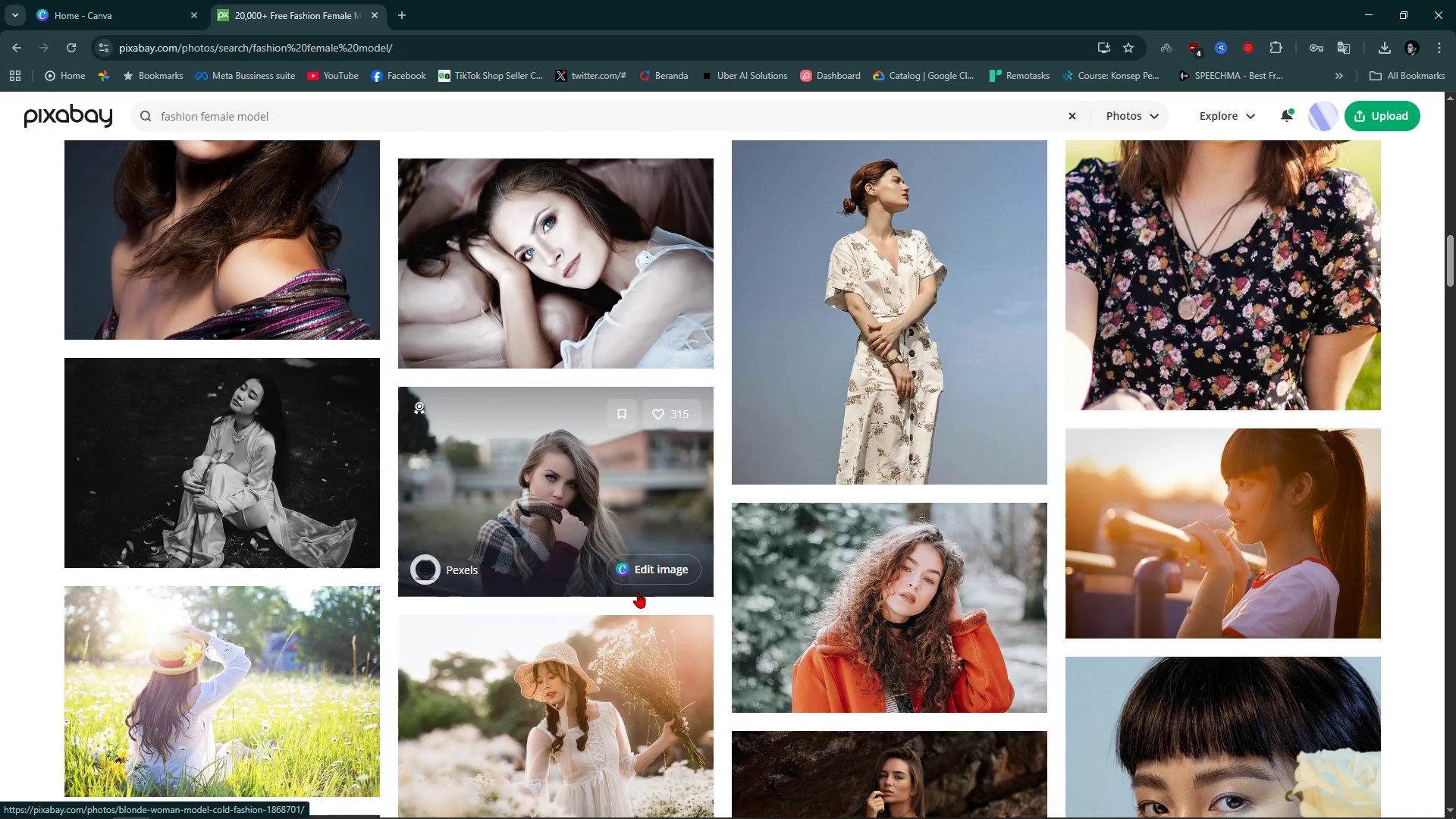 
scroll: coordinate [638, 592], scroll_direction: up, amount: 3.0
 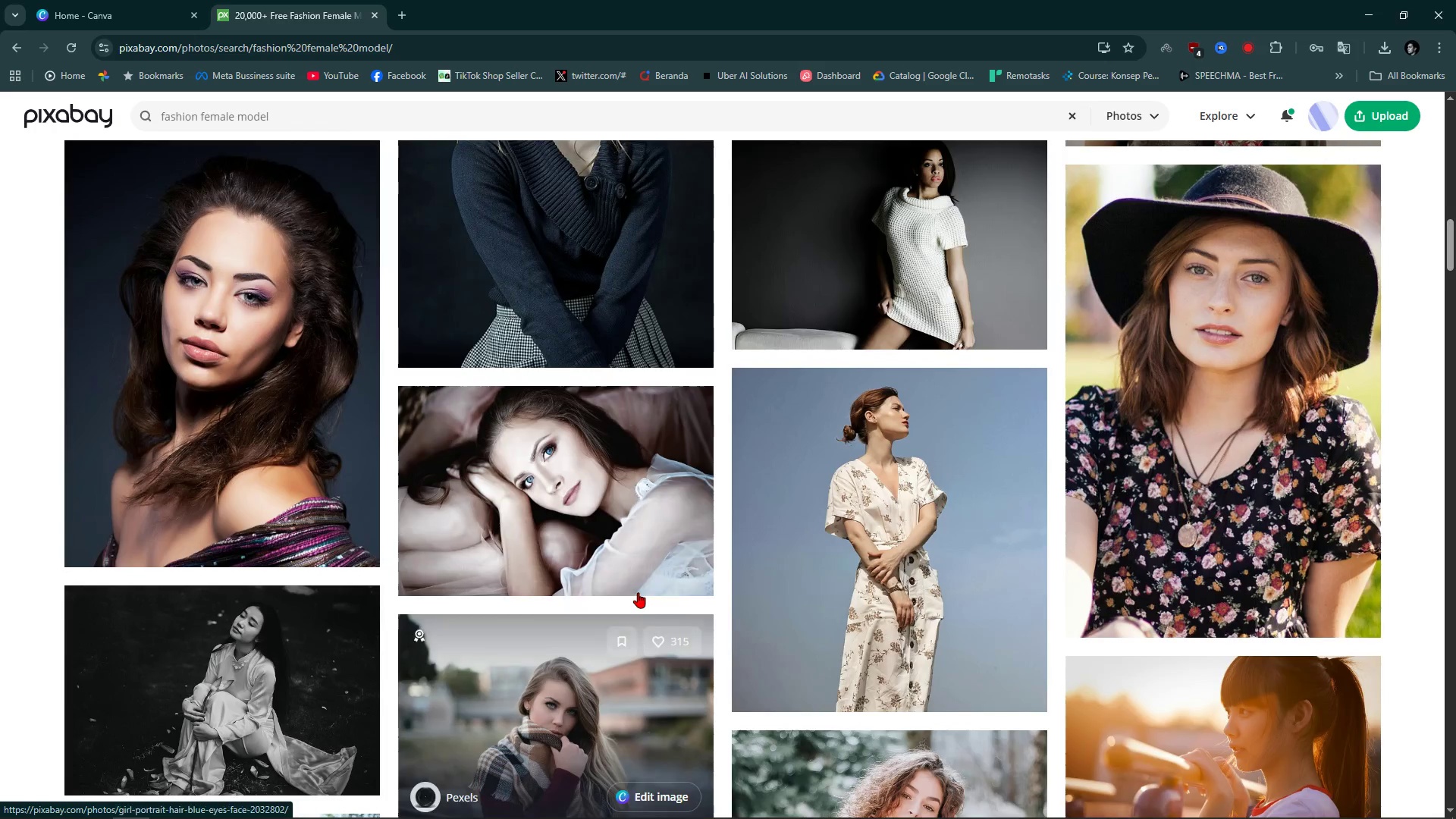 
scroll: coordinate [638, 592], scroll_direction: down, amount: 7.0
 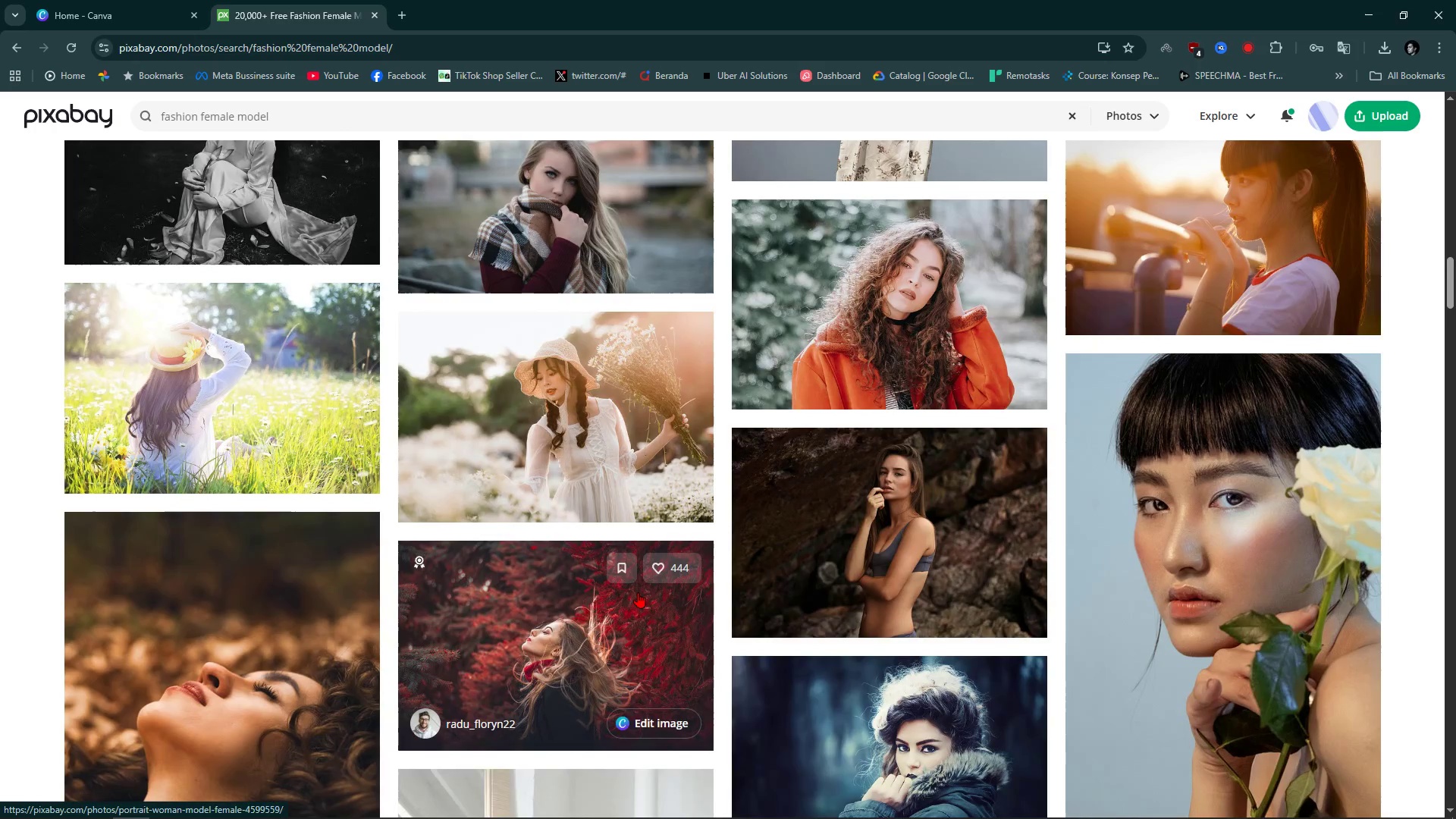 
scroll: coordinate [638, 592], scroll_direction: up, amount: 4.0
 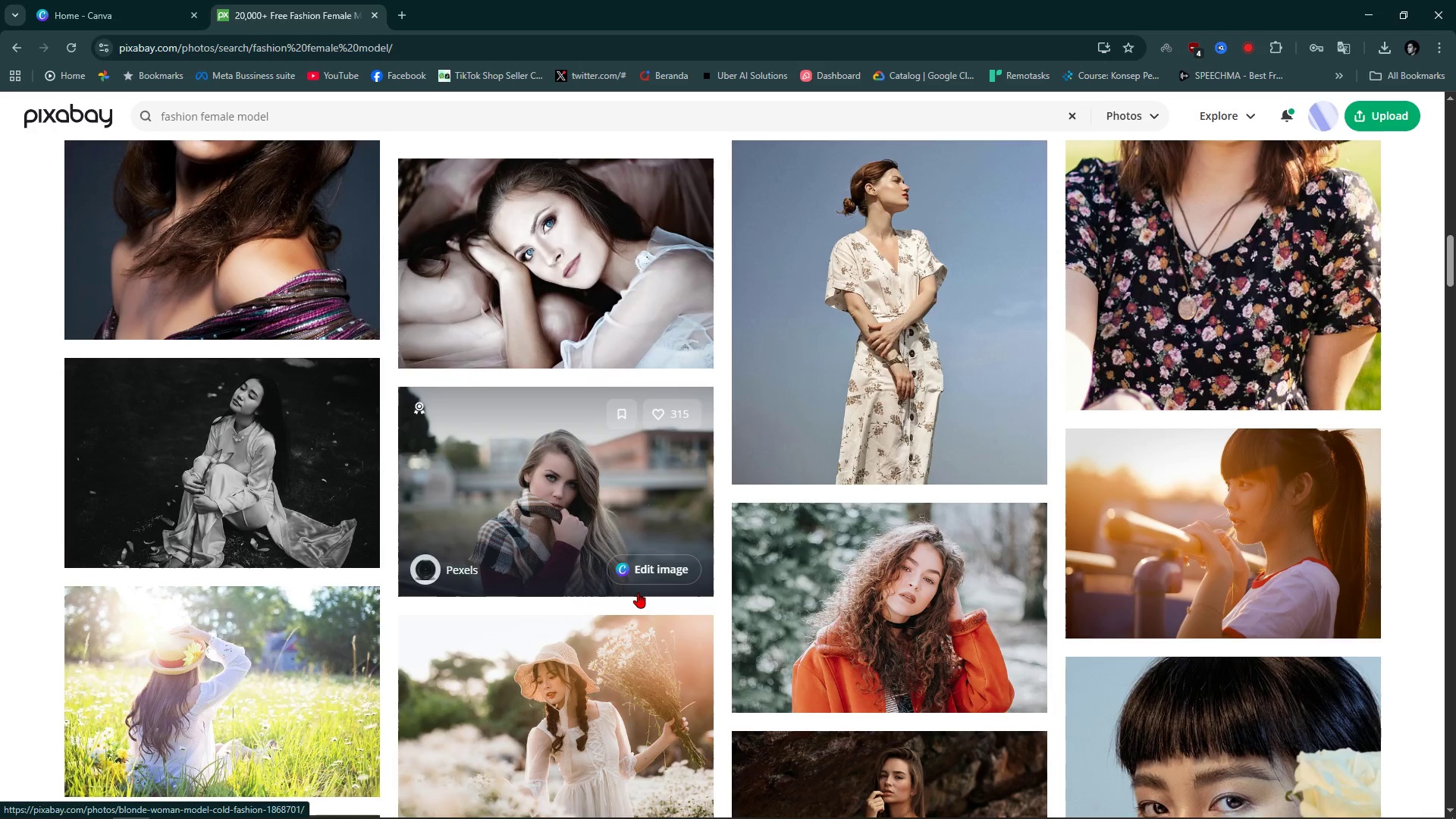 
scroll: coordinate [856, 648], scroll_direction: down, amount: 11.0
 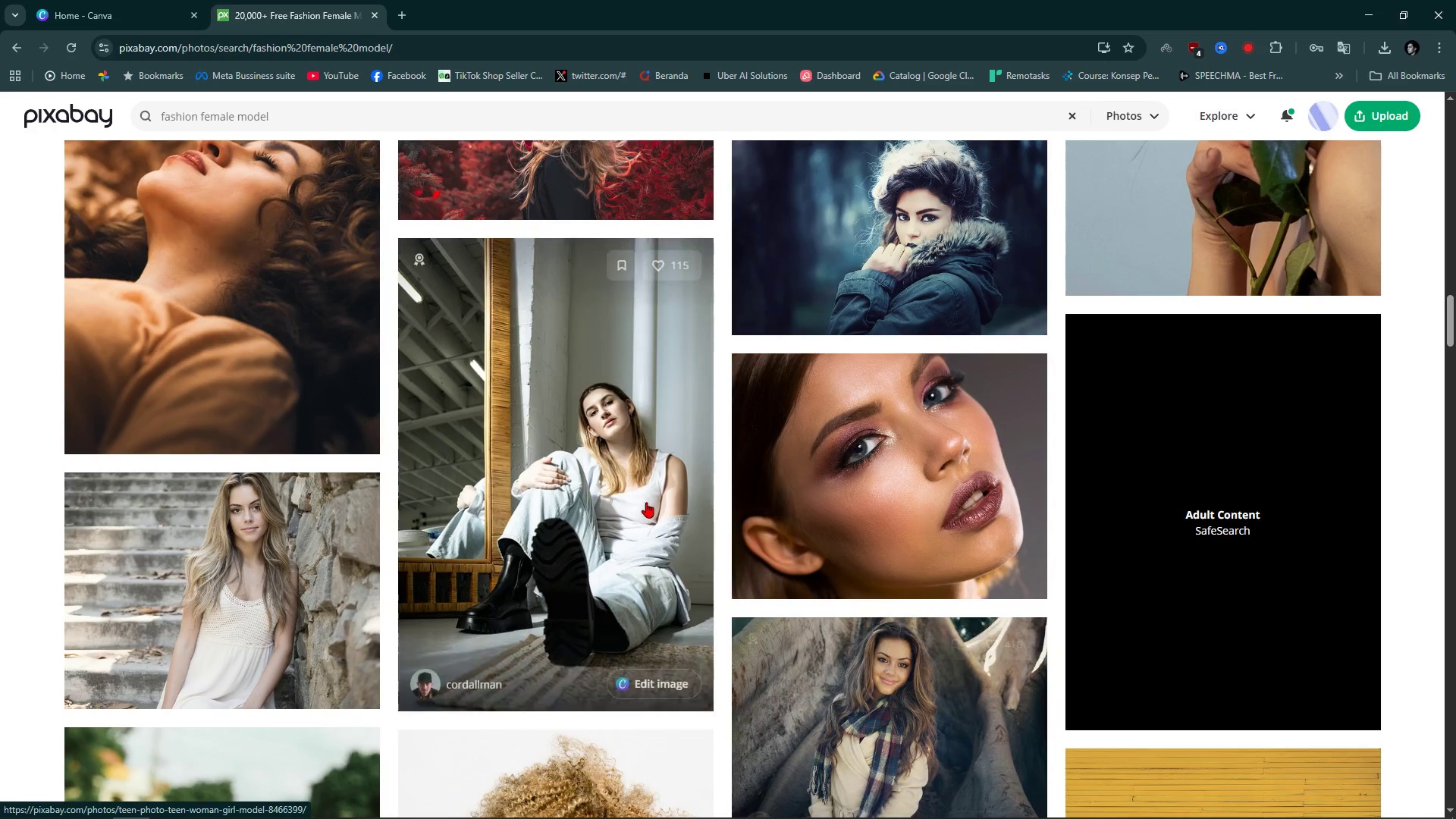 
left_click([641, 499])
 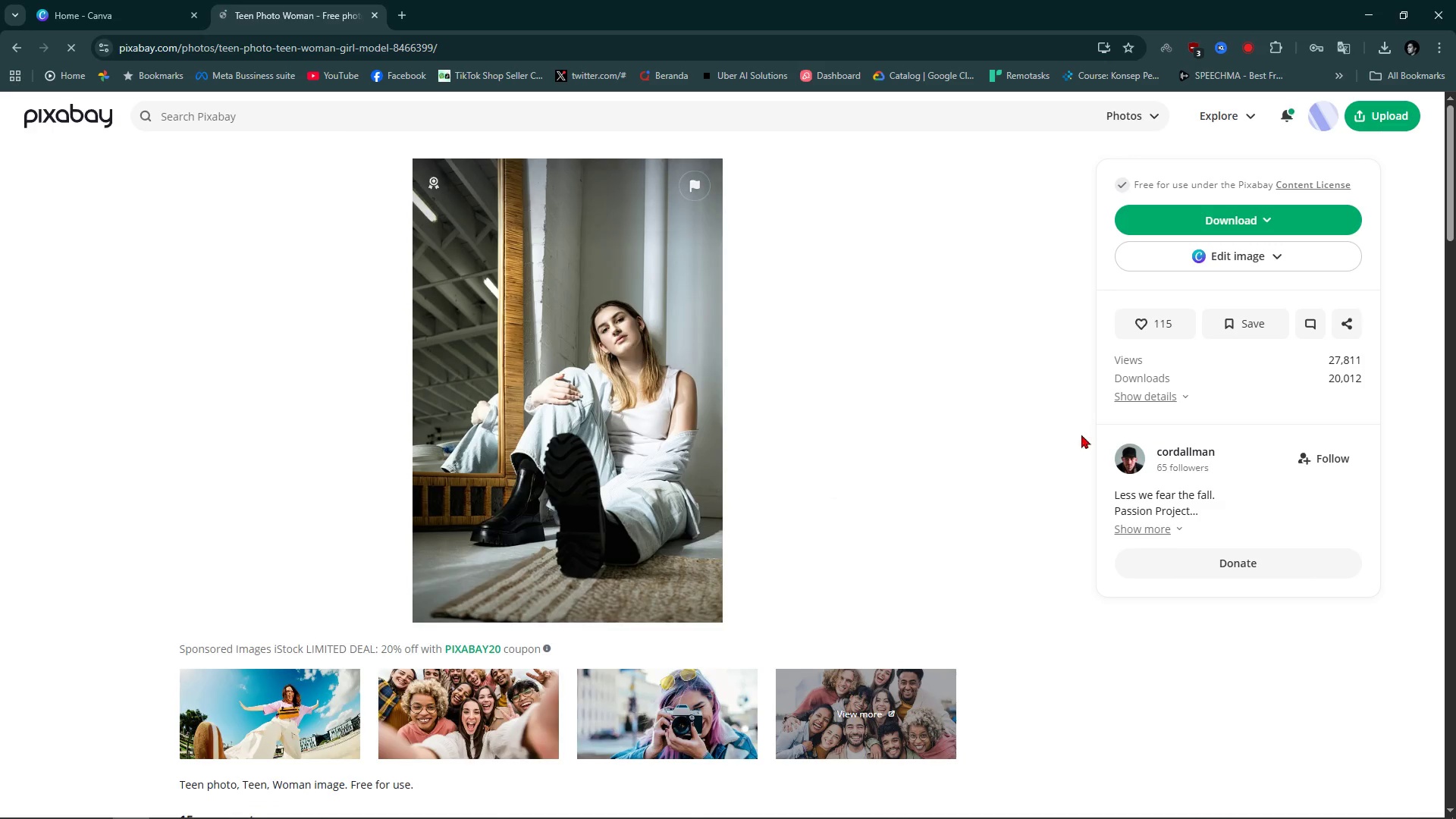 
left_click([1263, 225])
 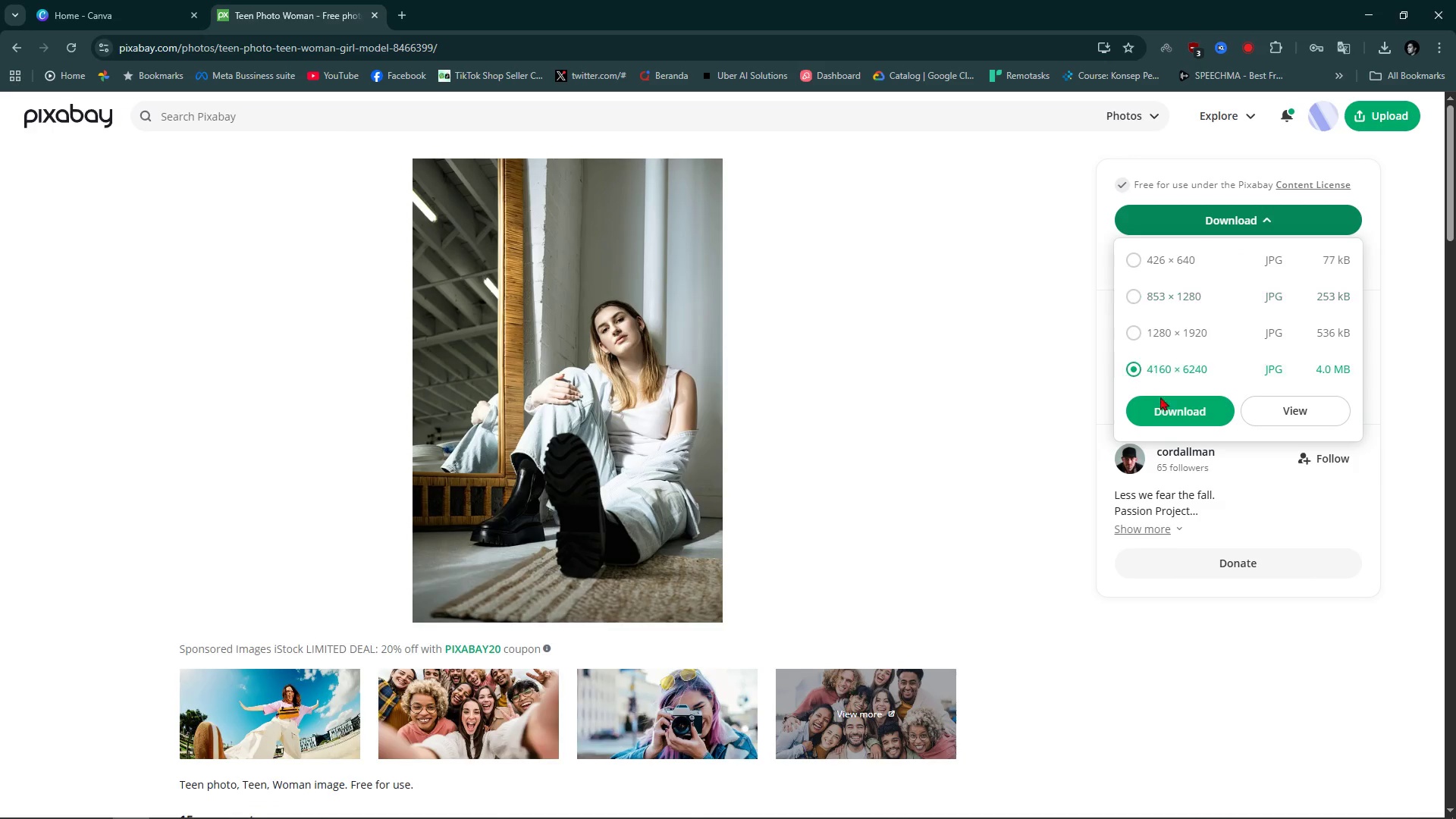 
double_click([1167, 413])
 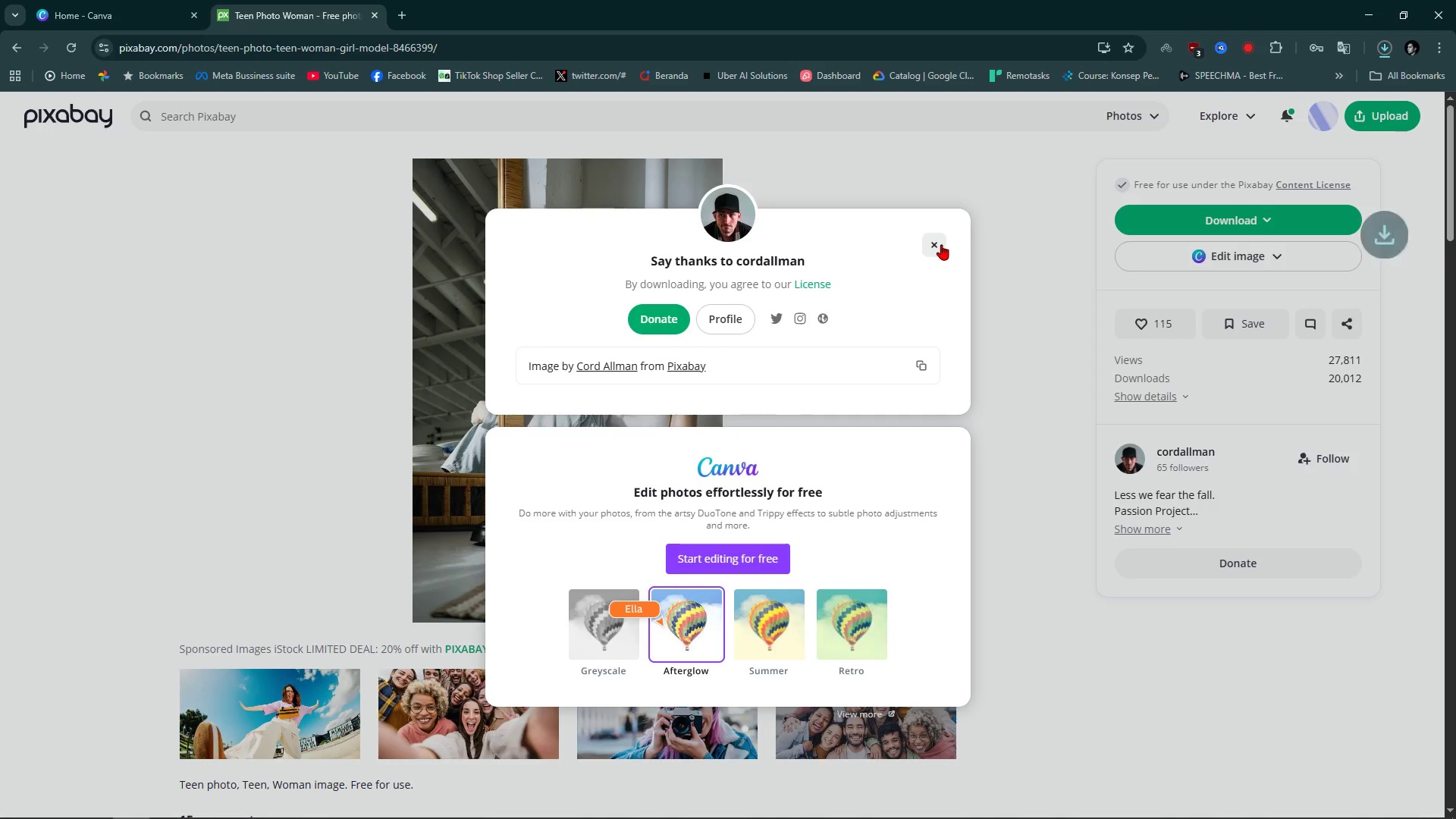 
left_click([941, 244])
 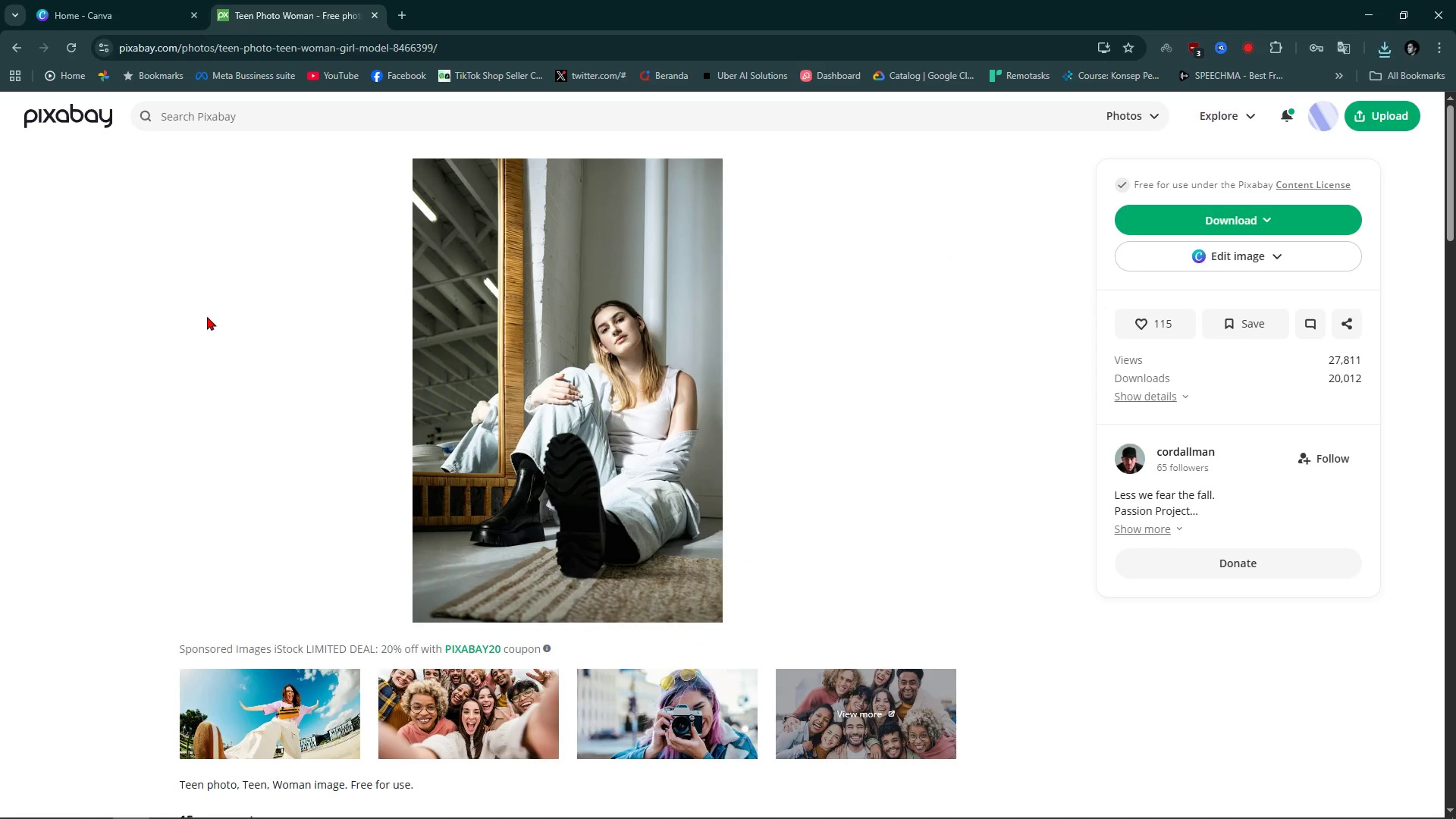 
 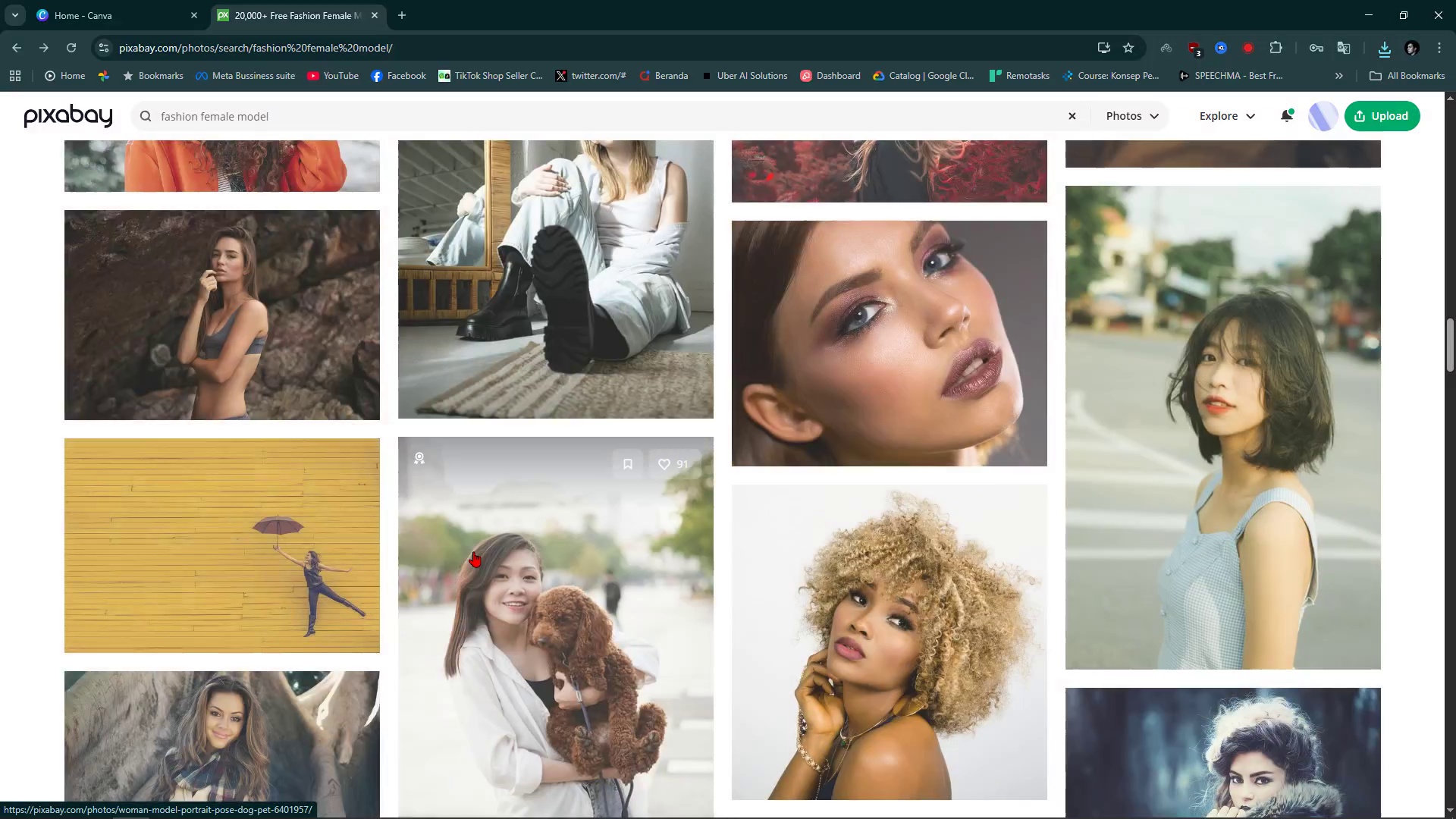 
wait(5.4)
 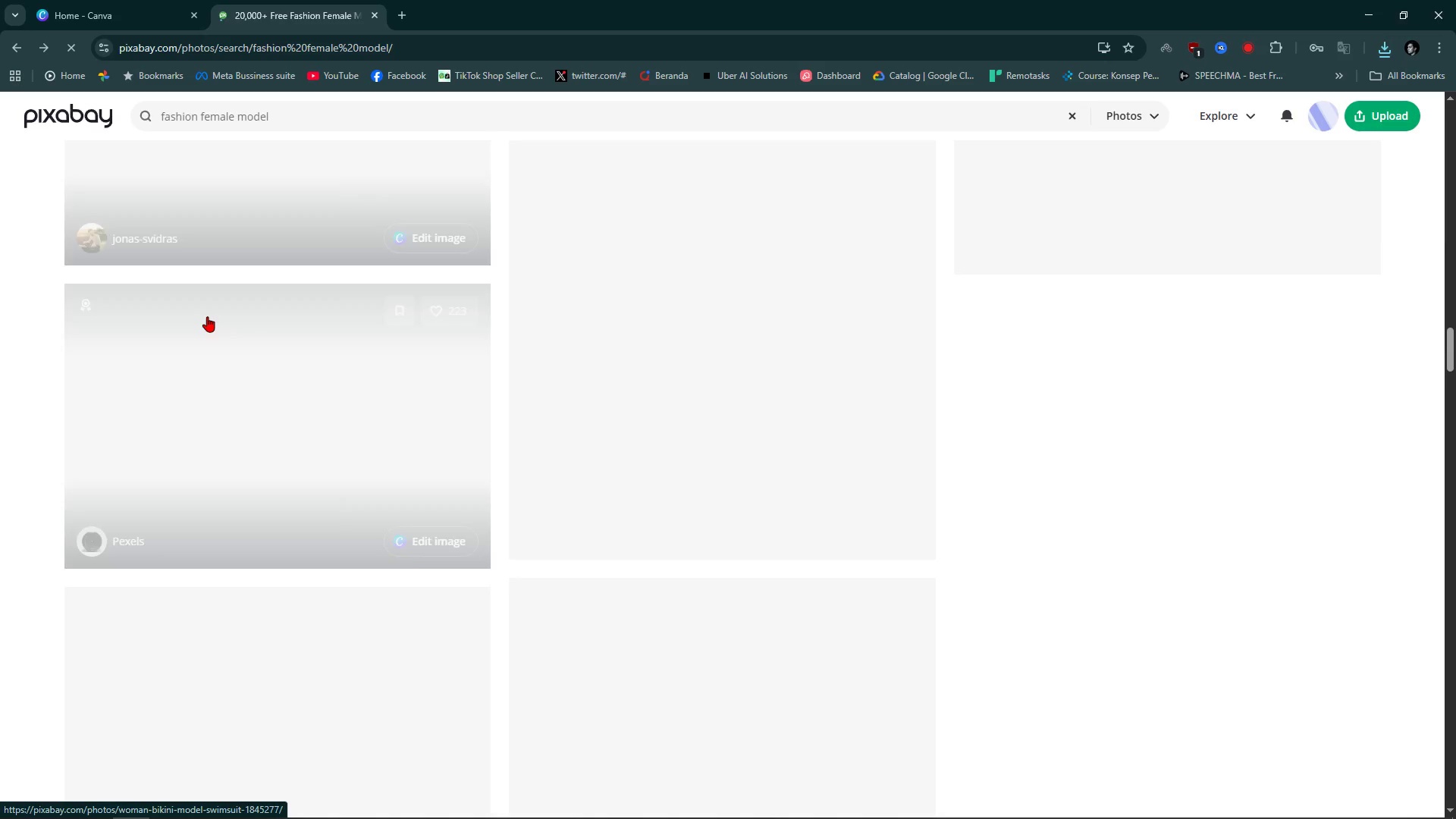 
scroll: coordinate [590, 557], scroll_direction: down, amount: 45.0
 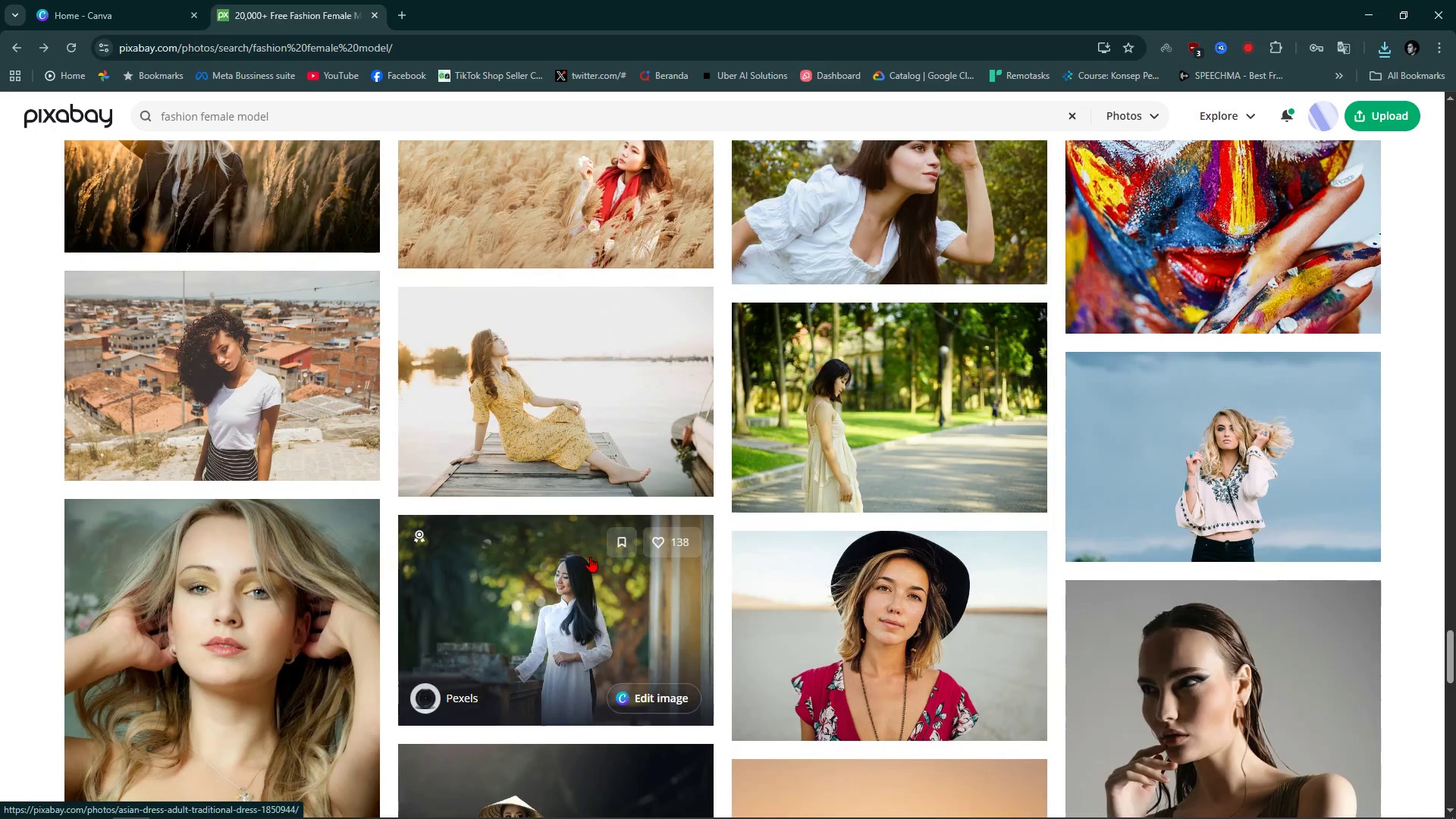 
scroll: coordinate [590, 557], scroll_direction: down, amount: 12.0
 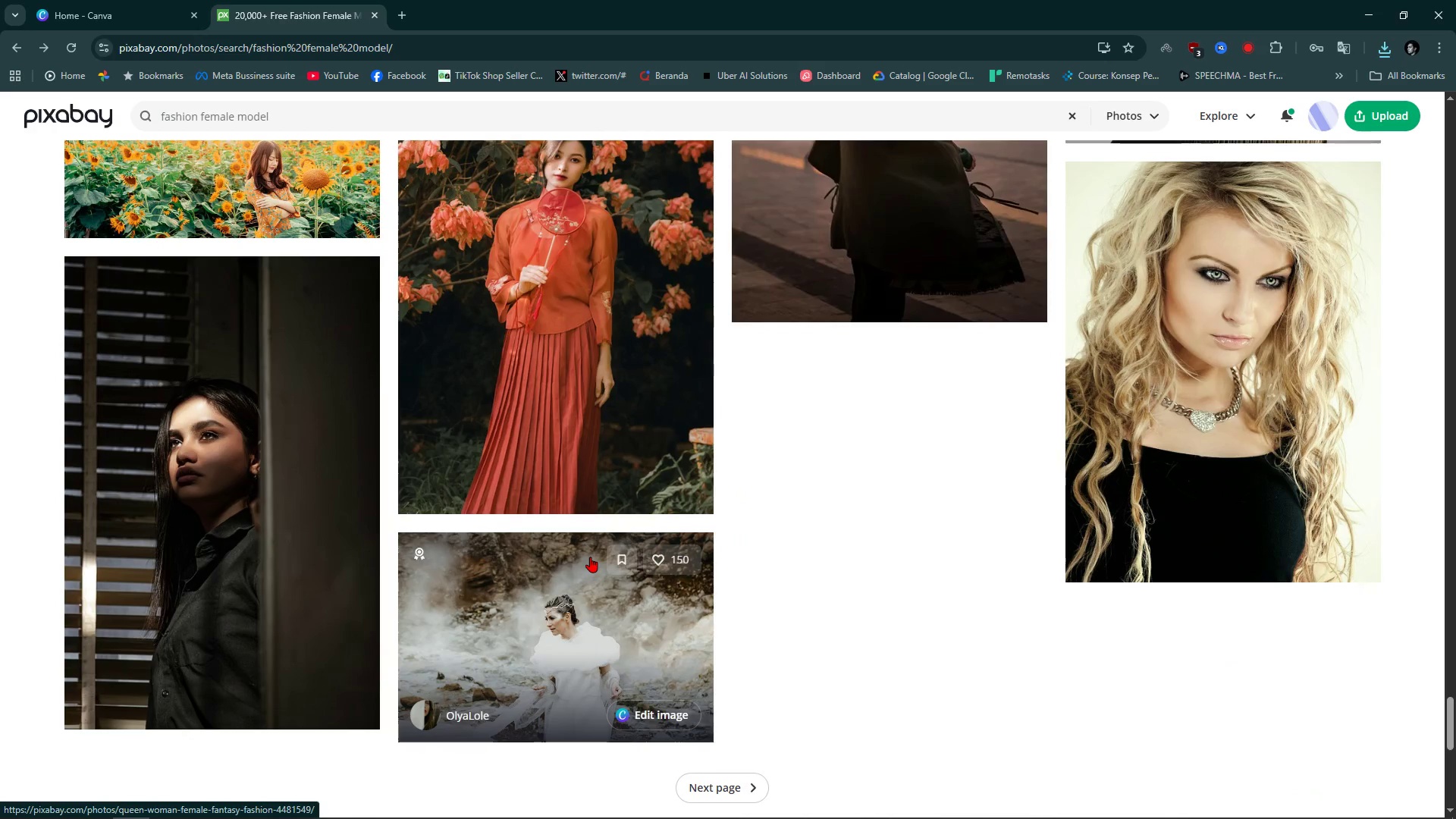 
scroll: coordinate [590, 557], scroll_direction: up, amount: 1.0
 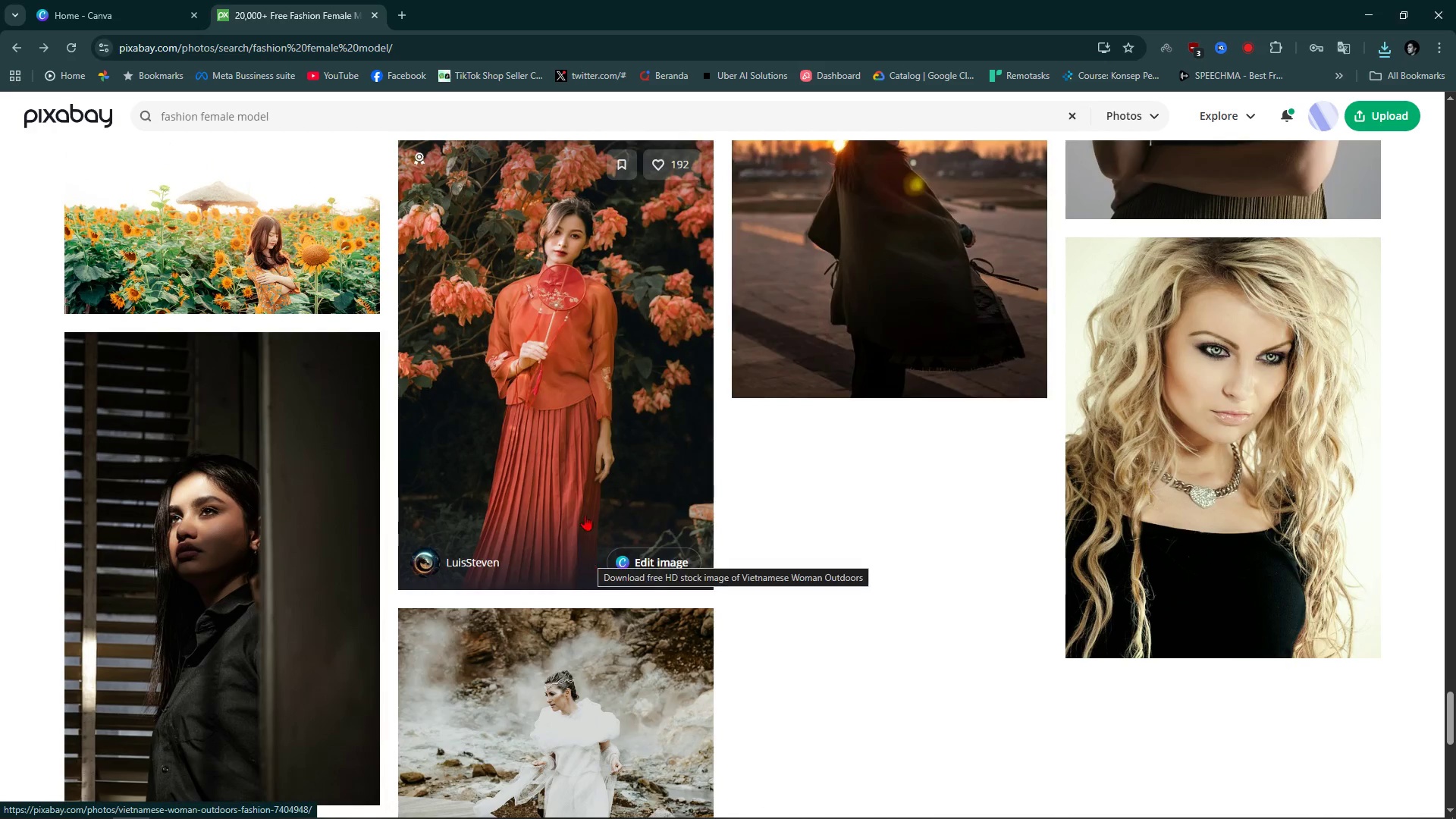 
left_click([579, 388])
 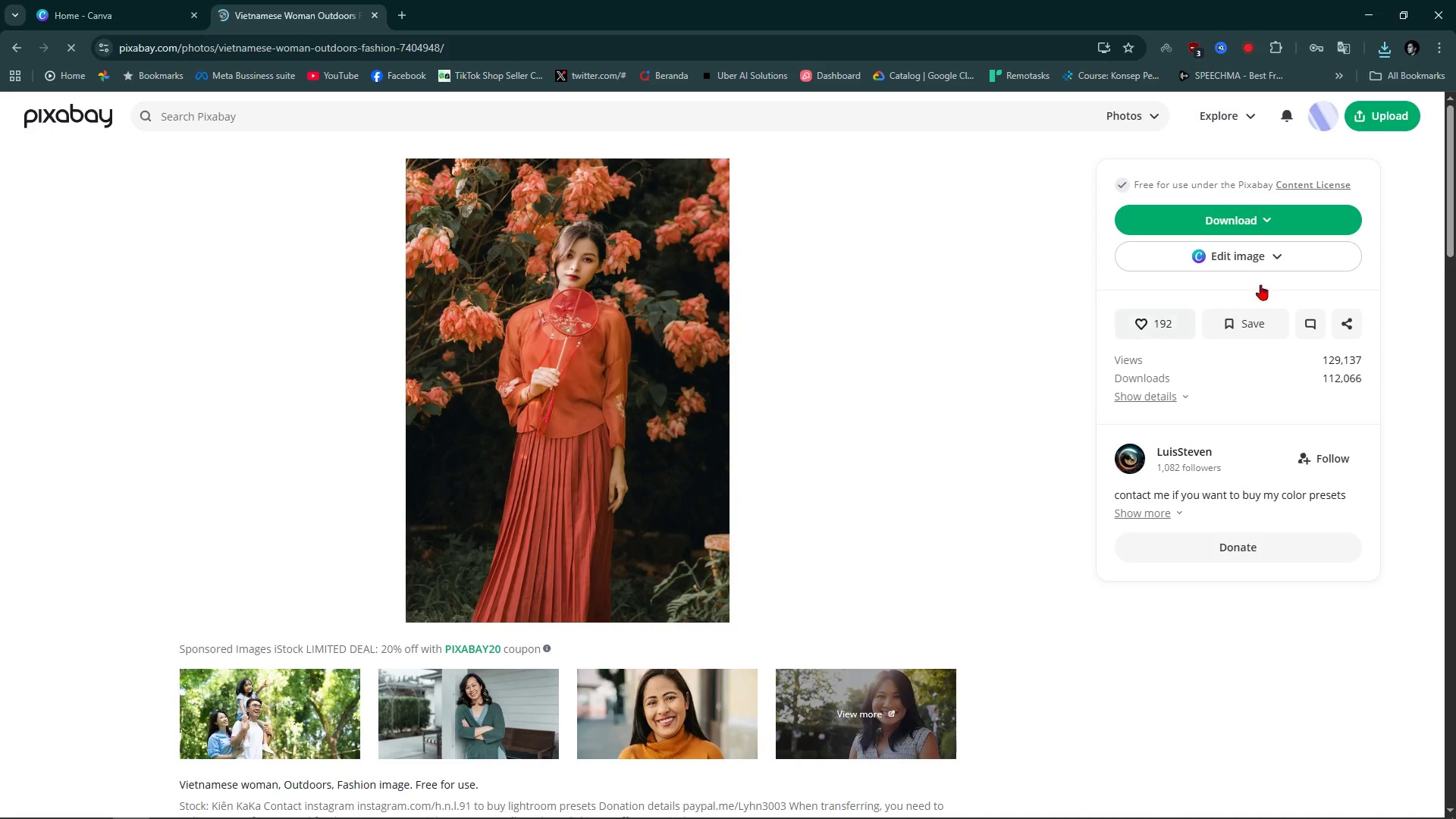 
left_click([1275, 217])
 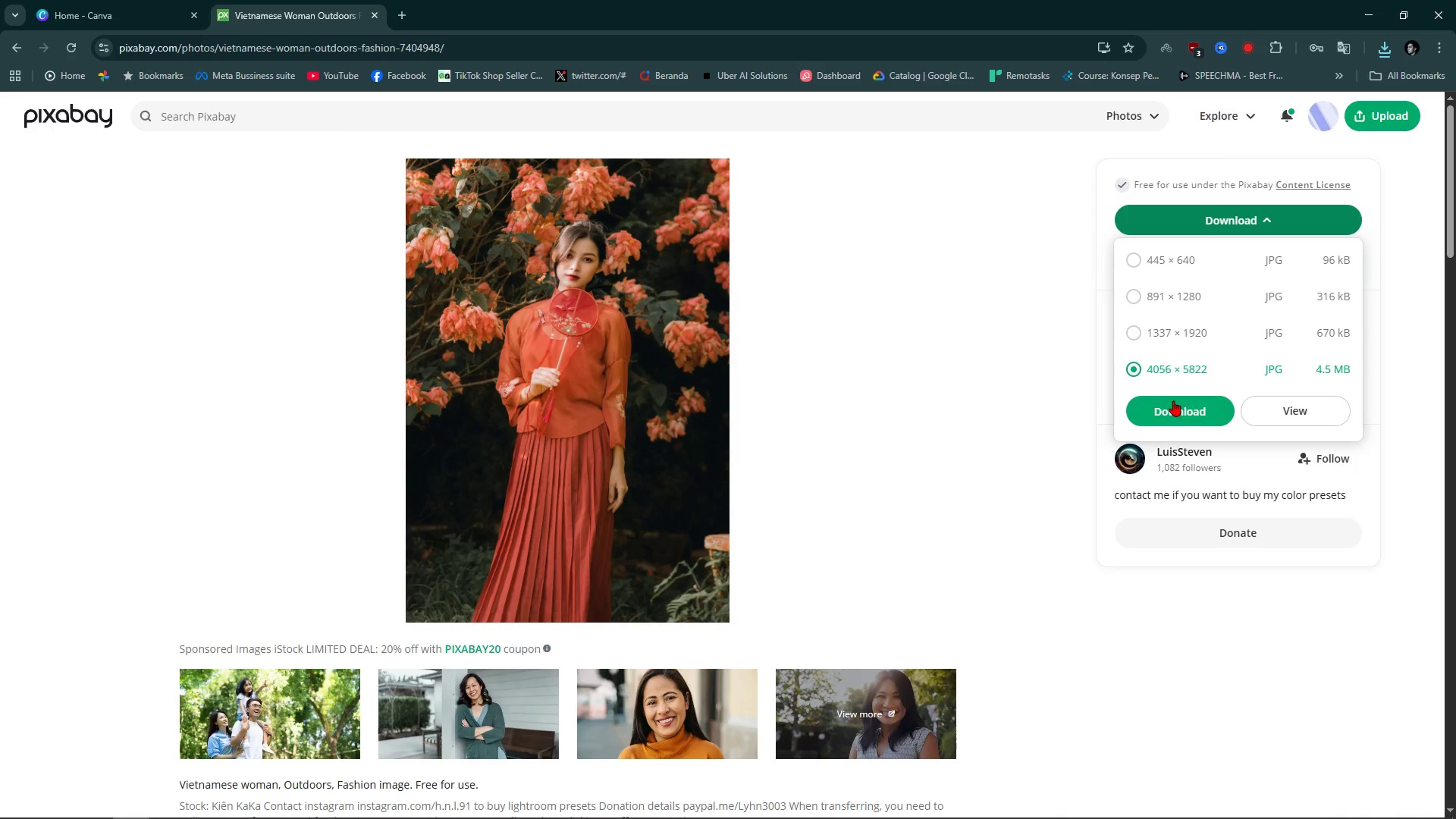 
left_click([1176, 413])
 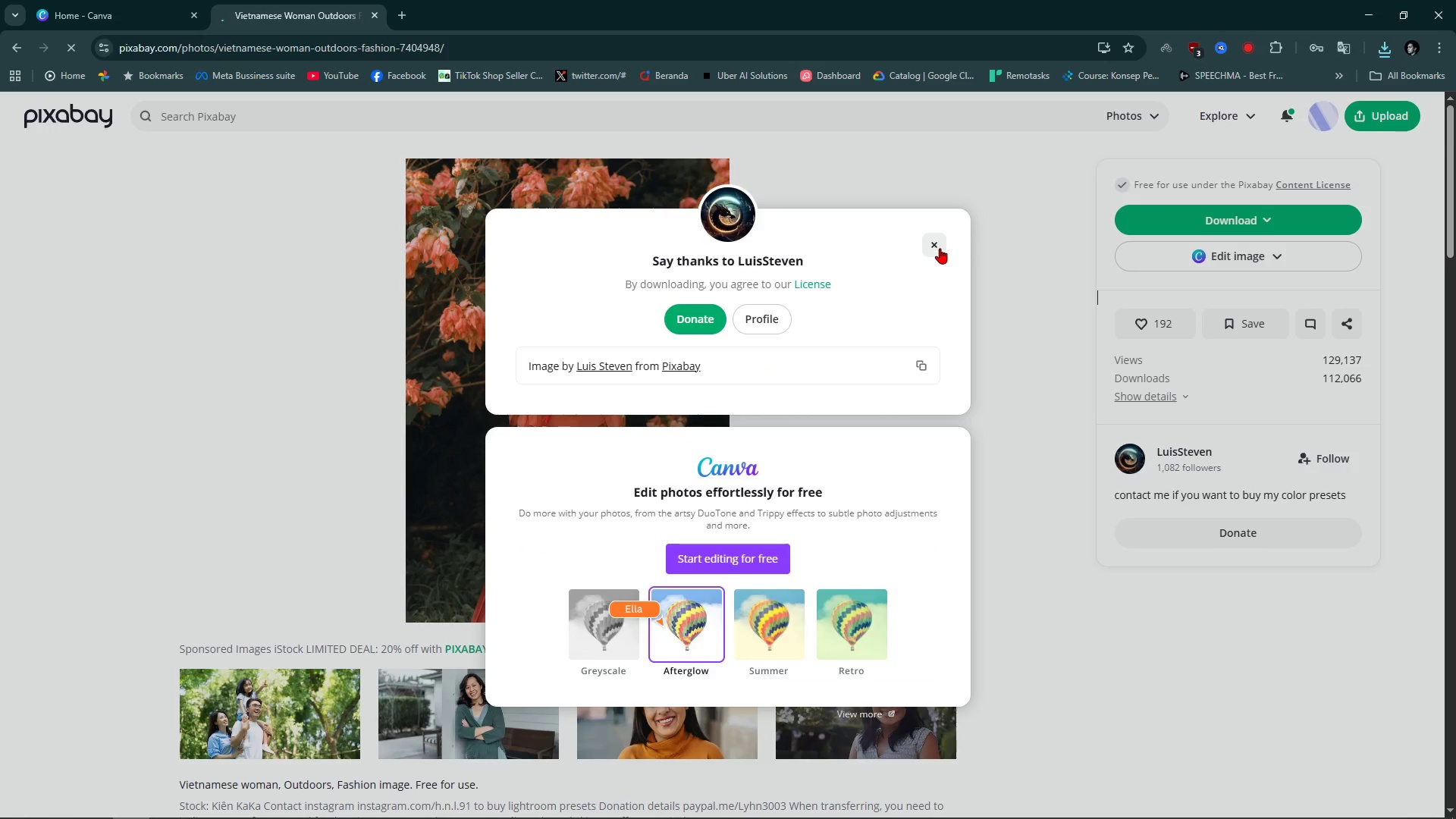 
left_click([934, 249])
 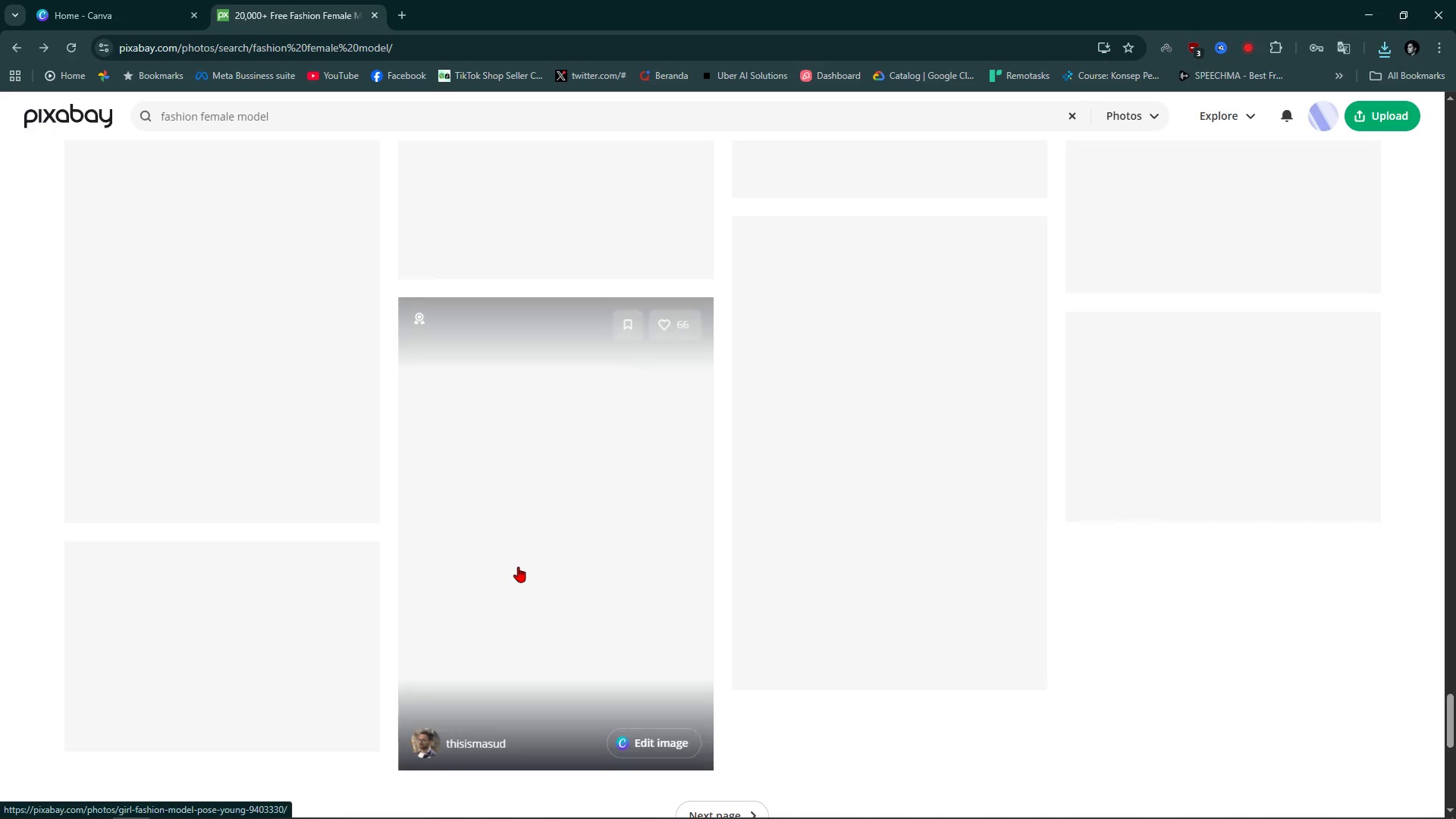 
wait(5.44)
 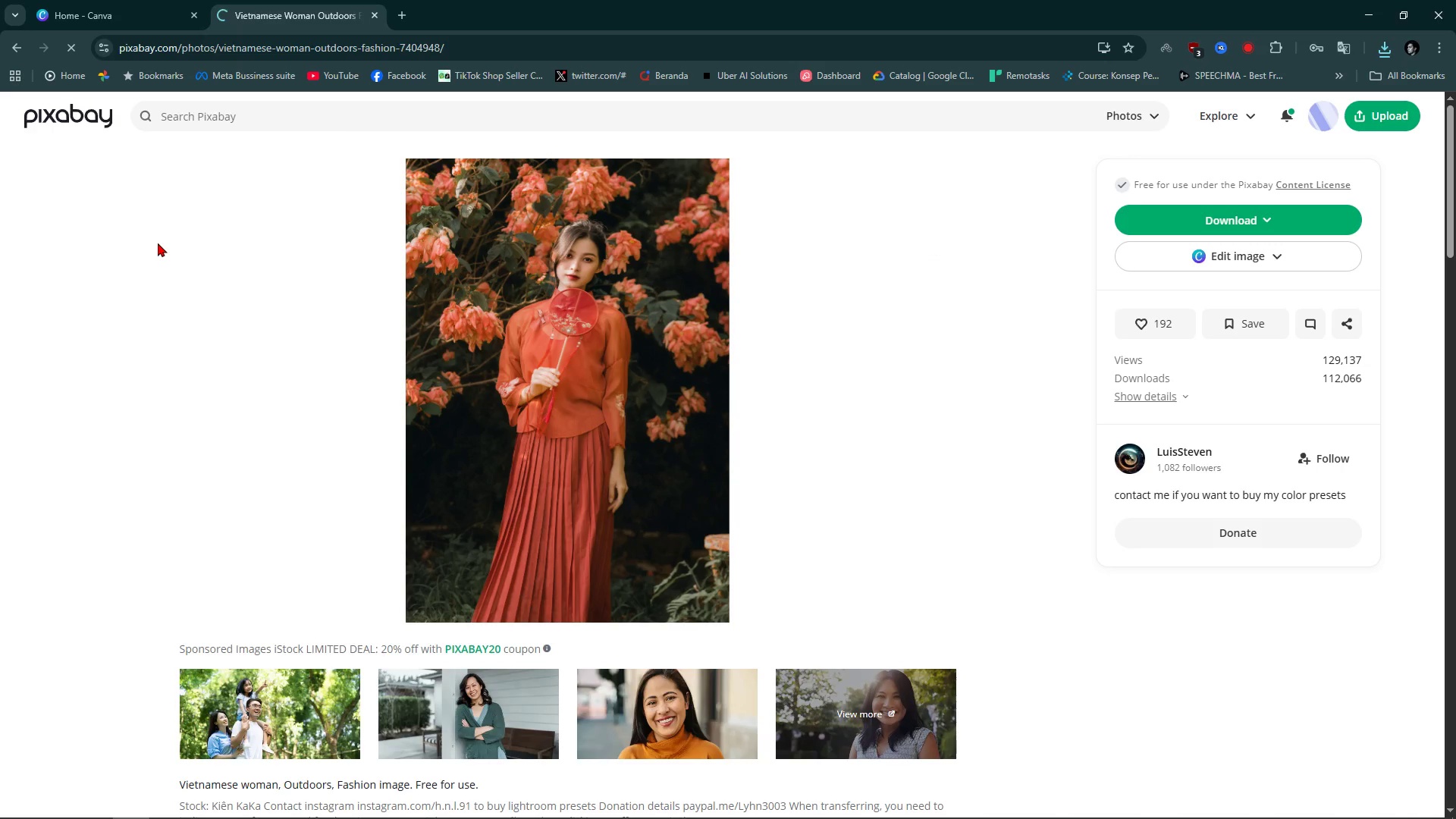 
scroll: coordinate [584, 541], scroll_direction: down, amount: 7.0
 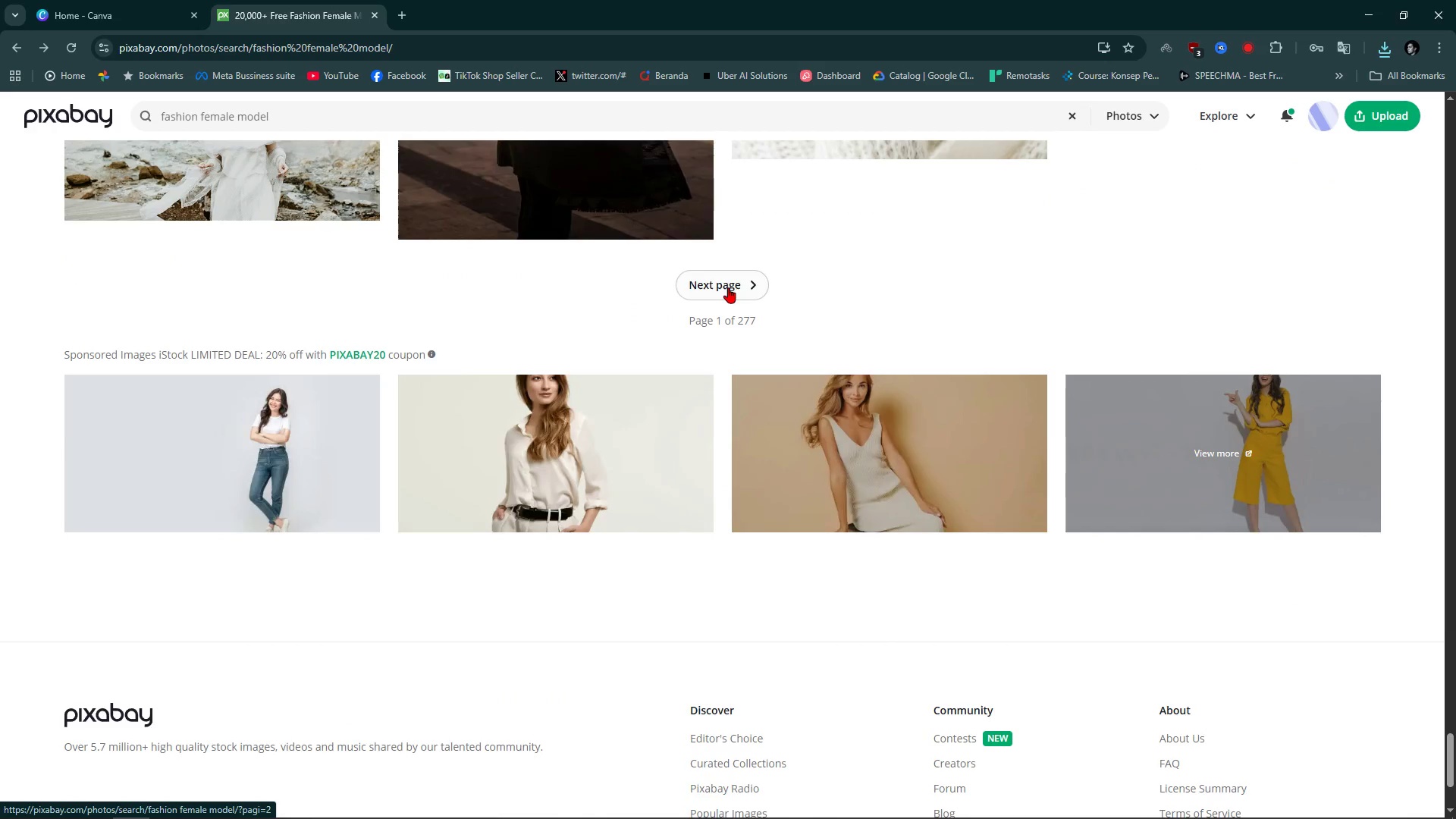 
left_click([728, 284])
 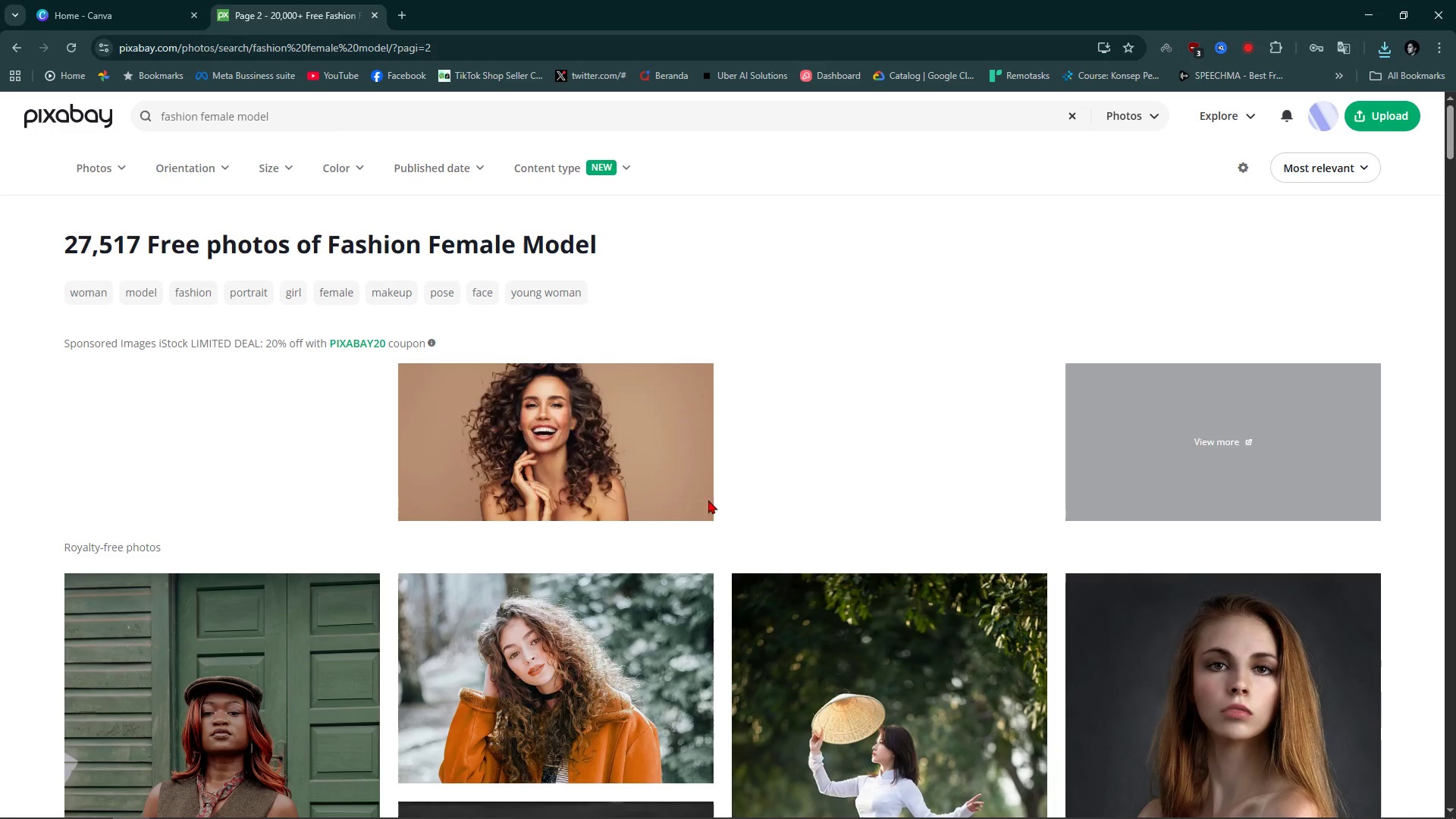 
scroll: coordinate [717, 508], scroll_direction: down, amount: 21.0
 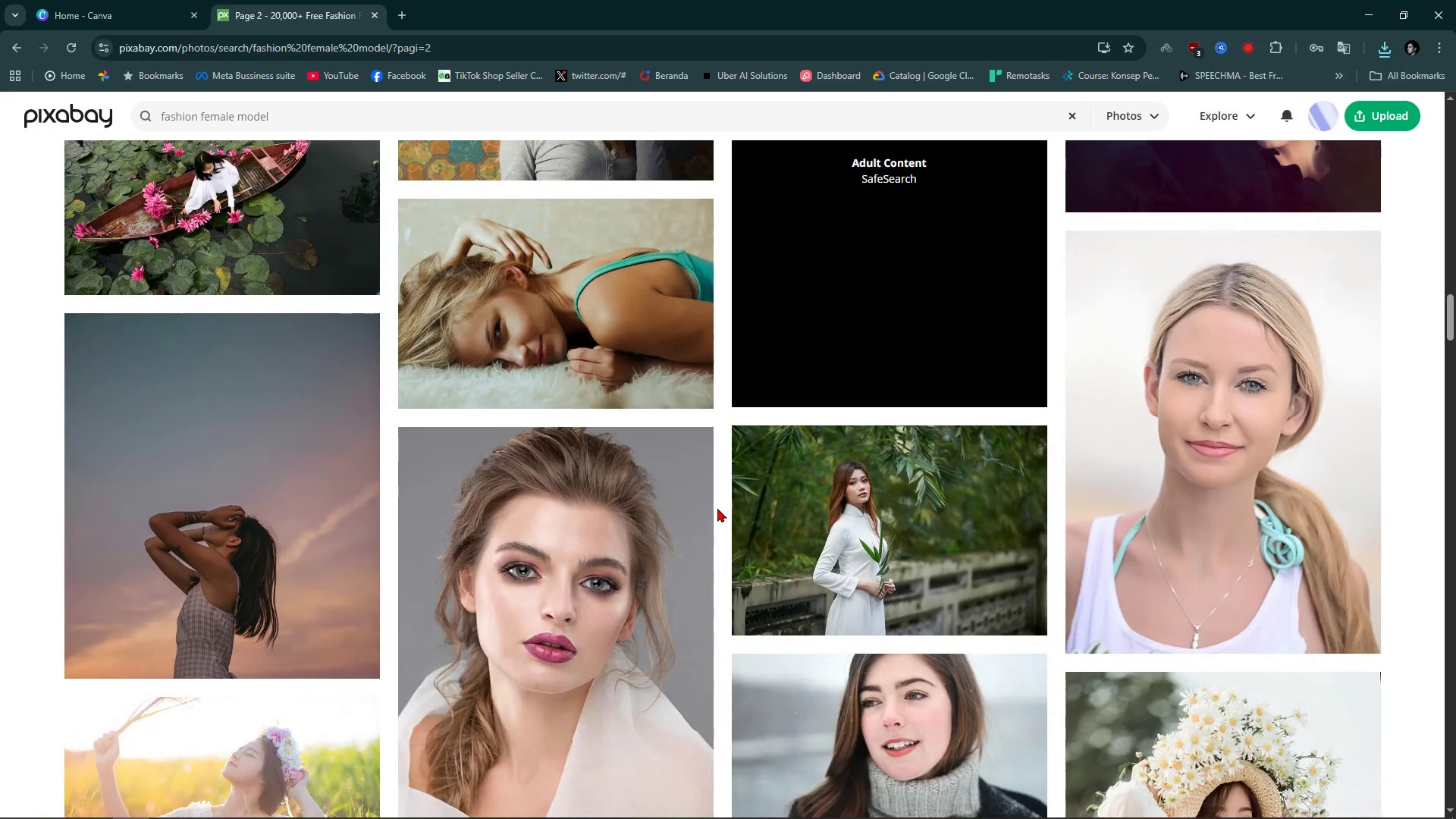 
scroll: coordinate [717, 508], scroll_direction: down, amount: 16.0
 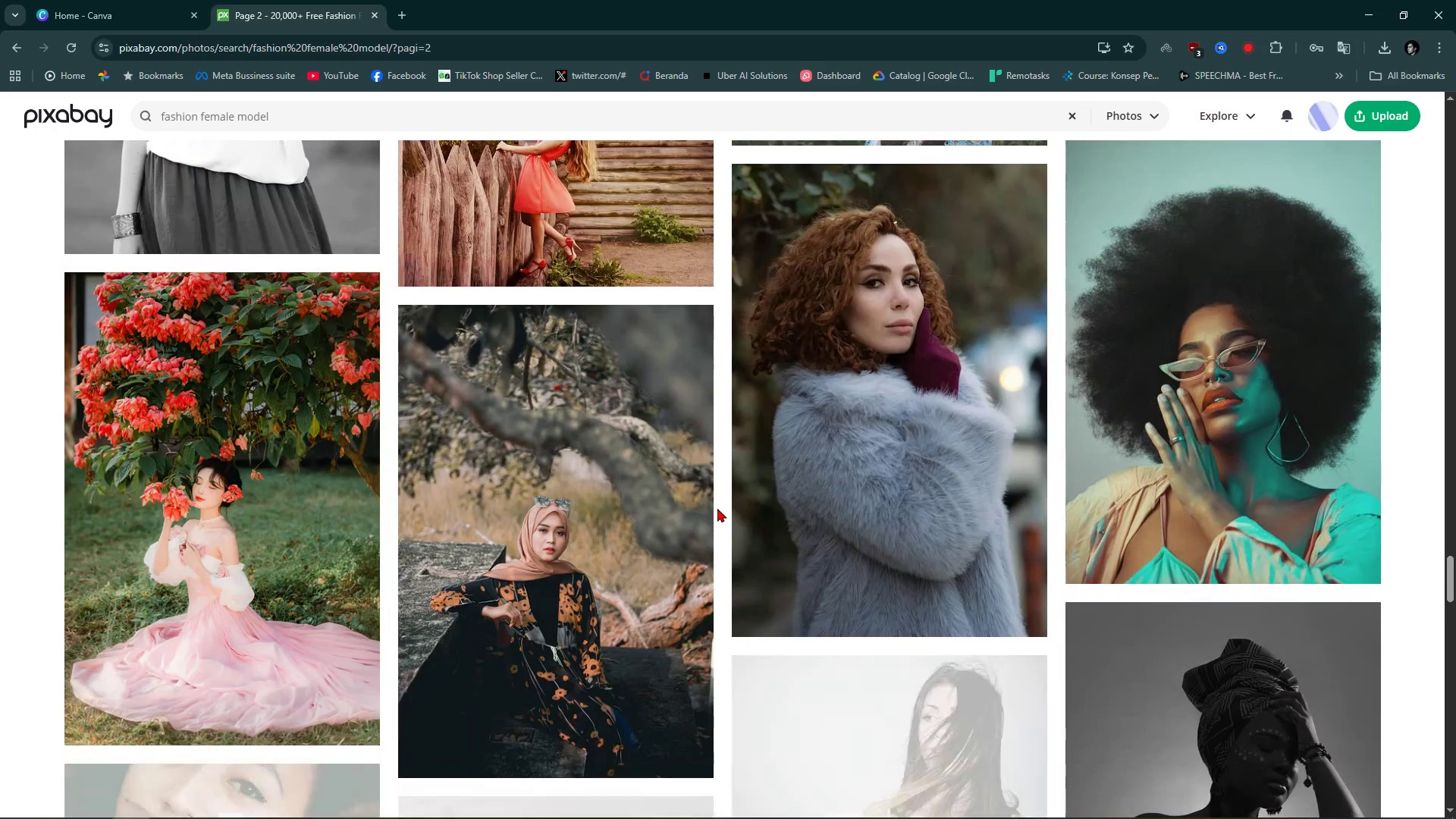 
wait(5.31)
 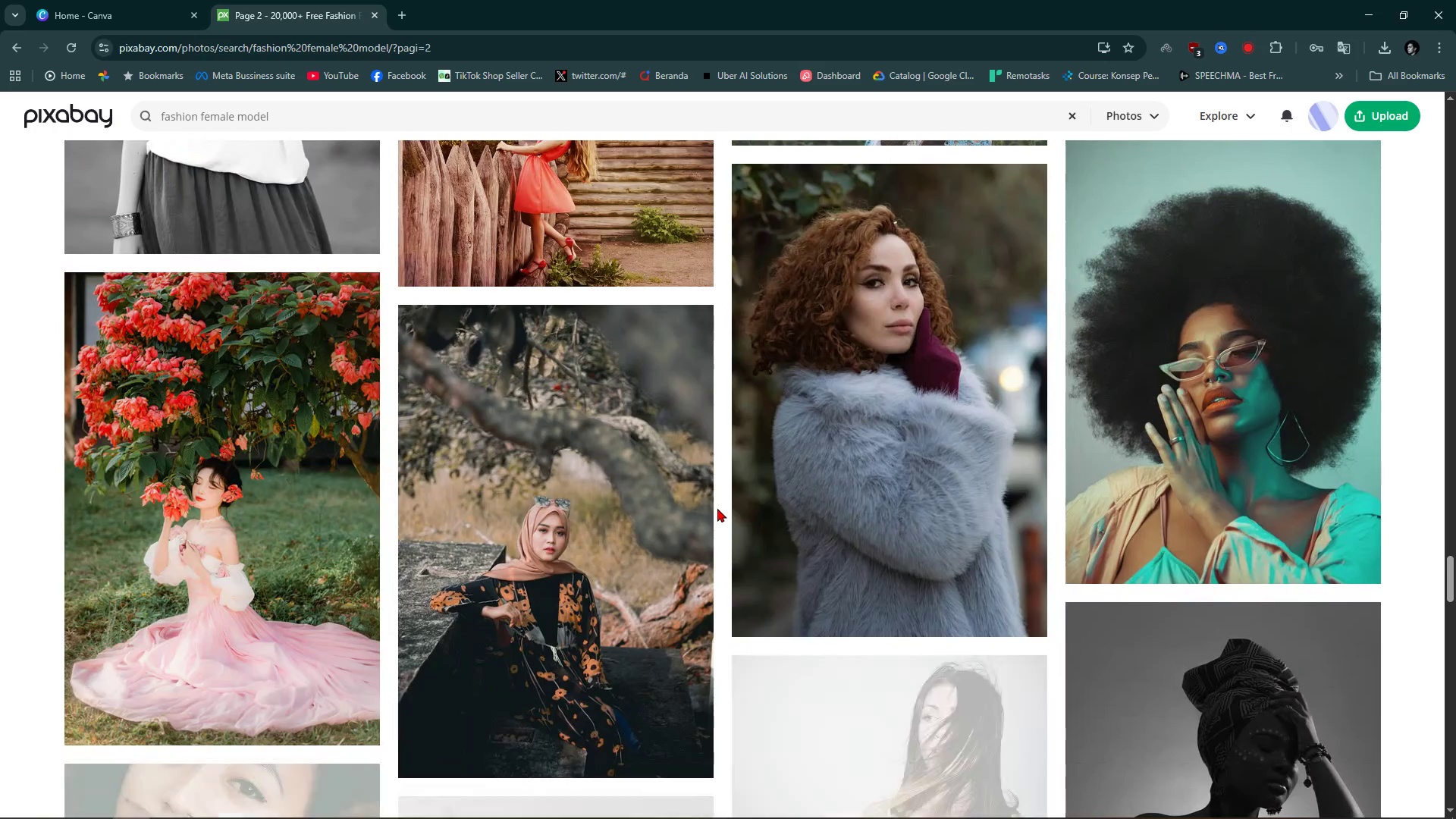 
left_click([231, 556])
 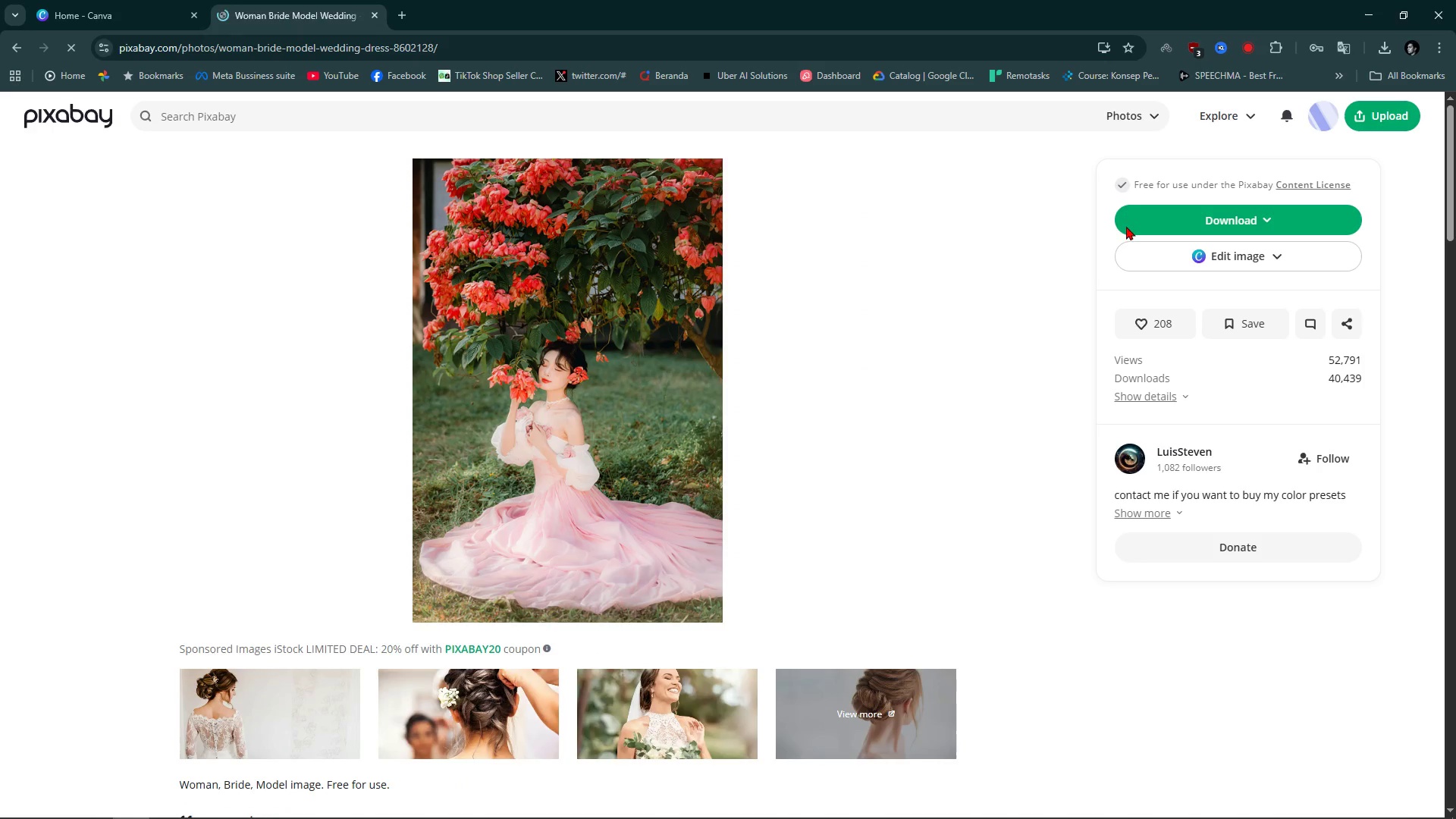 
left_click([1247, 228])
 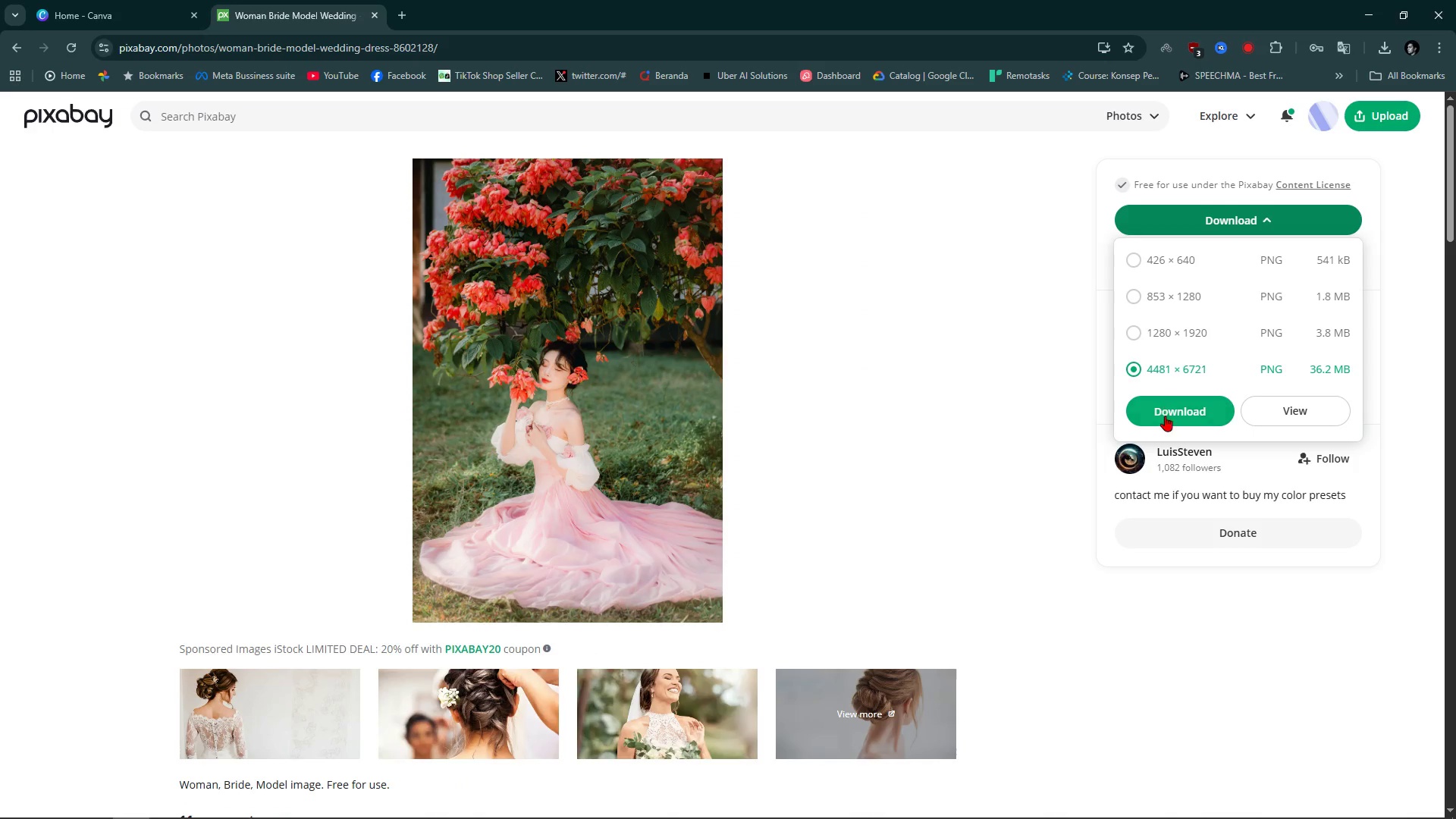 
left_click([1165, 416])
 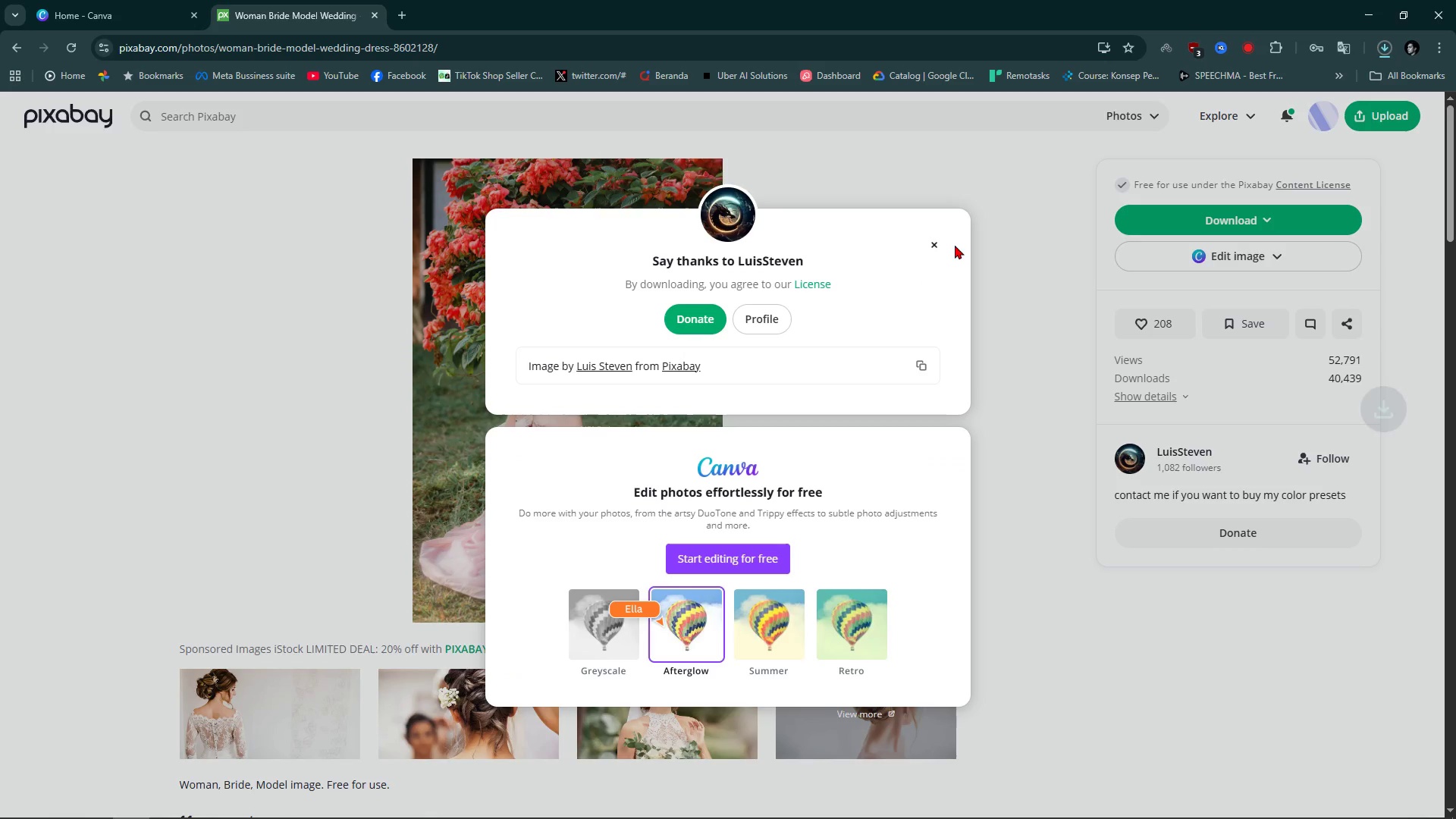 
left_click([932, 246])
 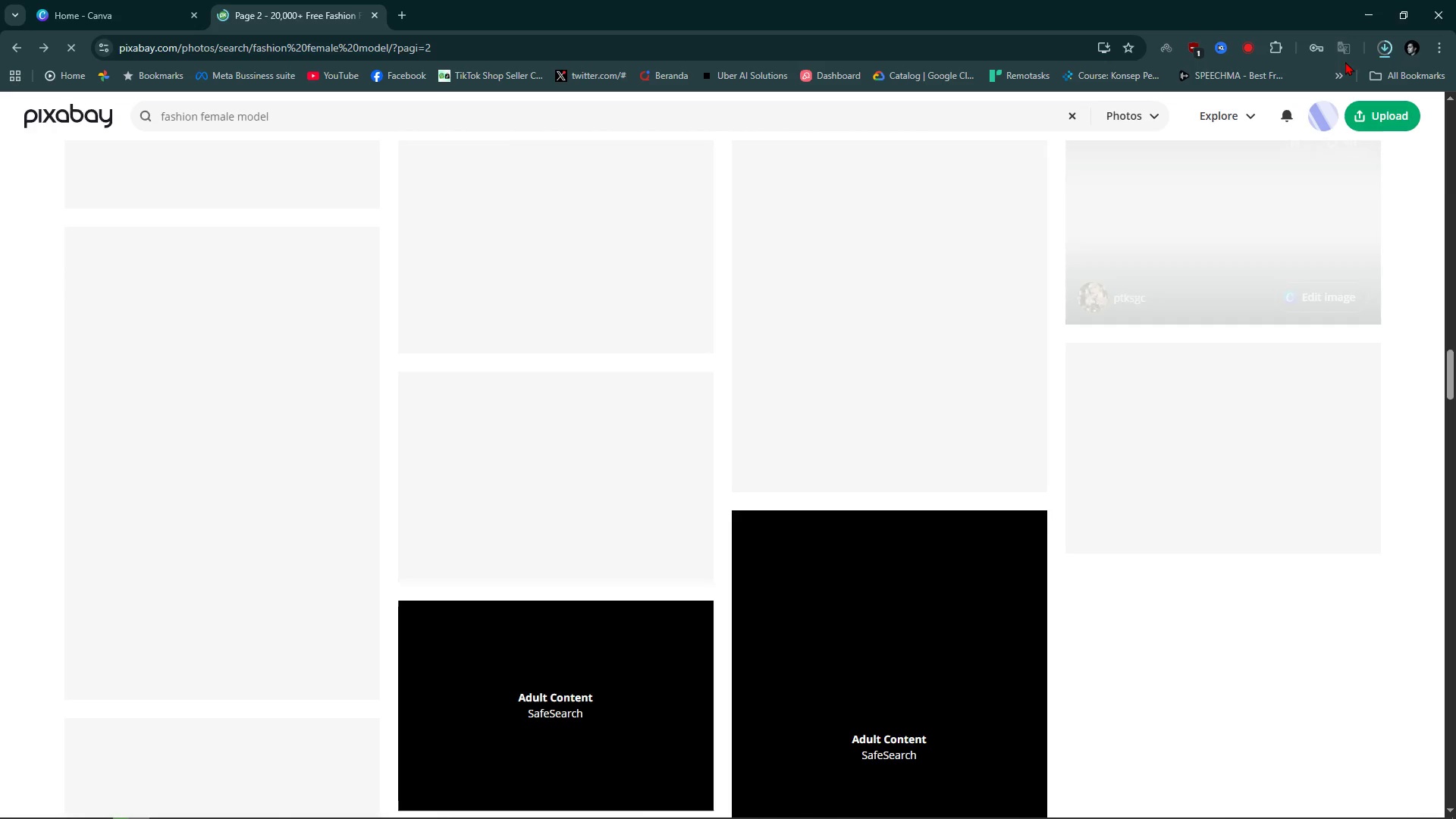 
left_click([1385, 47])
 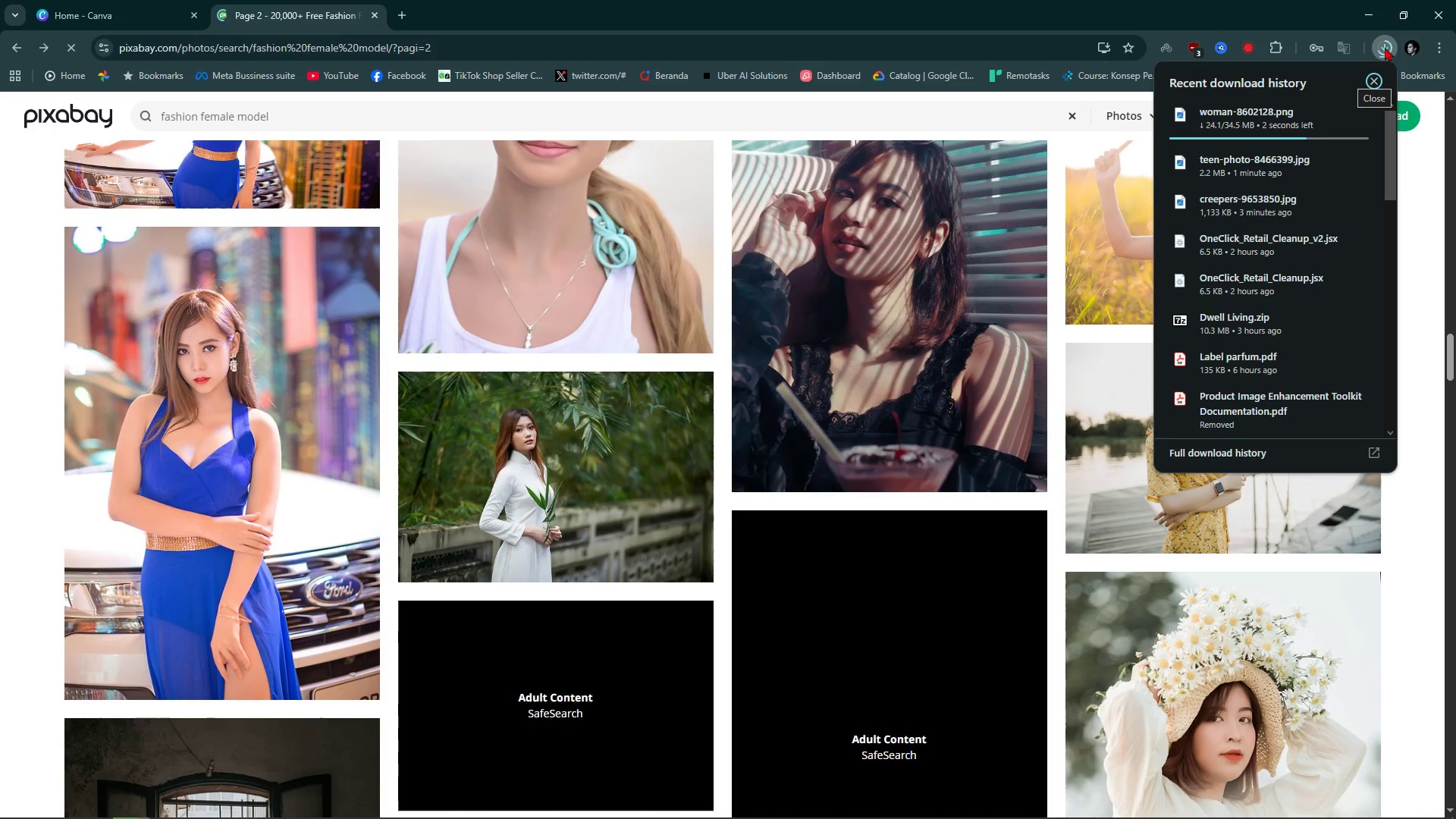 
mouse_move([1298, 164])
 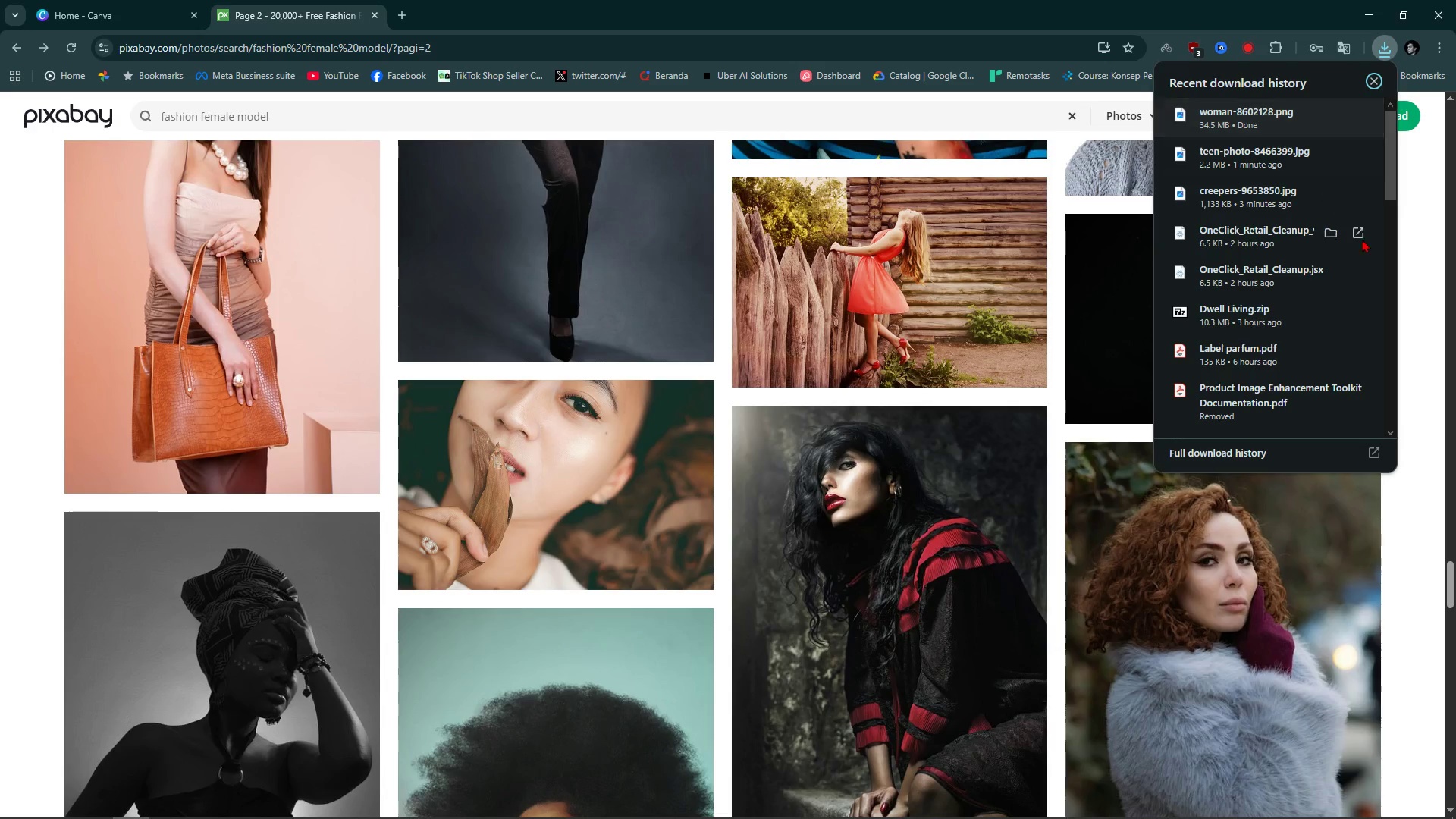 
left_click([1421, 268])
 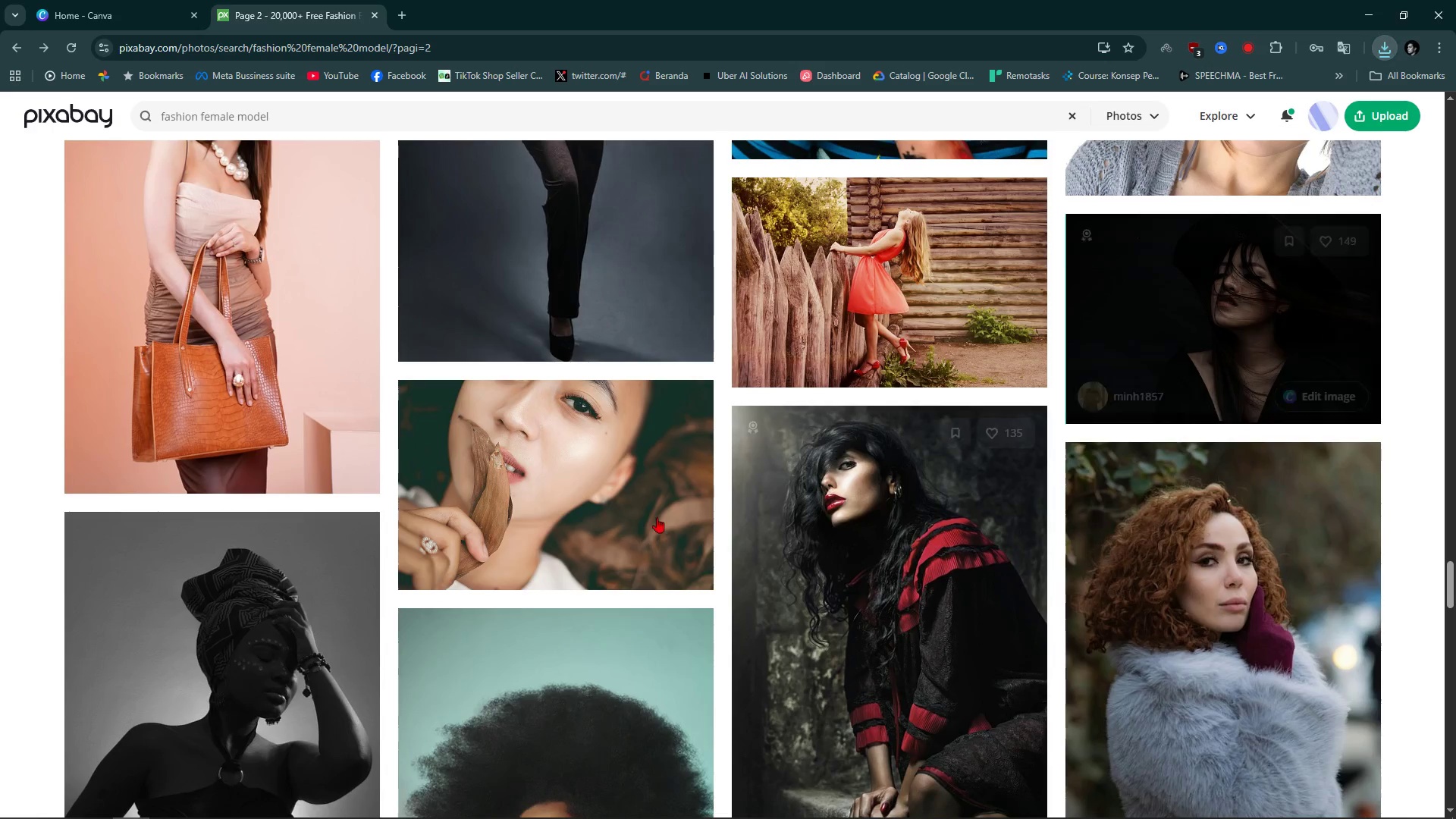 
scroll: coordinate [645, 524], scroll_direction: down, amount: 14.0
 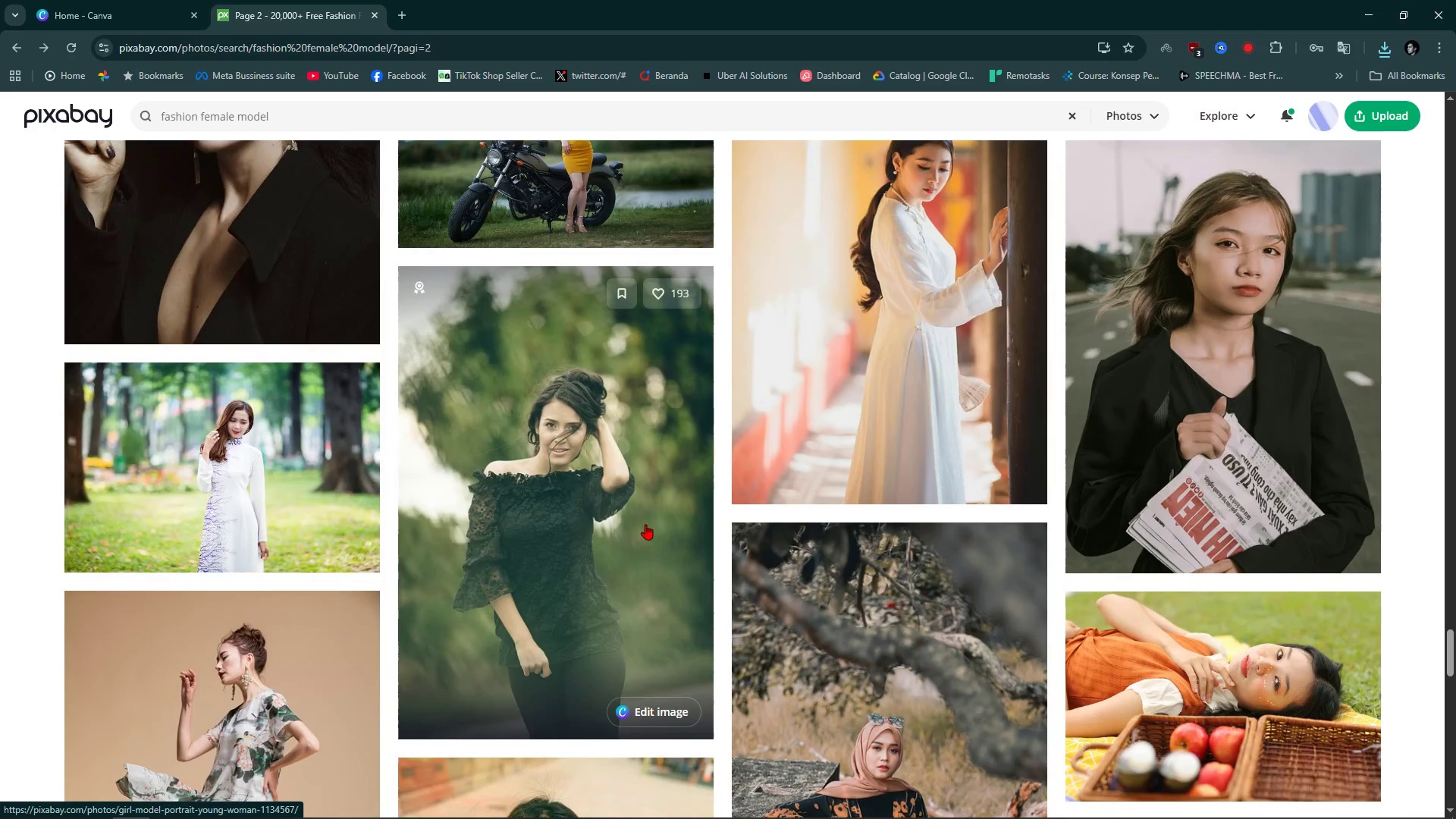 
scroll: coordinate [645, 524], scroll_direction: up, amount: 1.0
 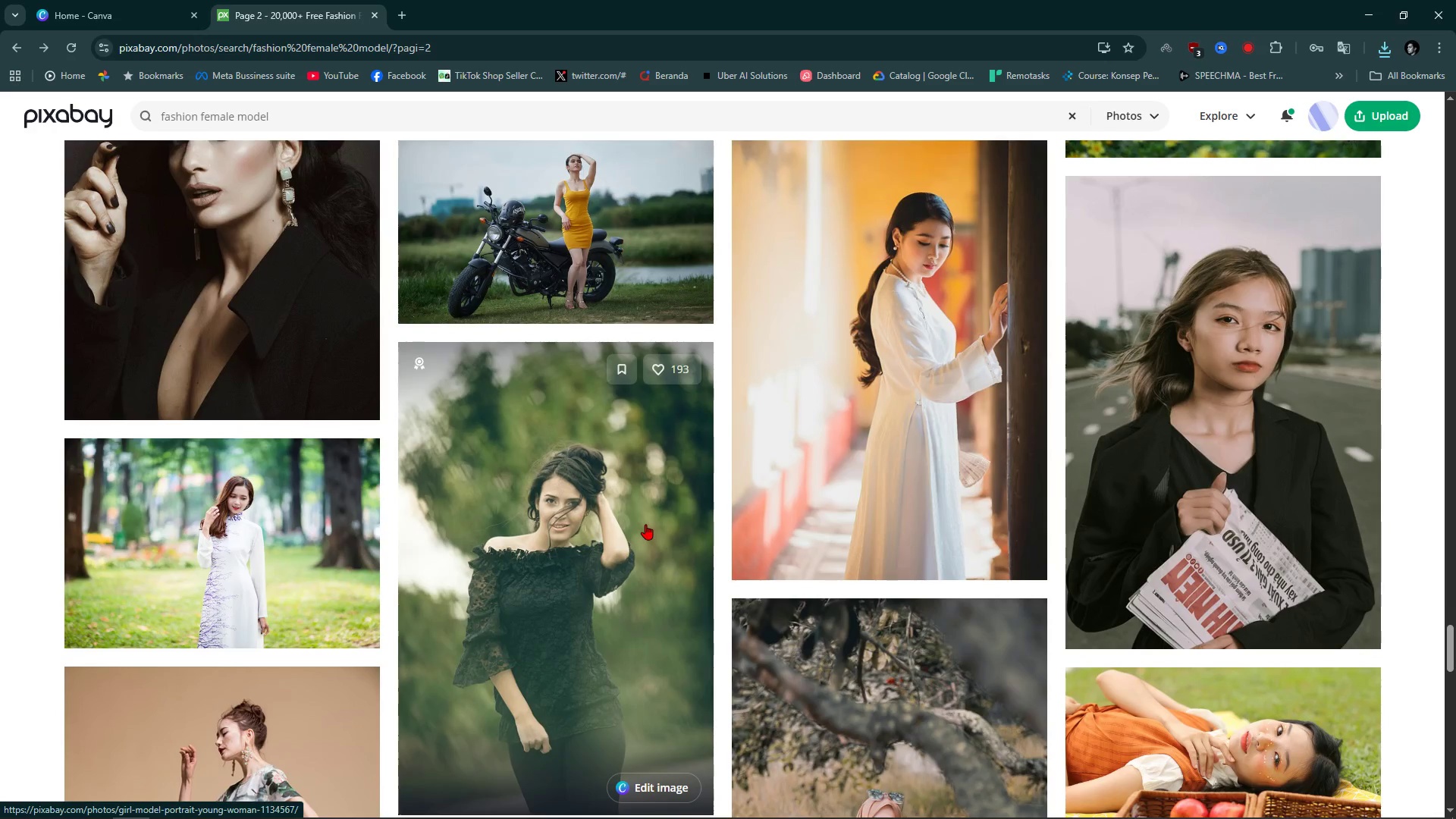 
scroll: coordinate [481, 502], scroll_direction: down, amount: 23.0
 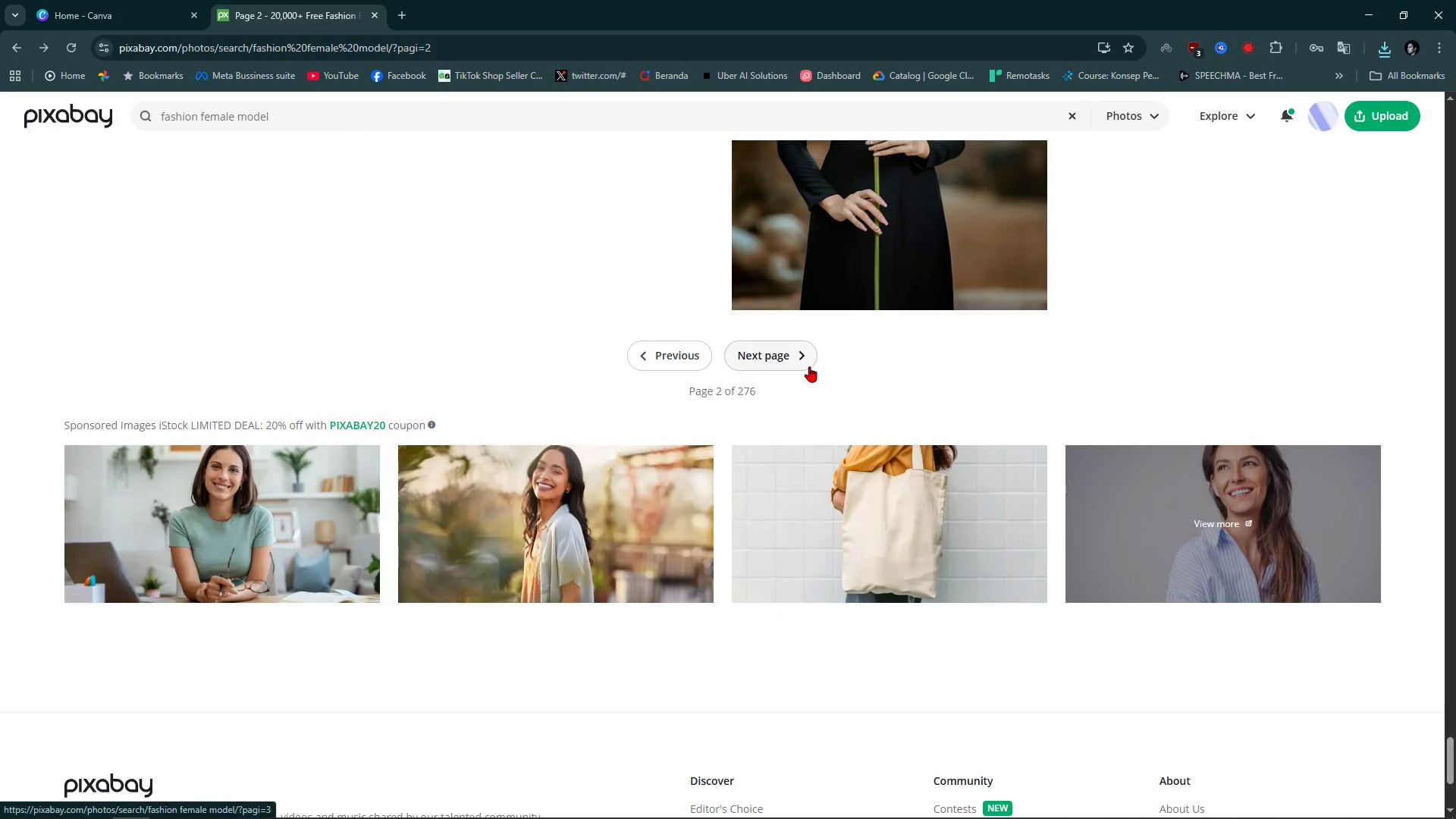 
left_click([801, 357])
 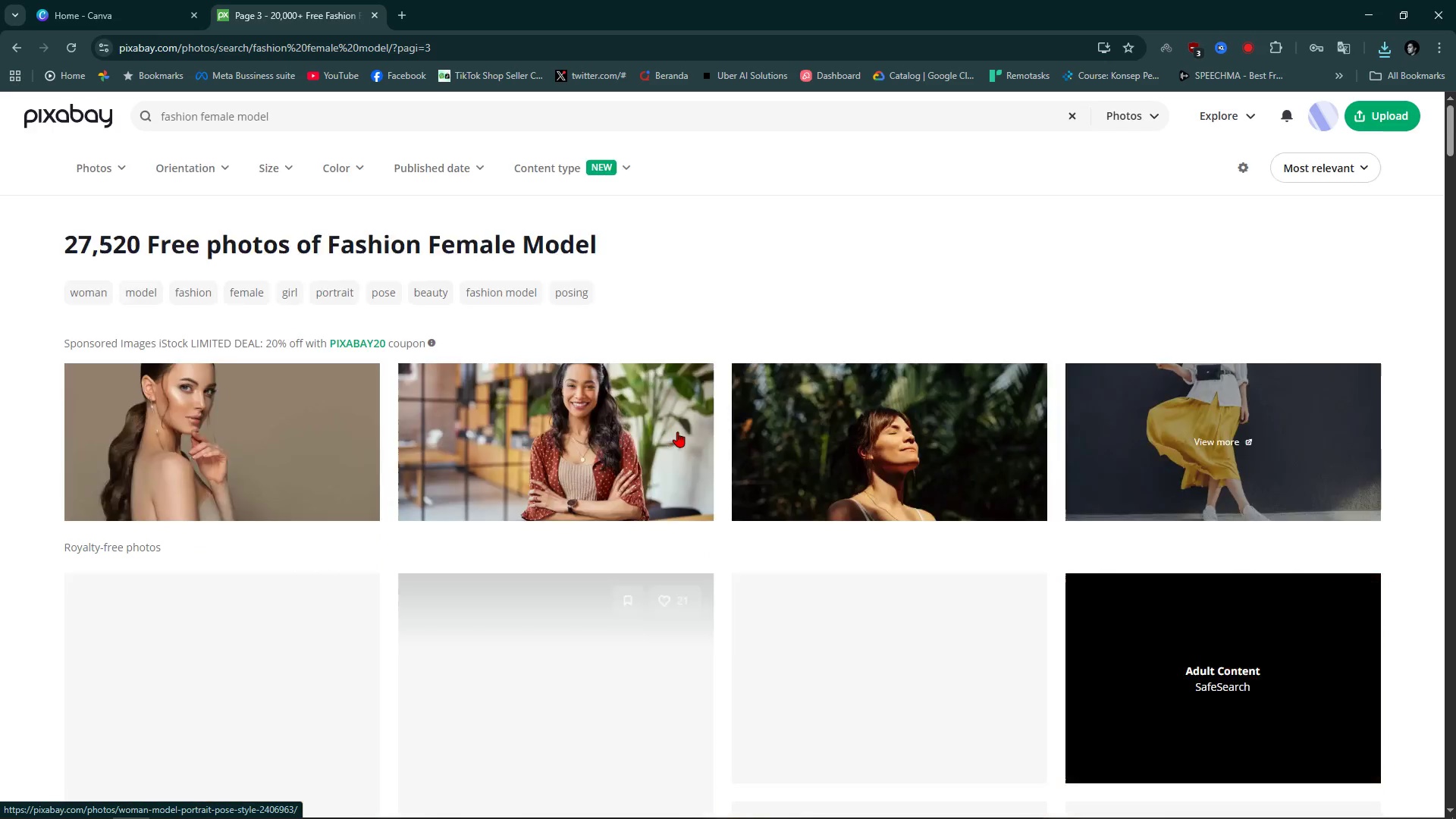 
scroll: coordinate [658, 536], scroll_direction: down, amount: 21.0
 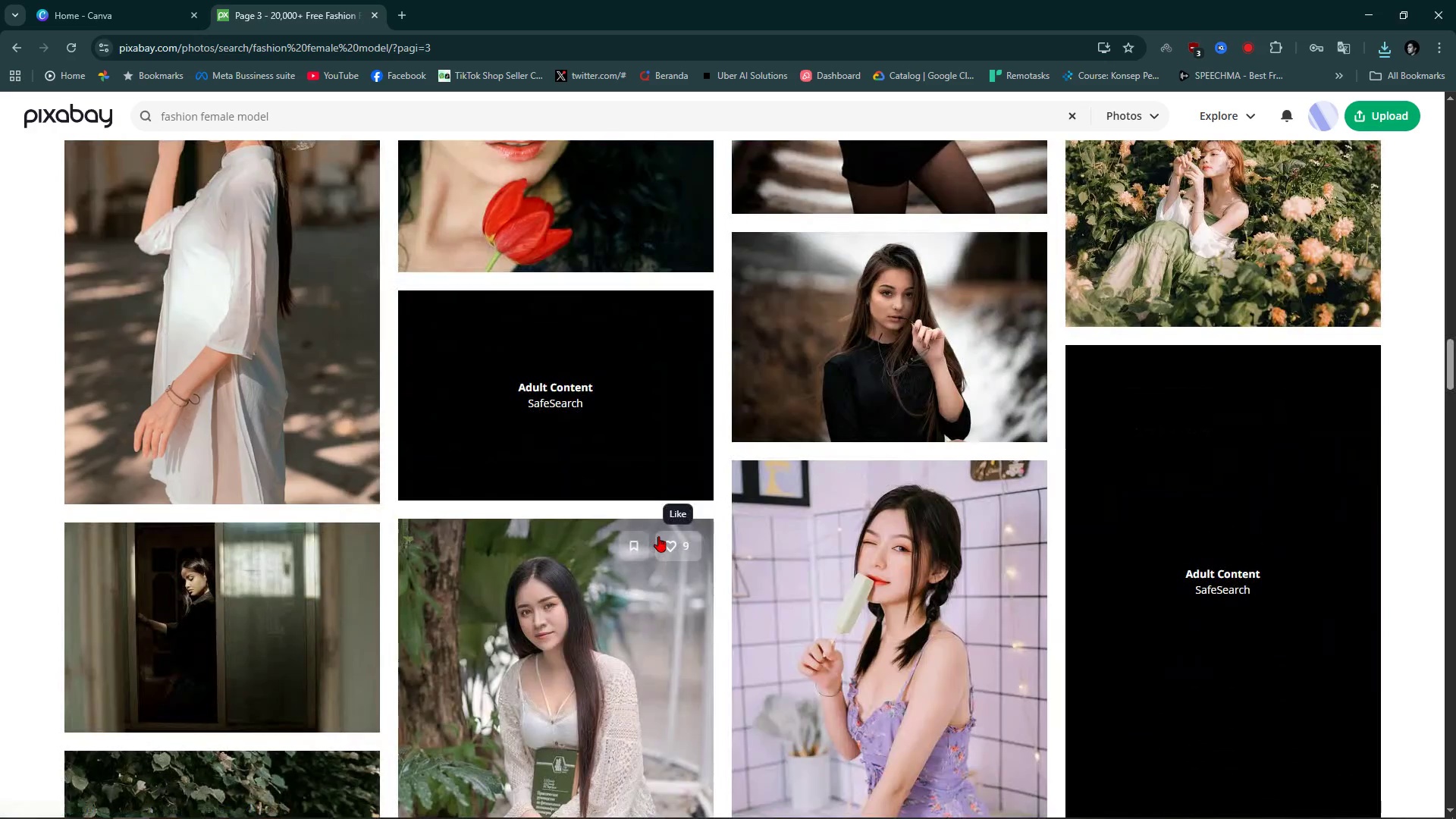 
scroll: coordinate [658, 536], scroll_direction: up, amount: 2.0
 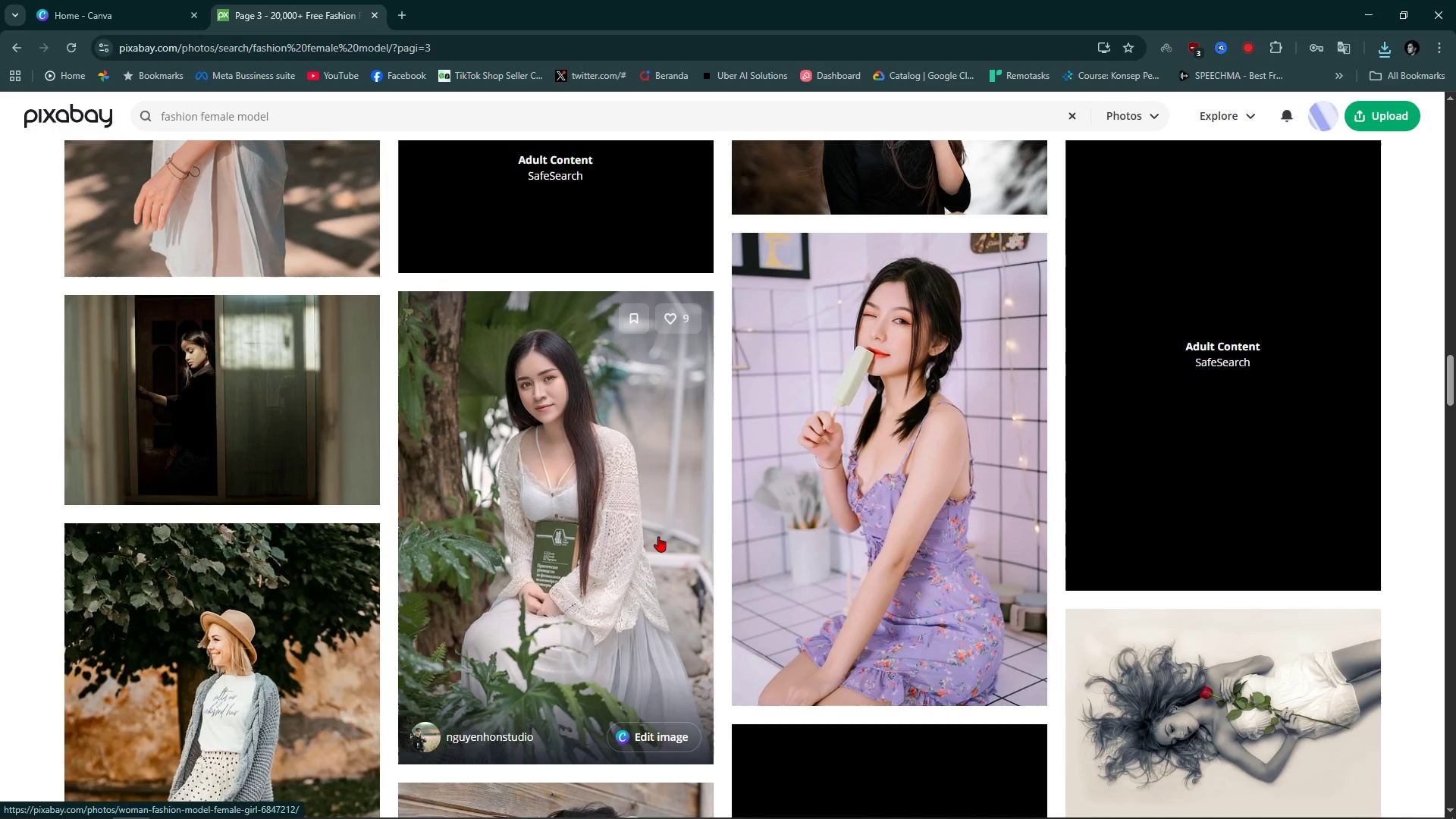 
scroll: coordinate [432, 569], scroll_direction: down, amount: 19.0
 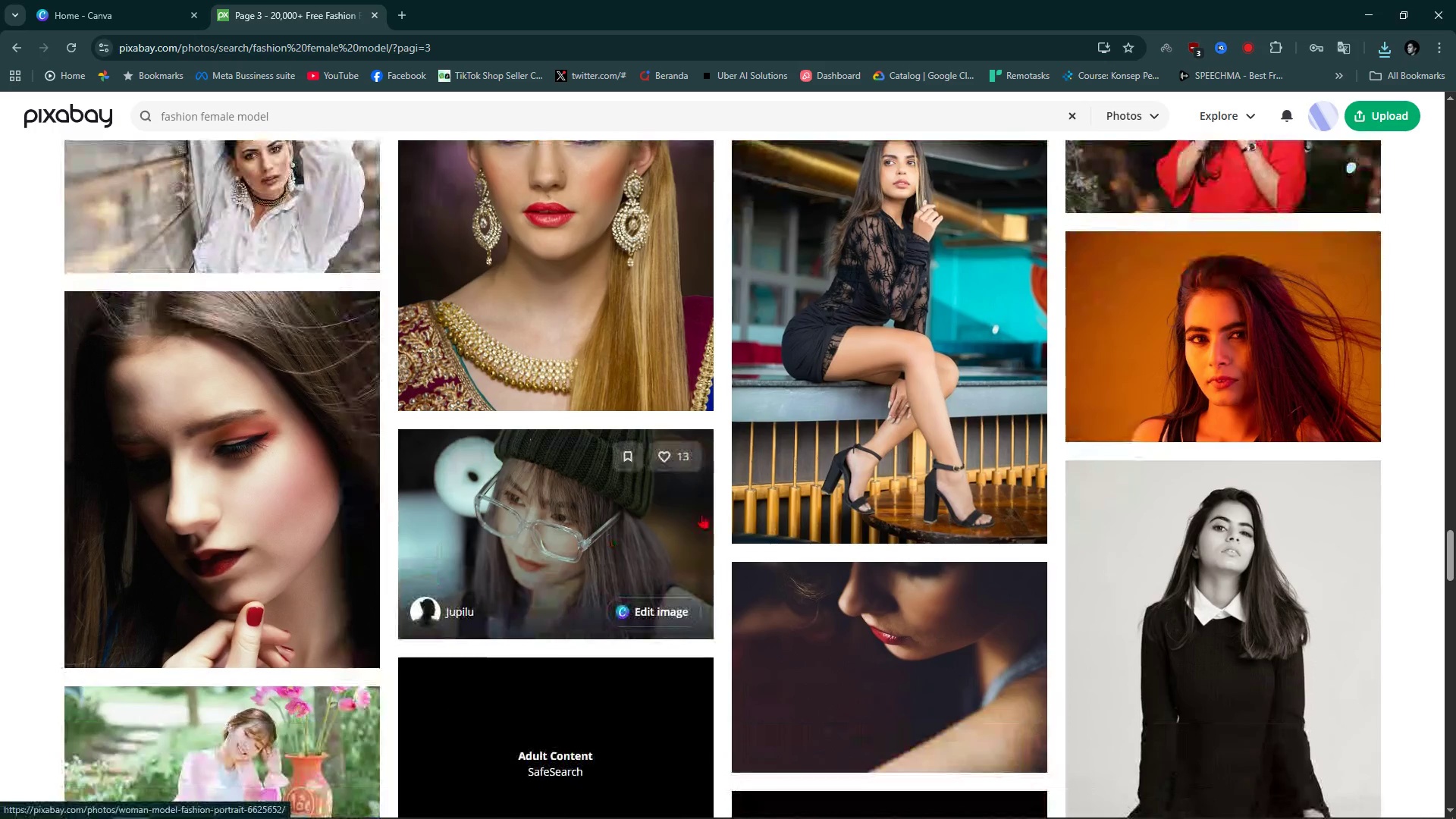 
scroll: coordinate [771, 497], scroll_direction: up, amount: 1.0
 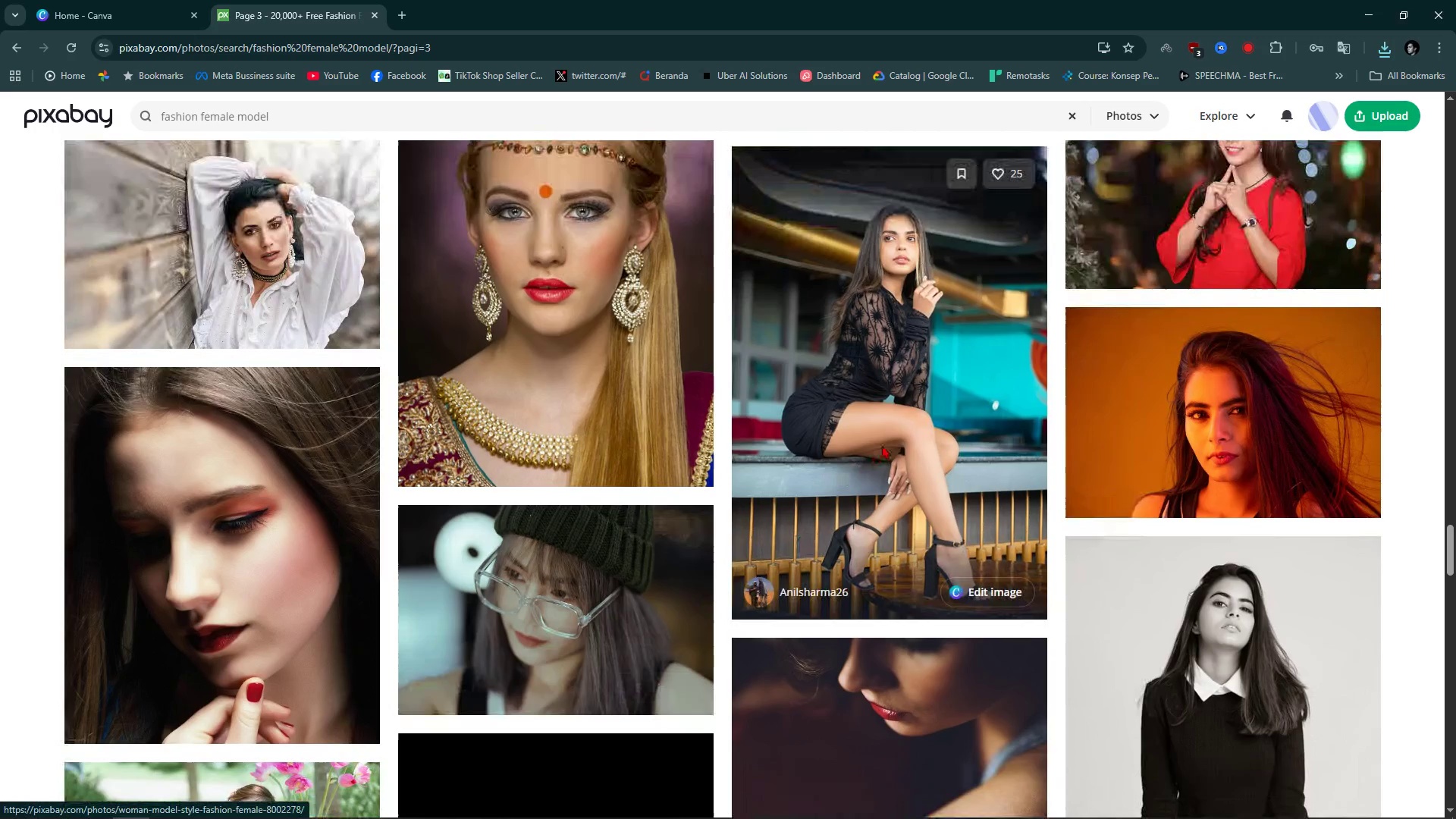 
left_click([882, 445])
 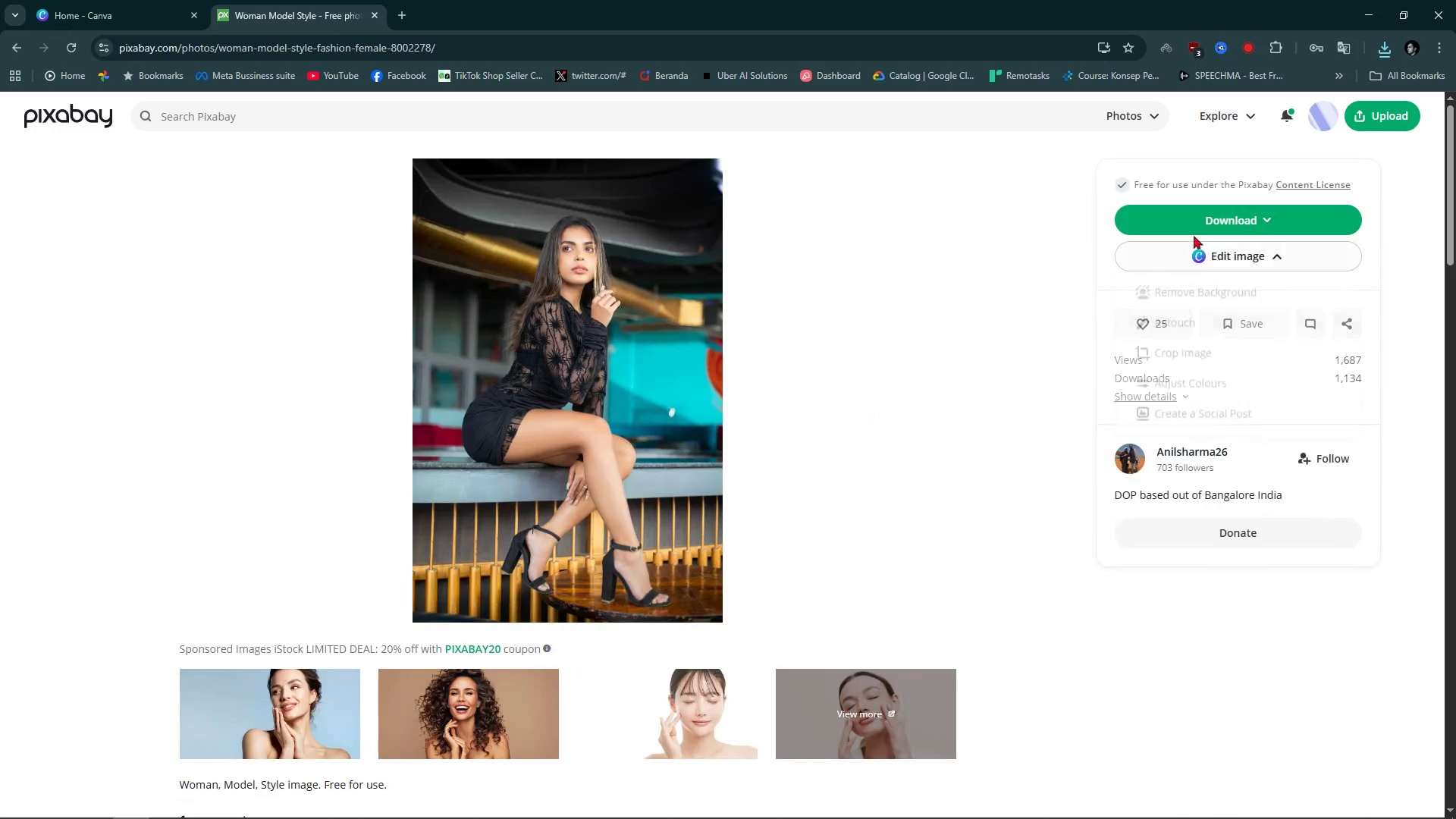 
left_click([1267, 218])
 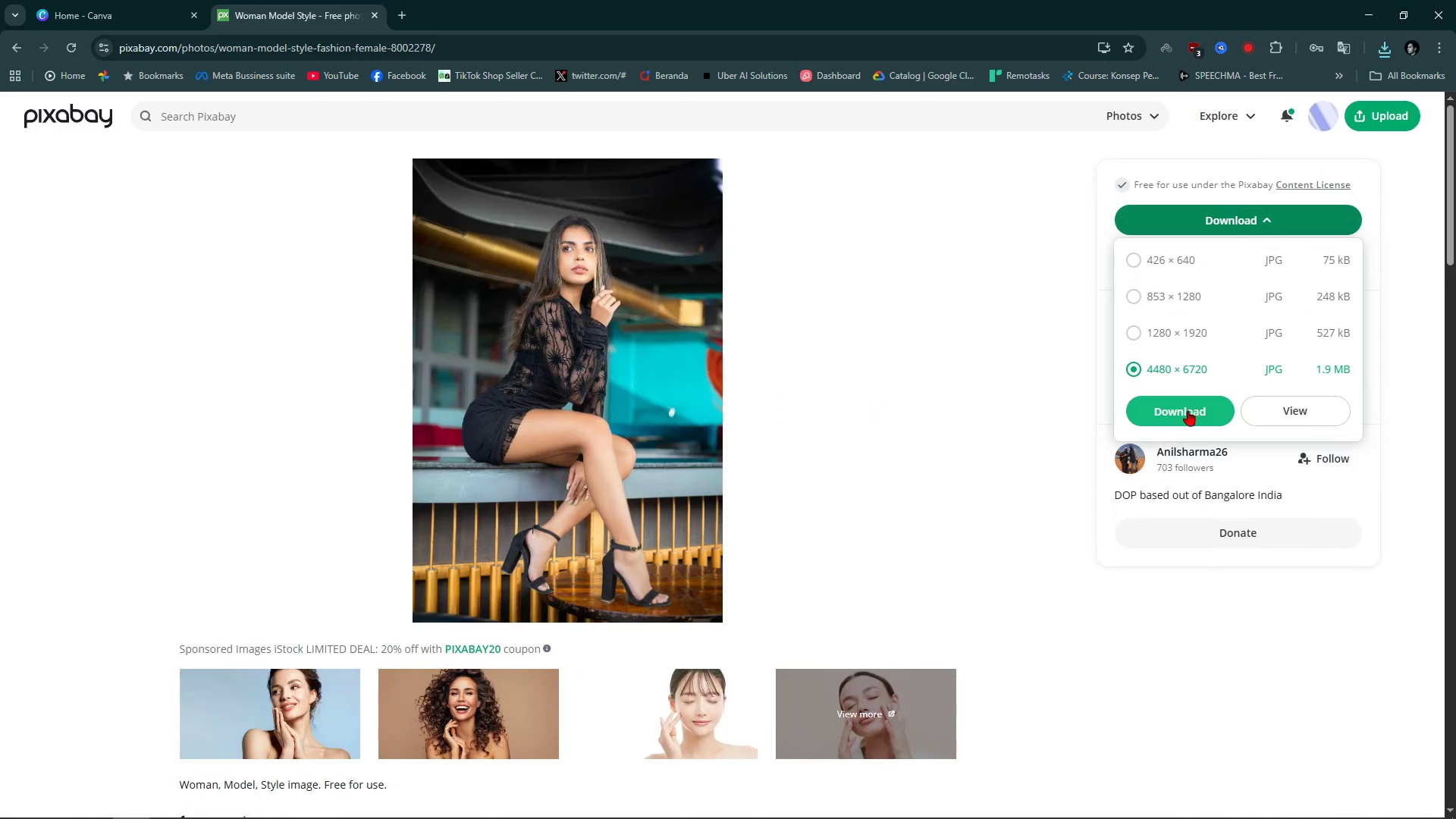 
double_click([1186, 413])
 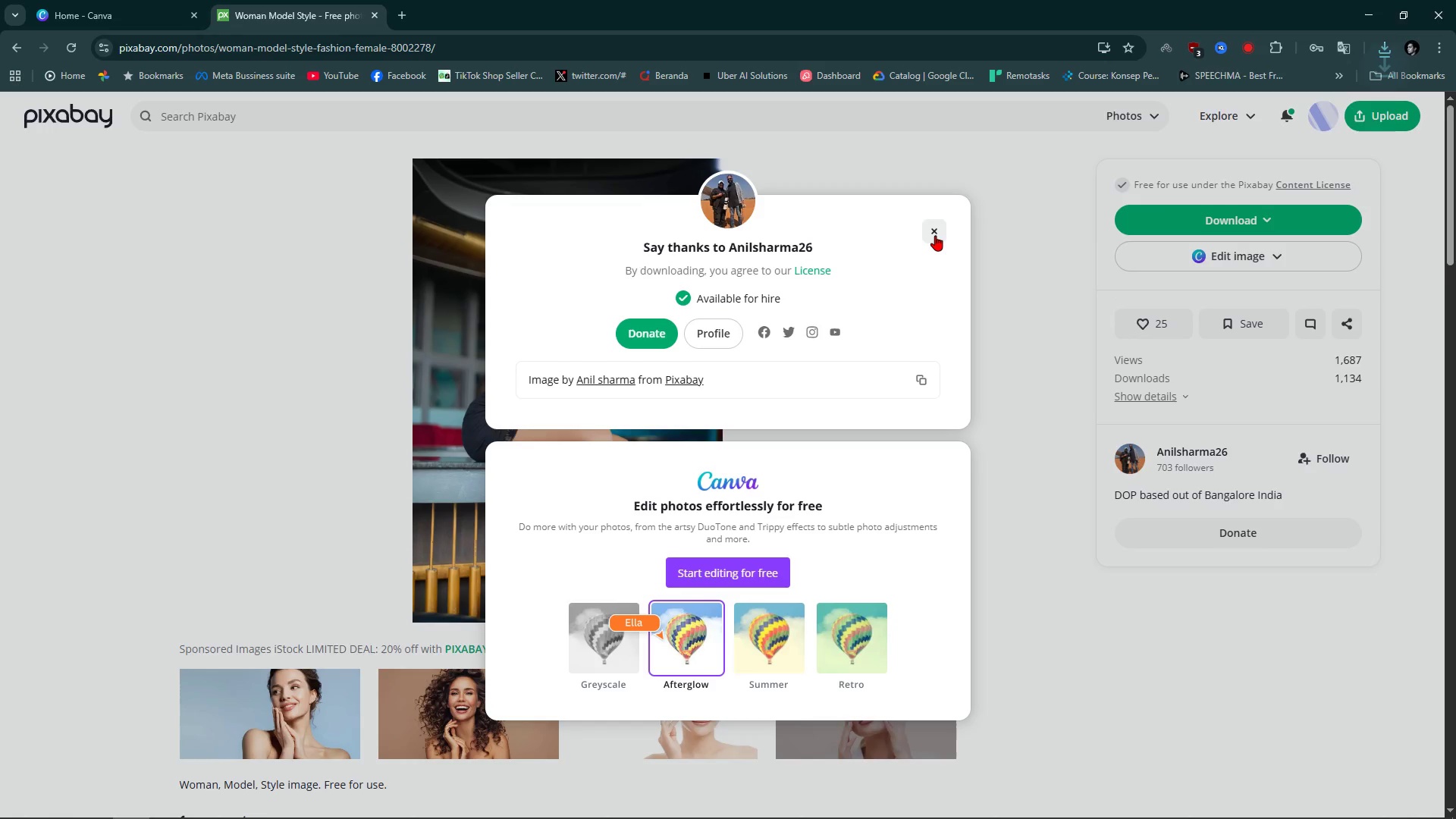 
left_click([935, 235])
 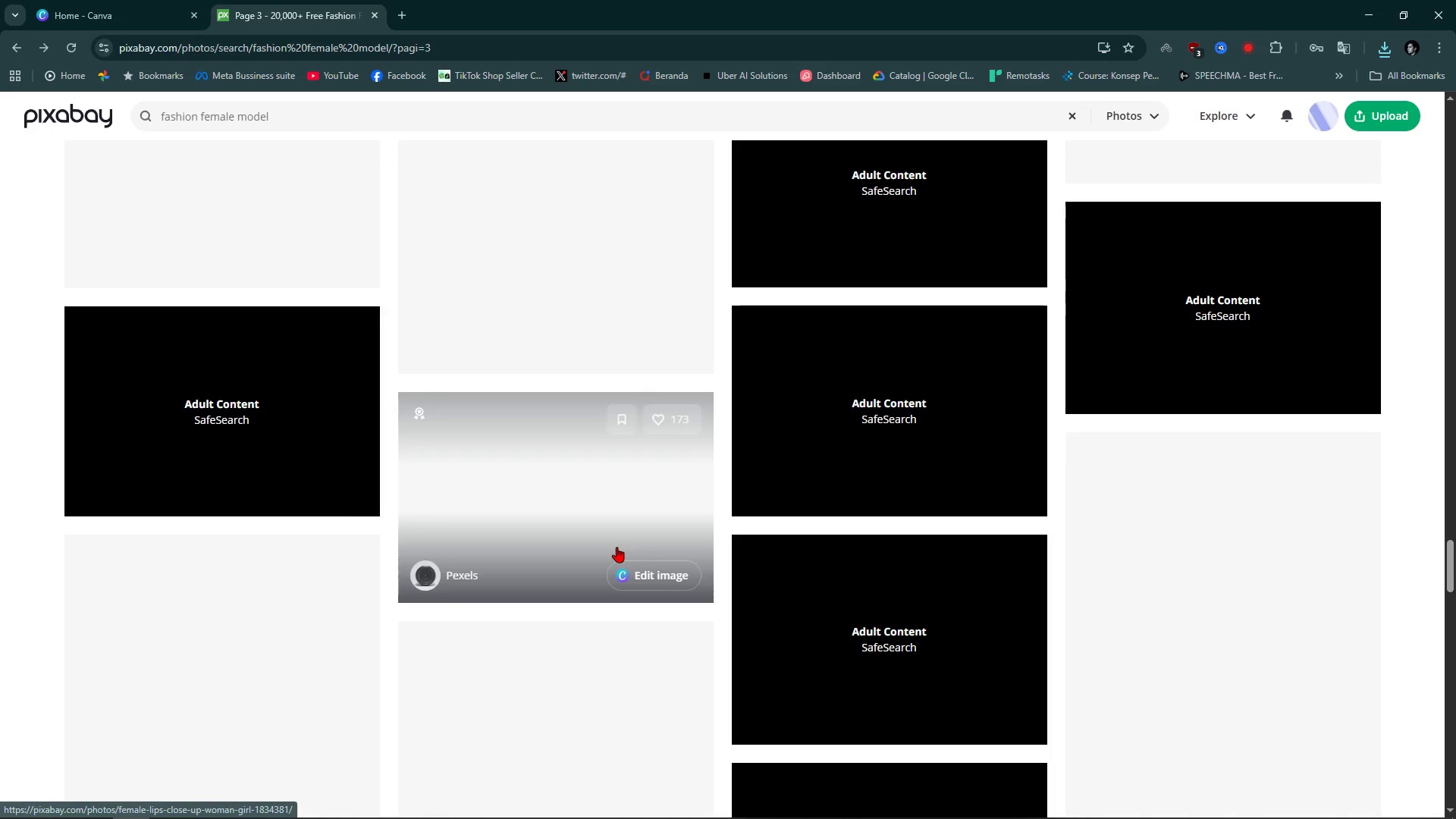 
scroll: coordinate [605, 541], scroll_direction: down, amount: 20.0
 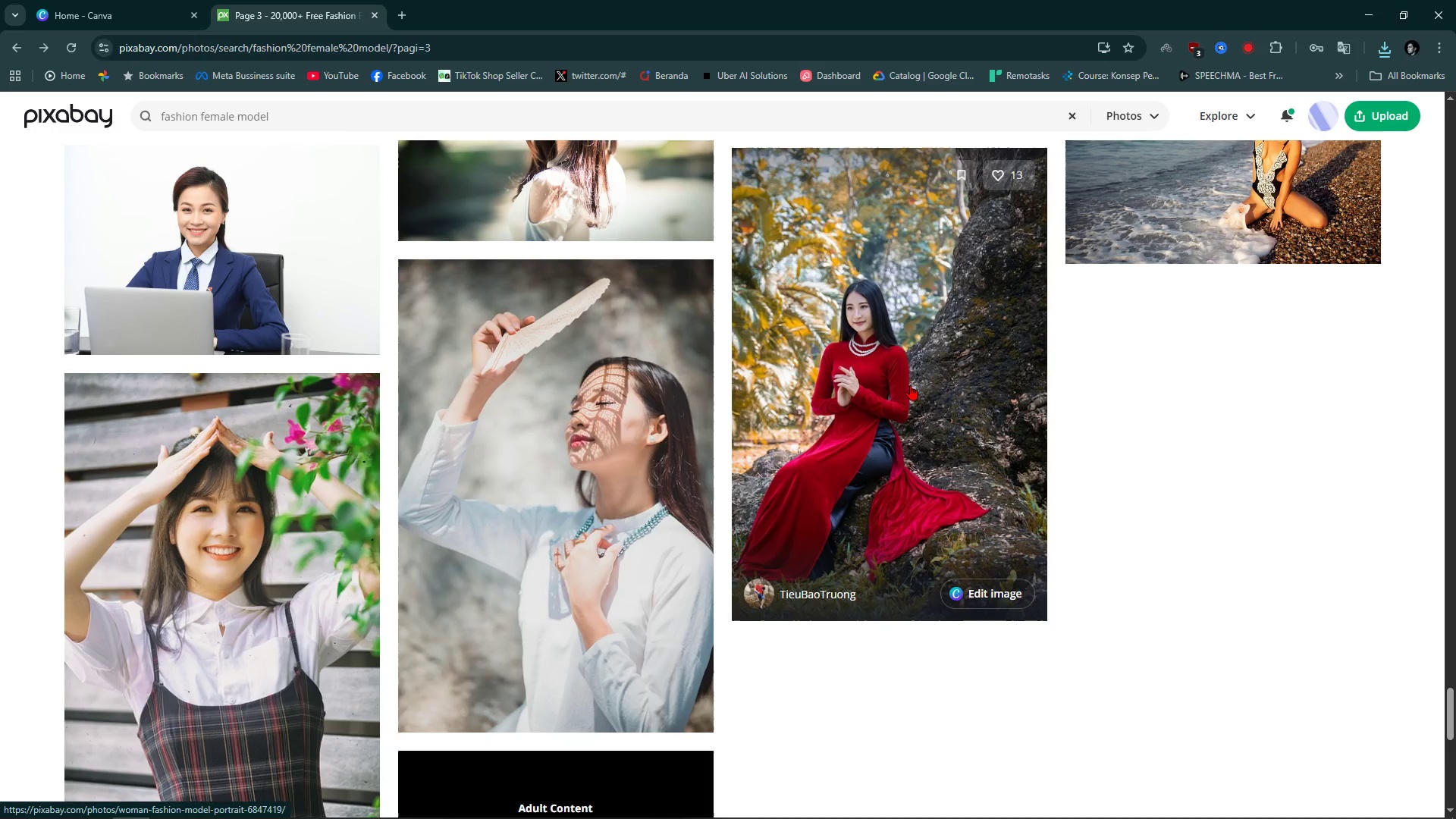 
left_click([864, 378])
 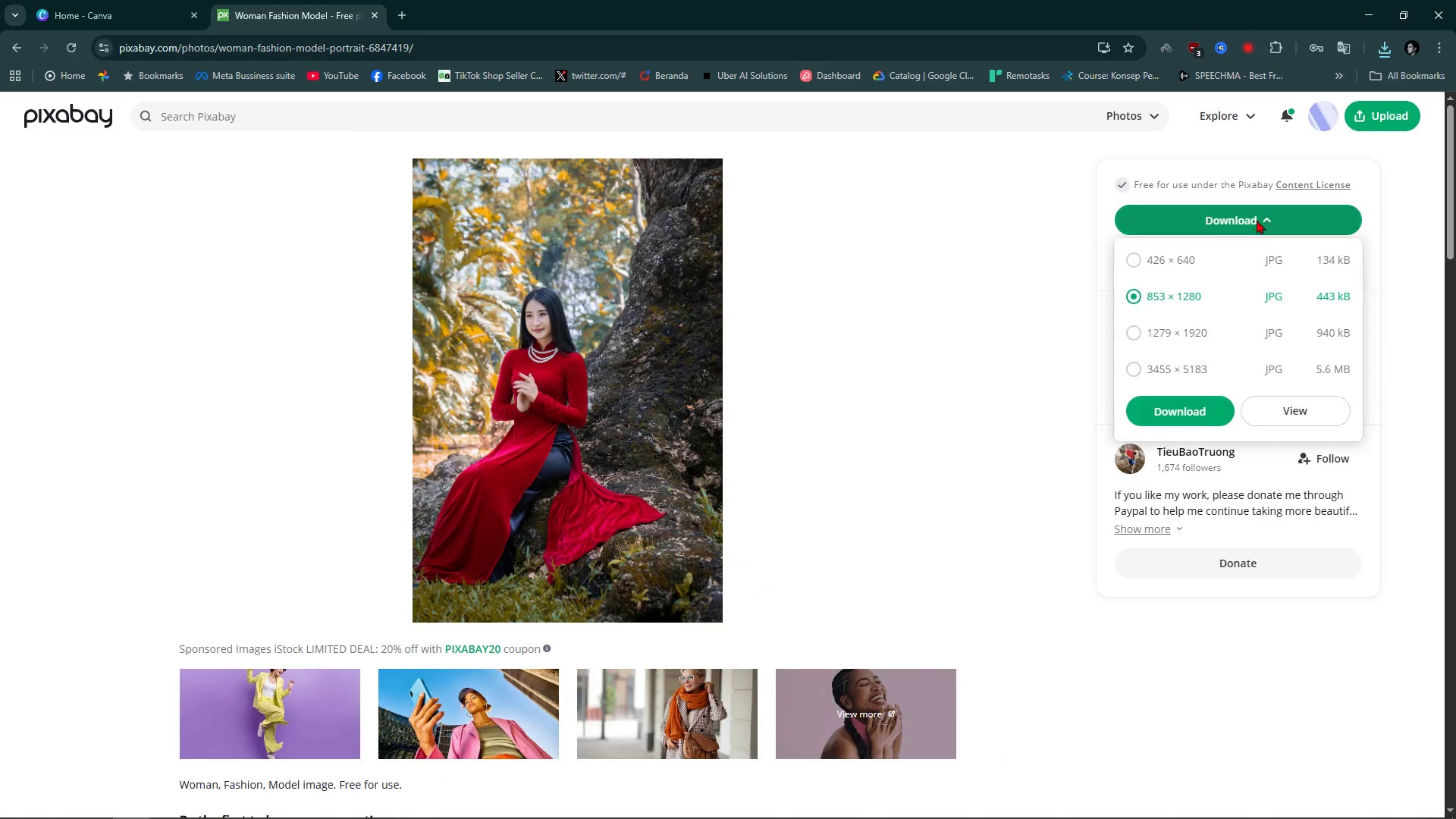 
left_click([1168, 358])
 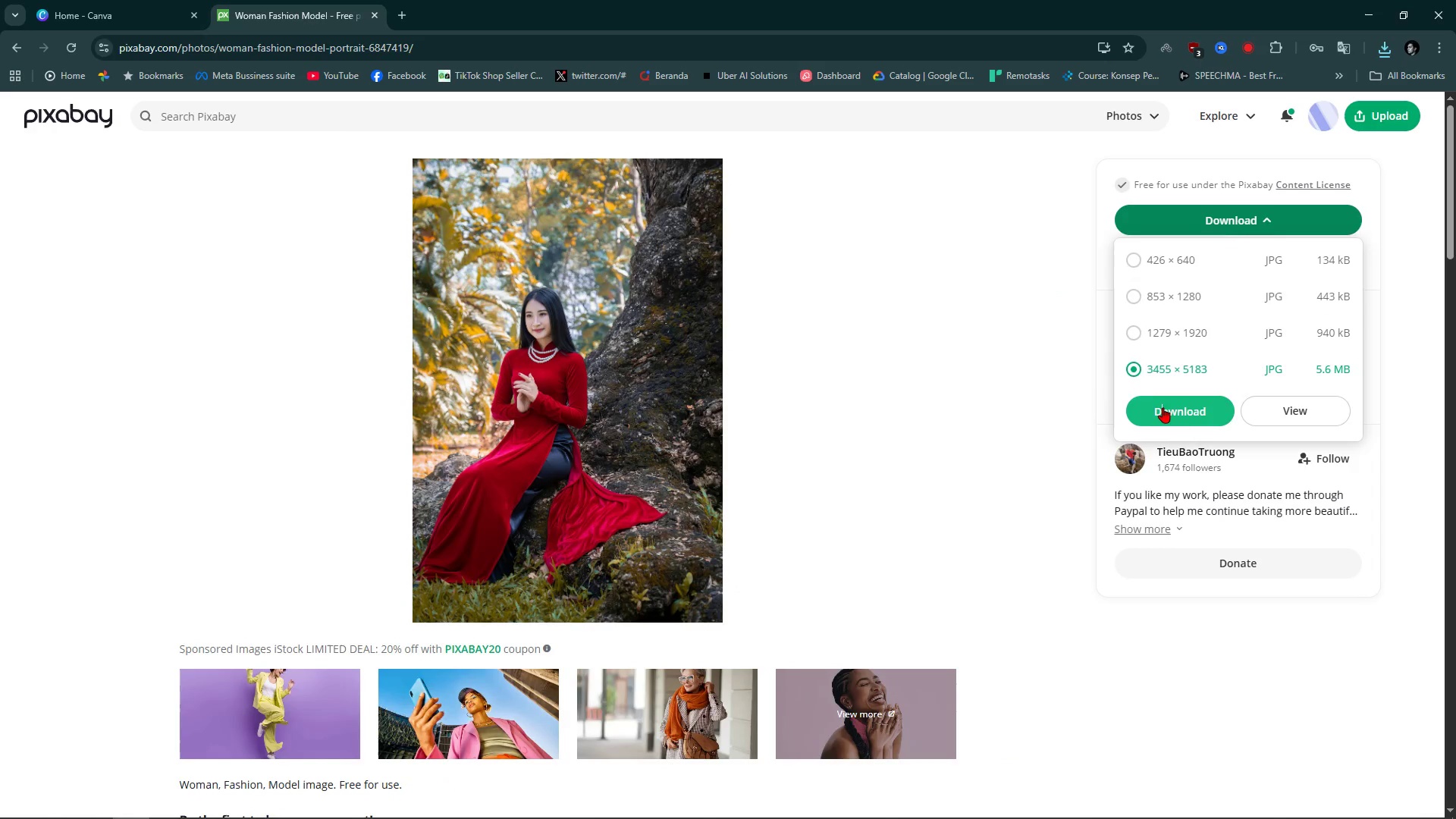 
left_click([1163, 407])
 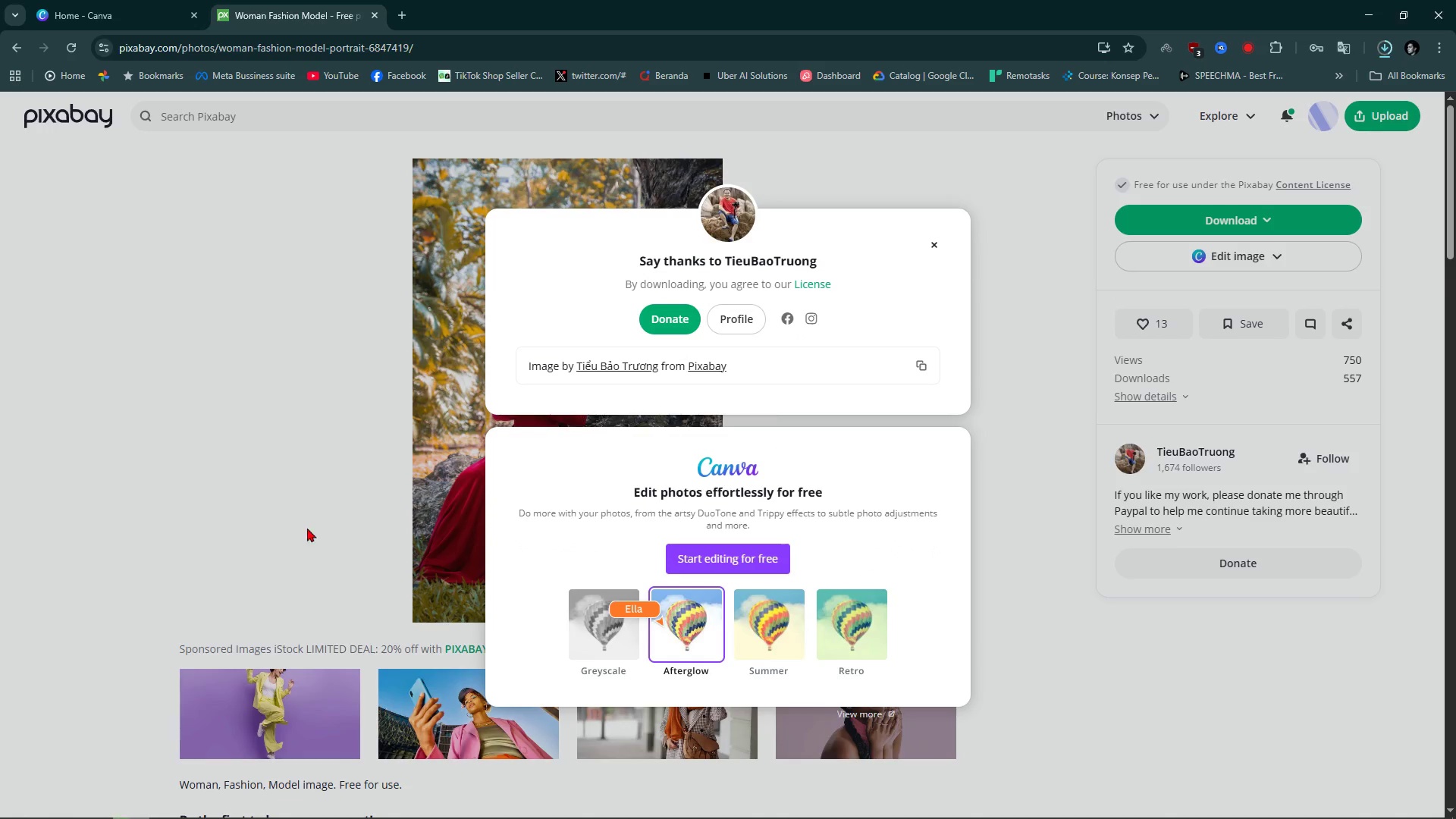 
wait(5.26)
 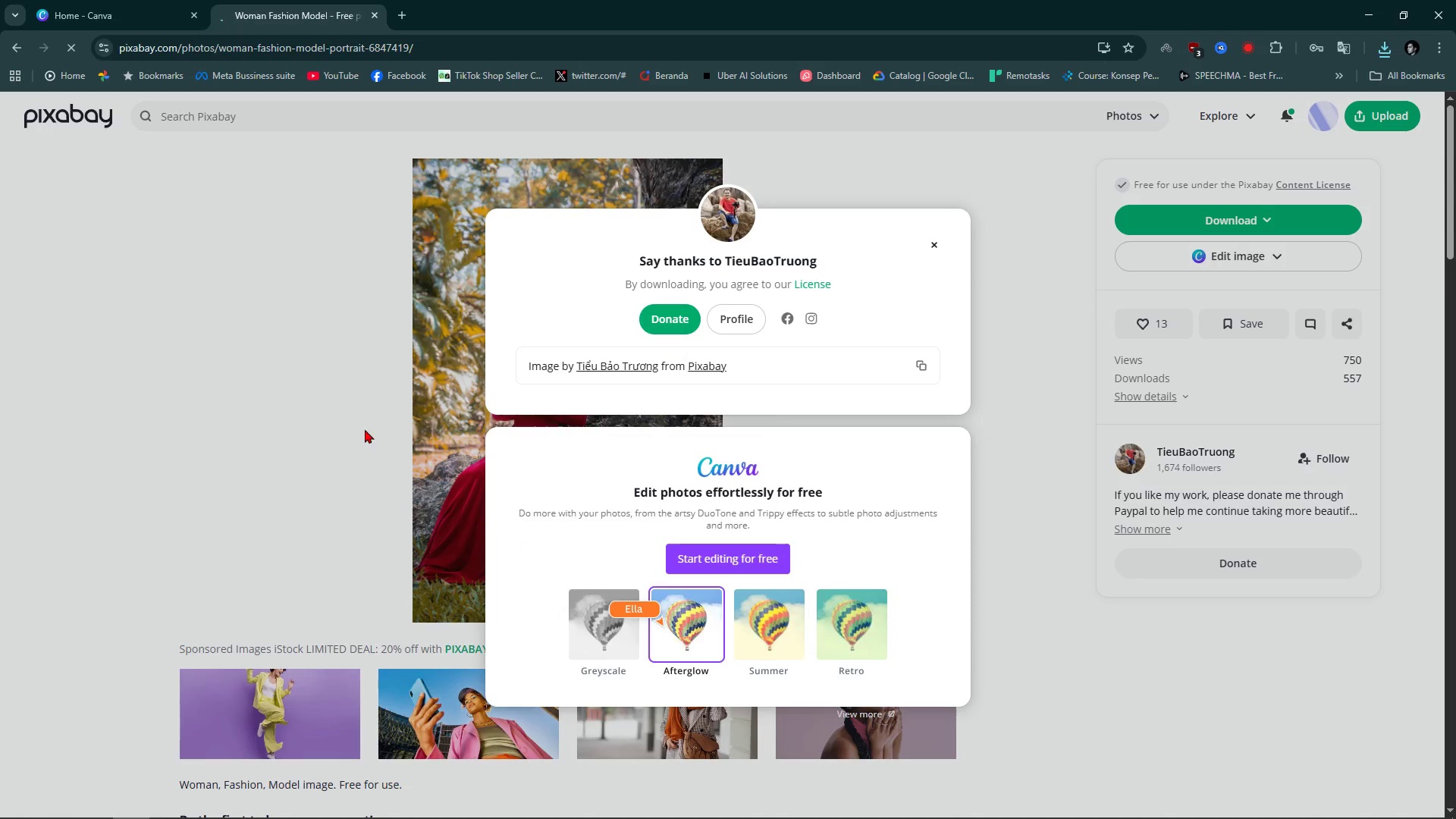 
left_click([258, 802])
 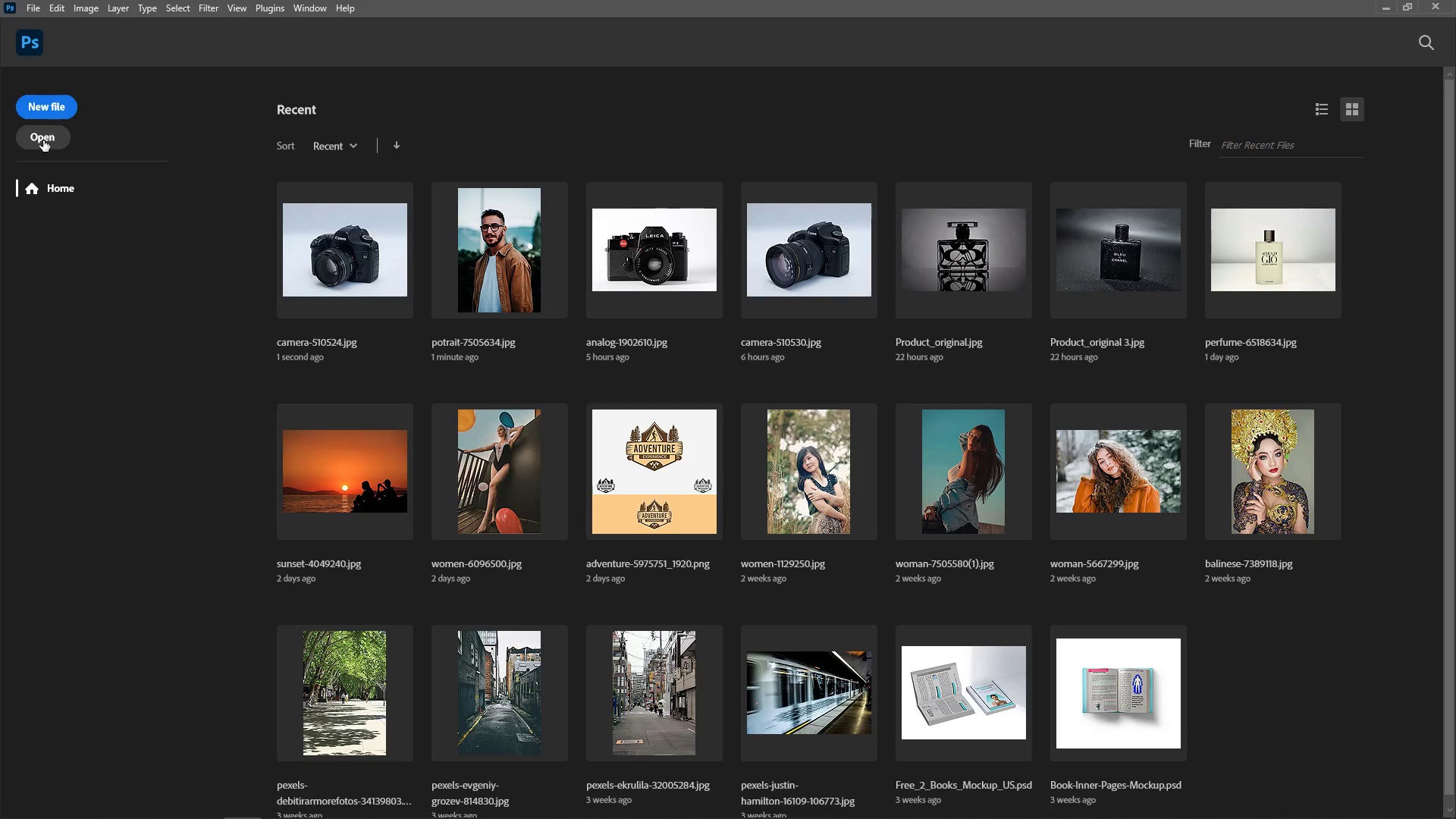 
left_click([42, 145])
 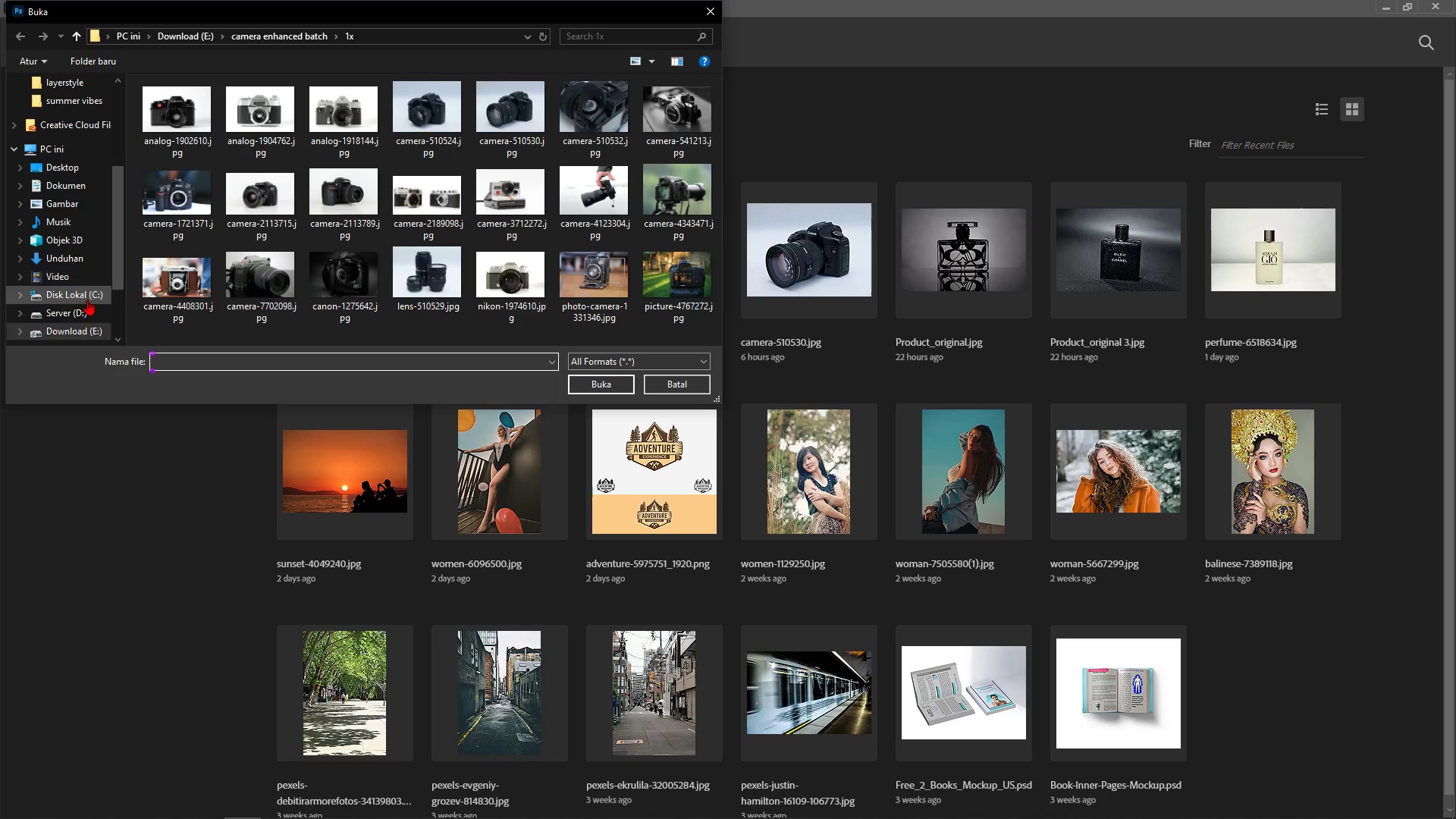 
scroll: coordinate [84, 276], scroll_direction: down, amount: 3.0
 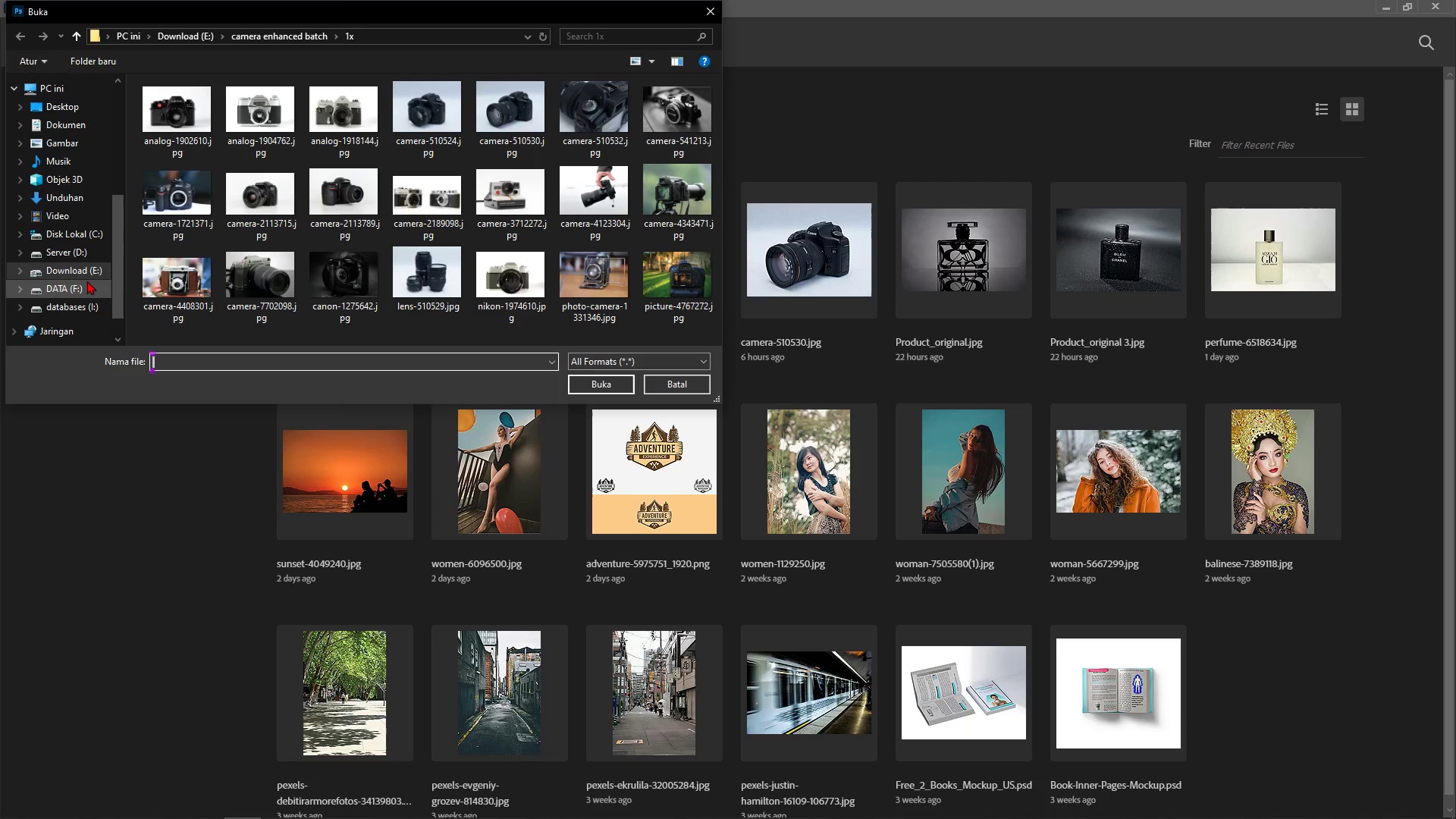 
left_click([87, 281])
 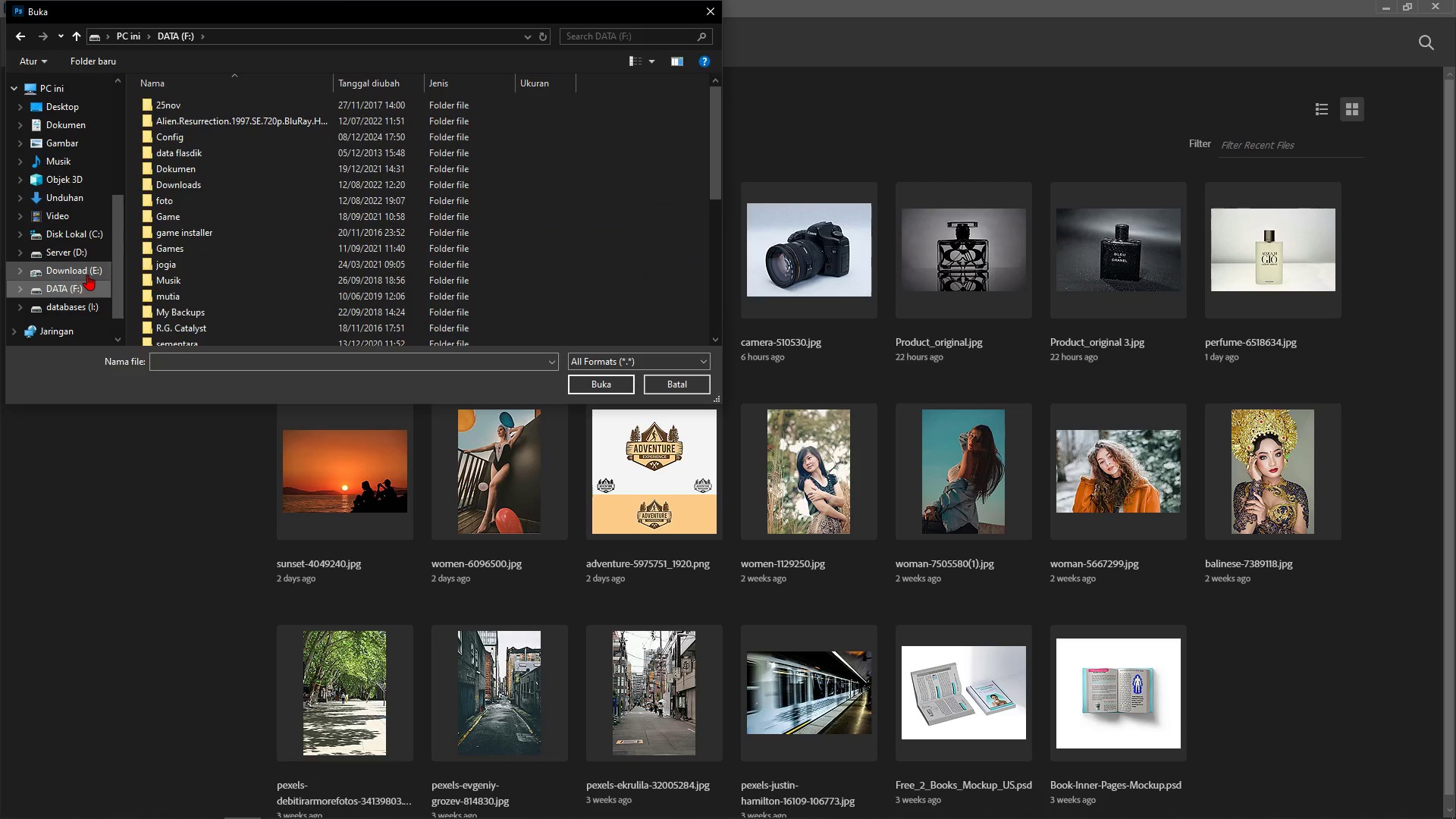 
left_click([87, 275])
 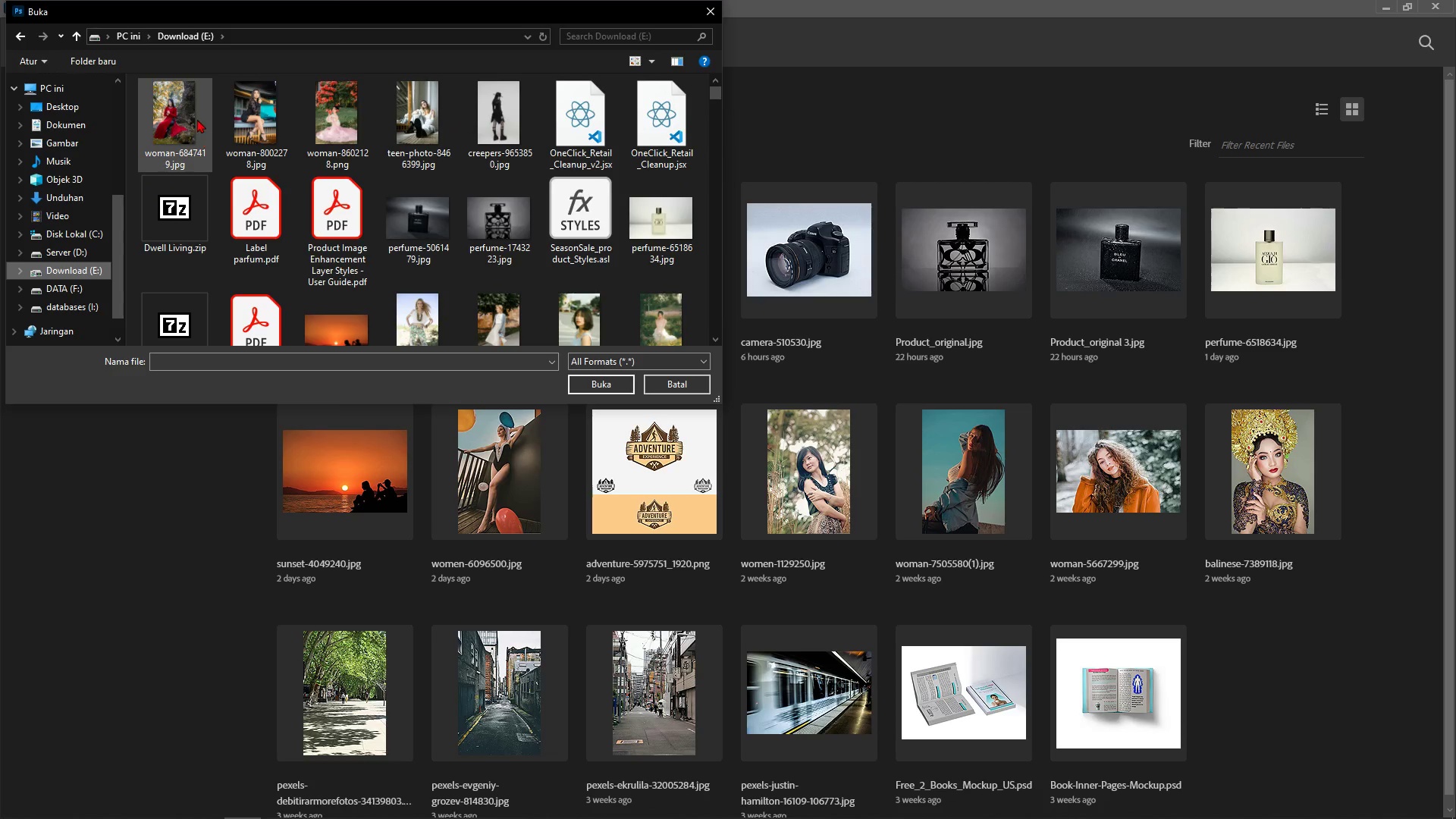 
left_click([194, 116])
 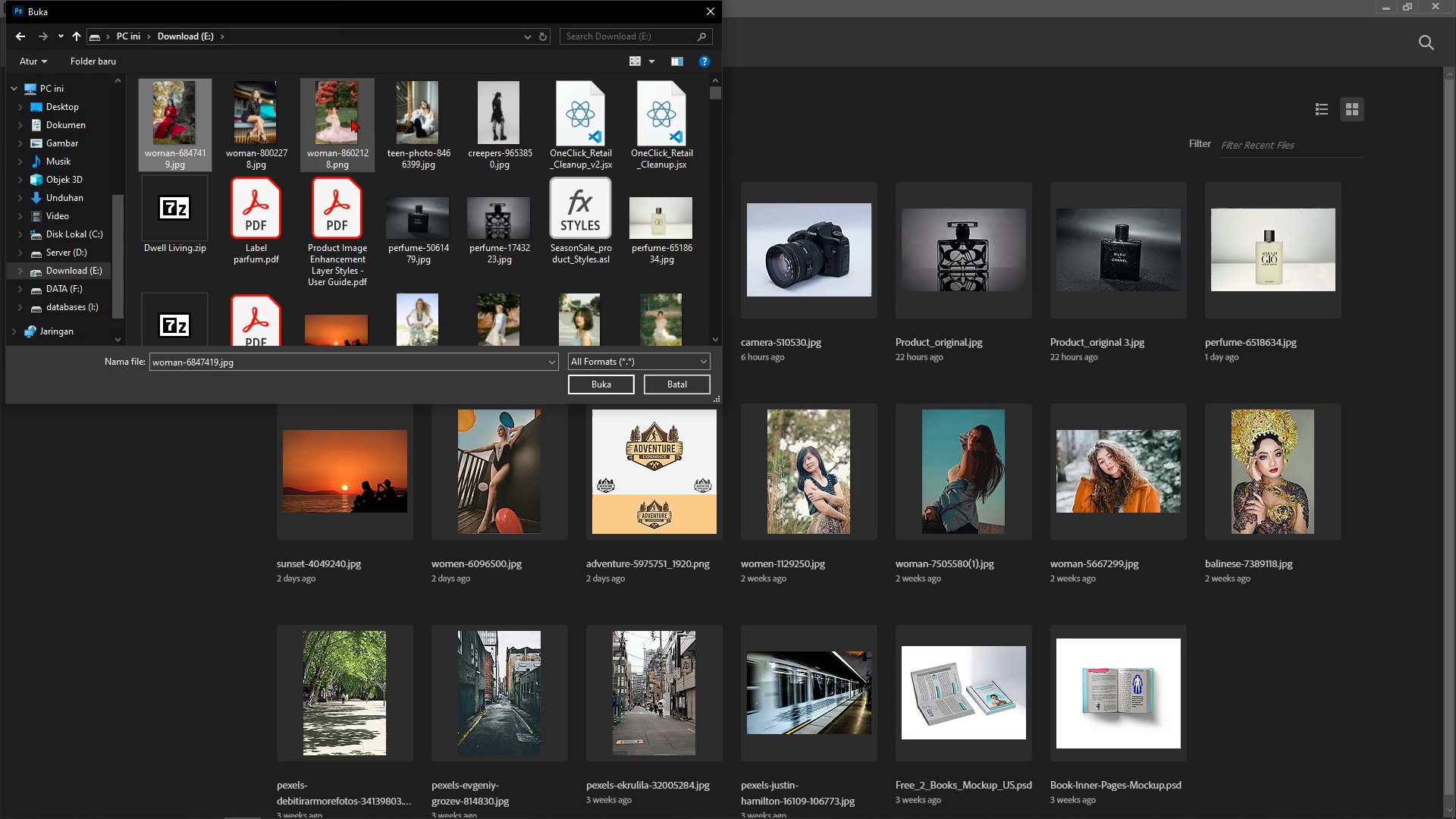 
hold_key(key=ShiftLeft, duration=1.47)
left_click([490, 124])
 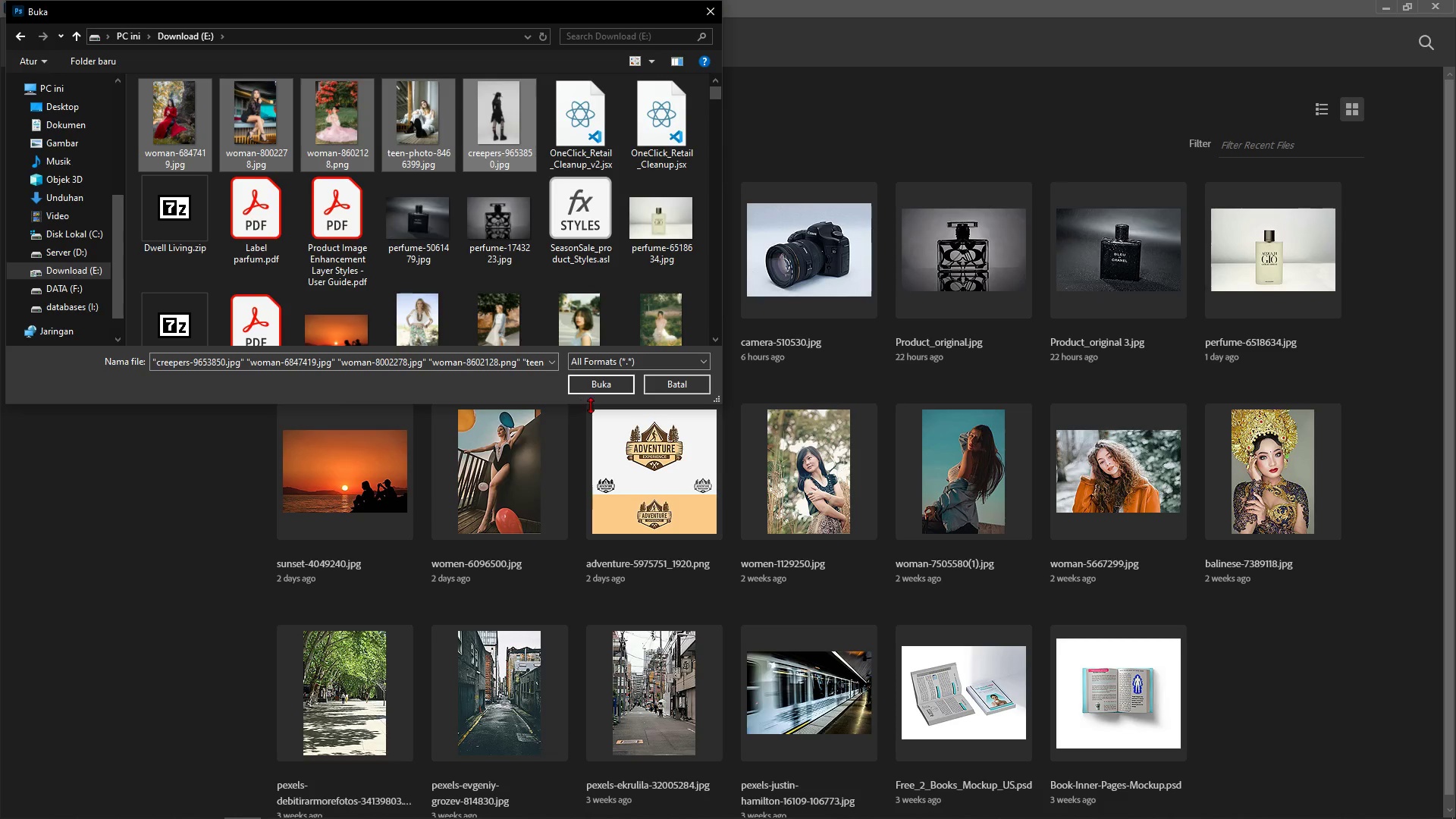 
left_click([597, 381])
 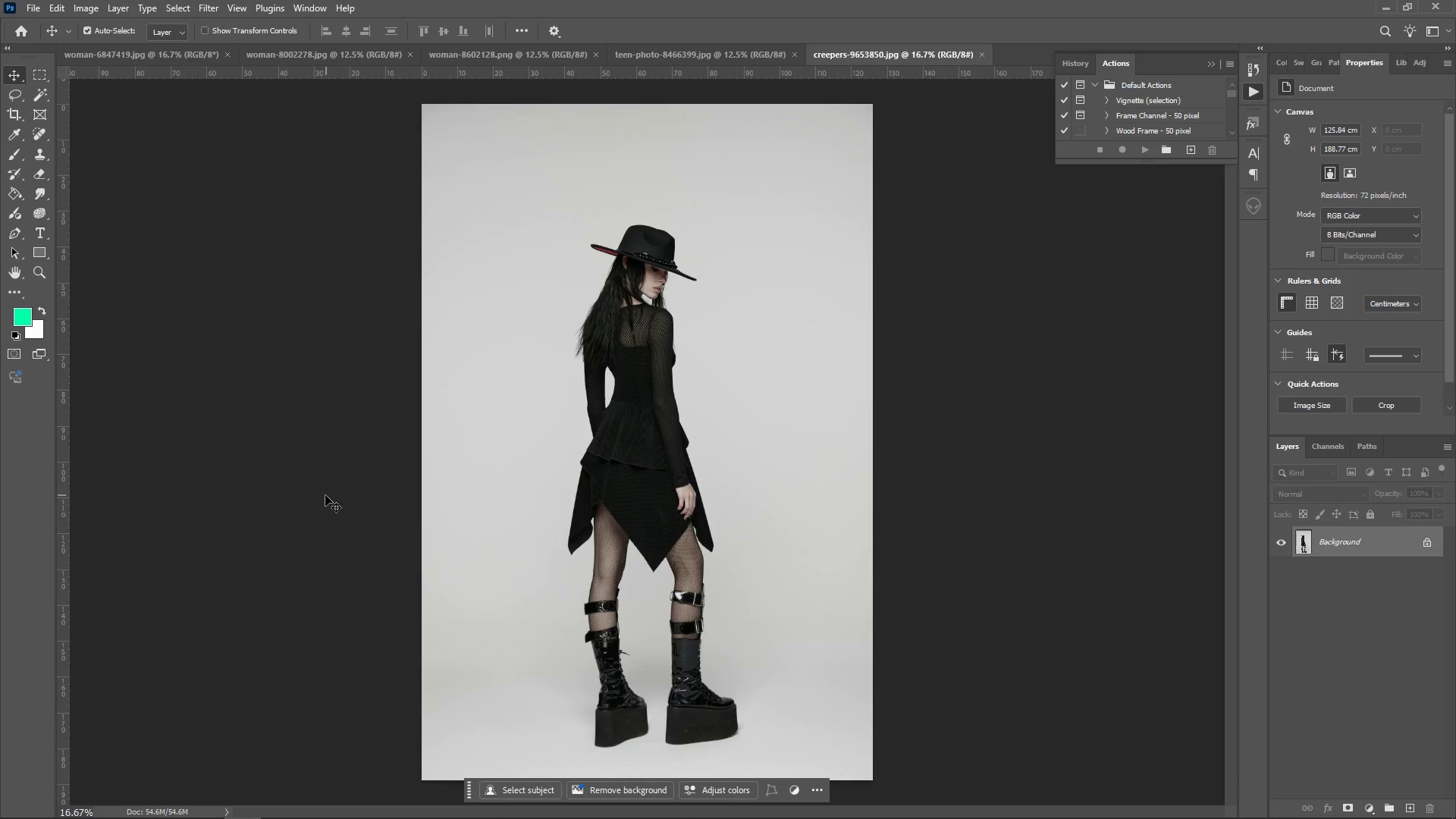 
wait(7.67)
 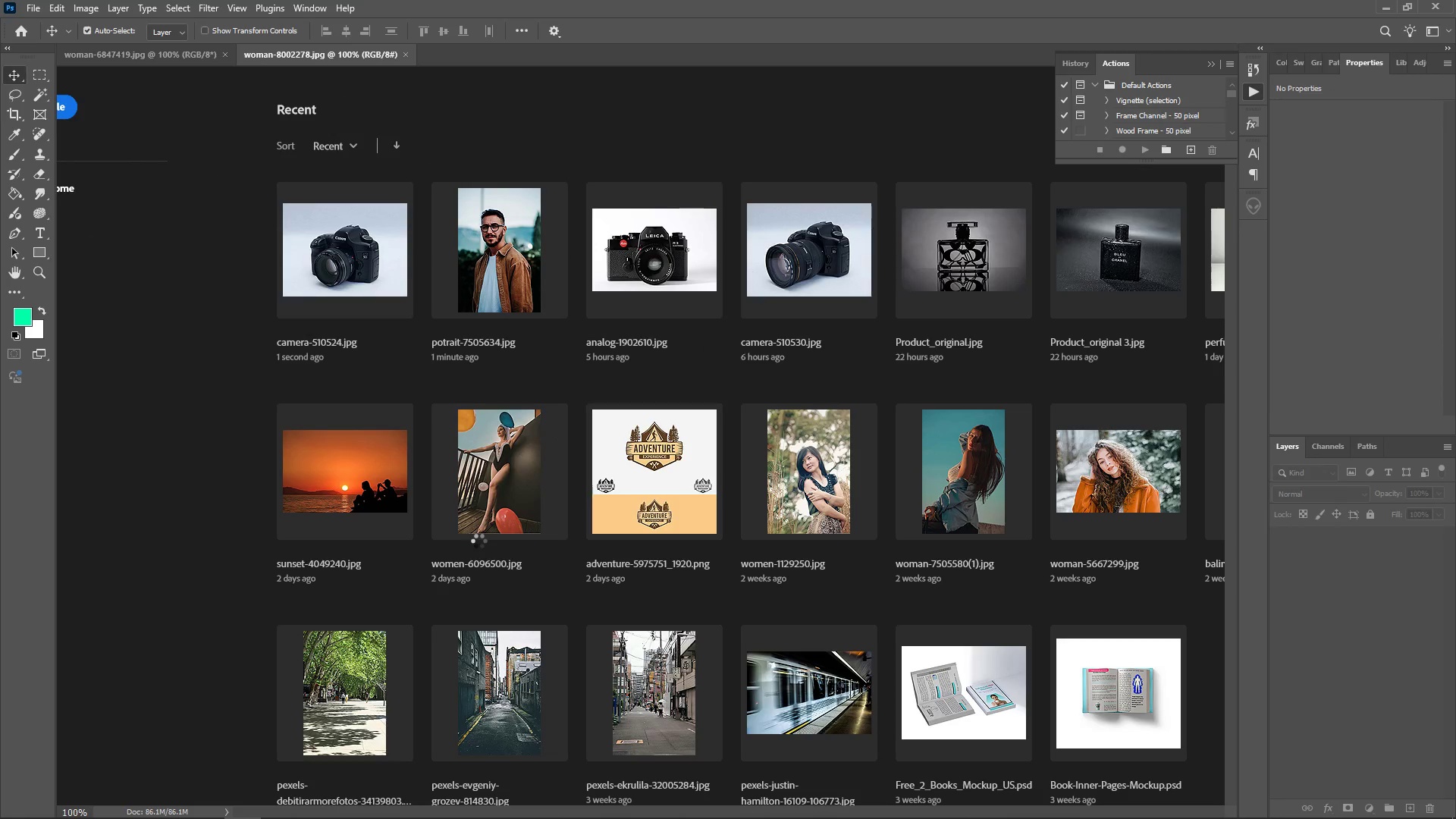 
left_click([115, 48])
 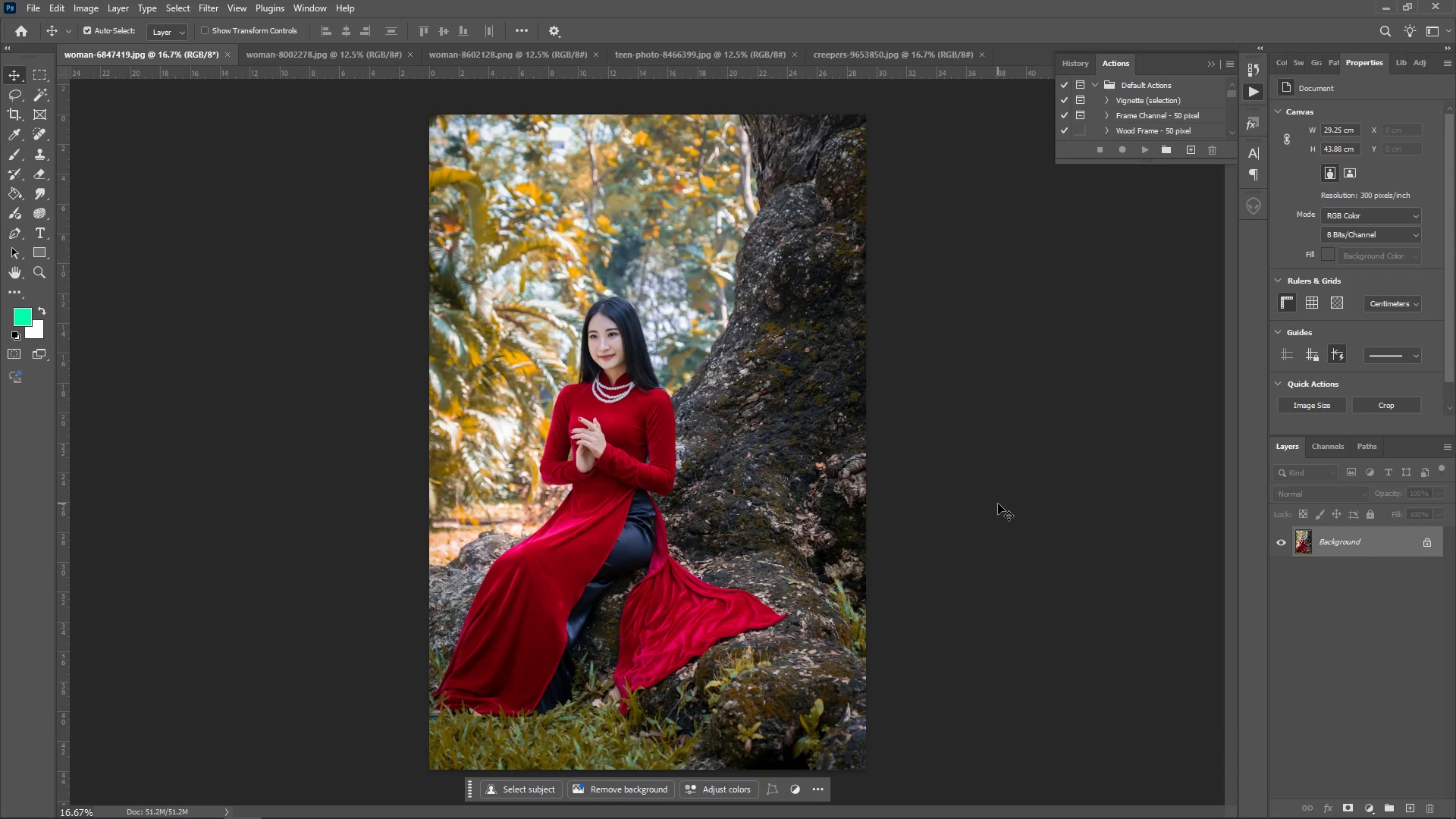 
key(Alt+AltLeft)
 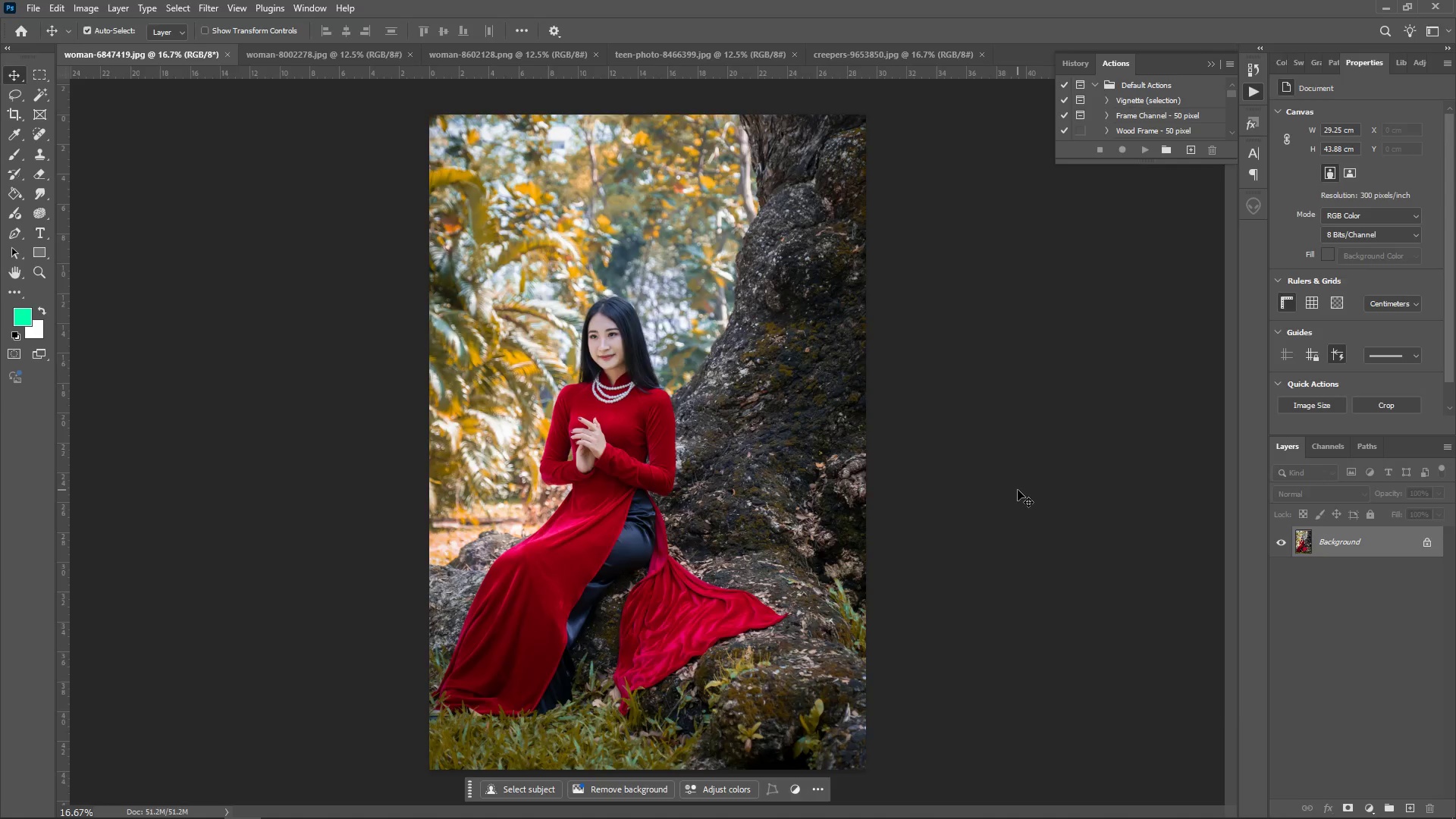 
key(Alt+Tab)
 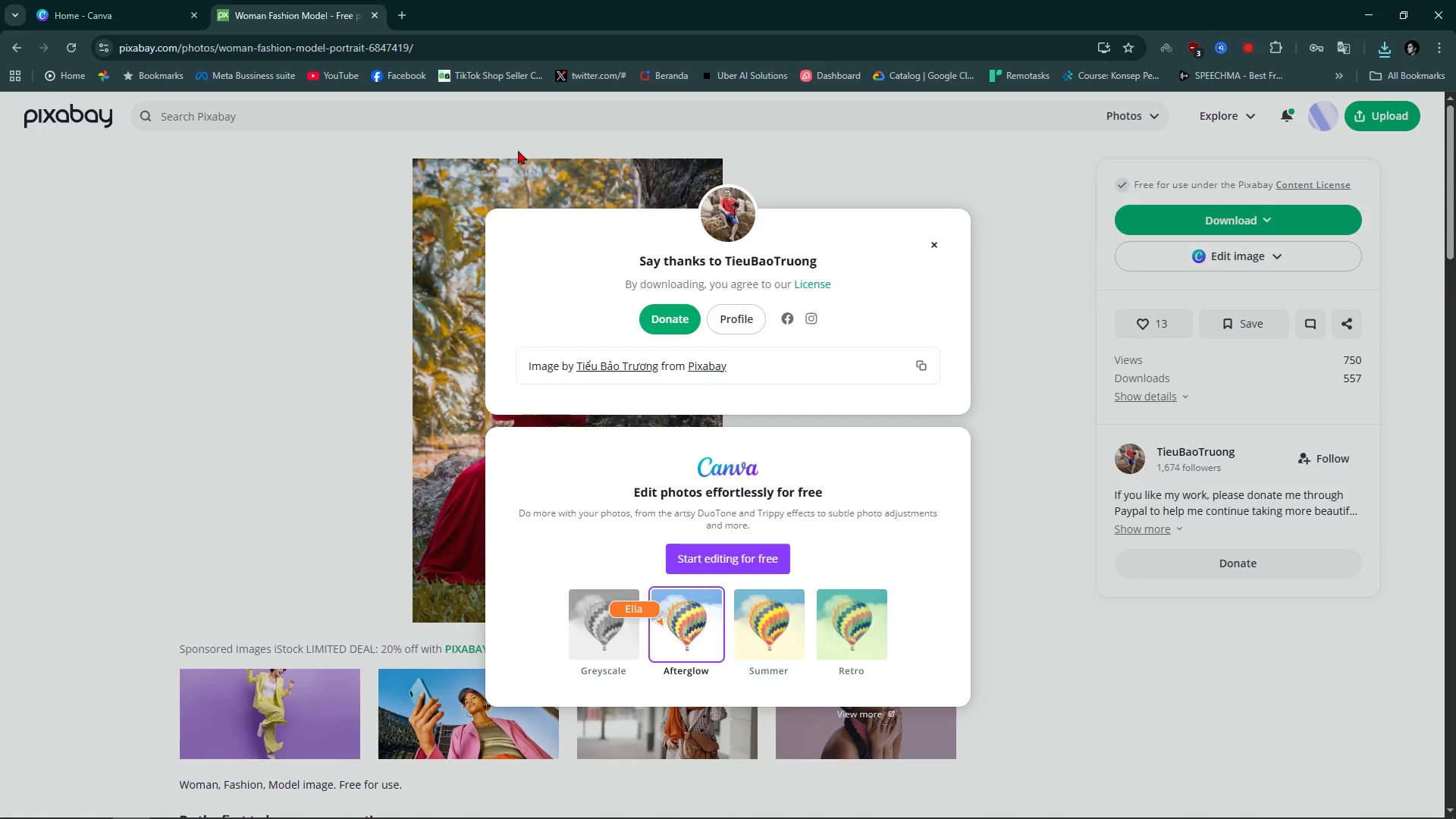 
key(Alt+AltLeft)
 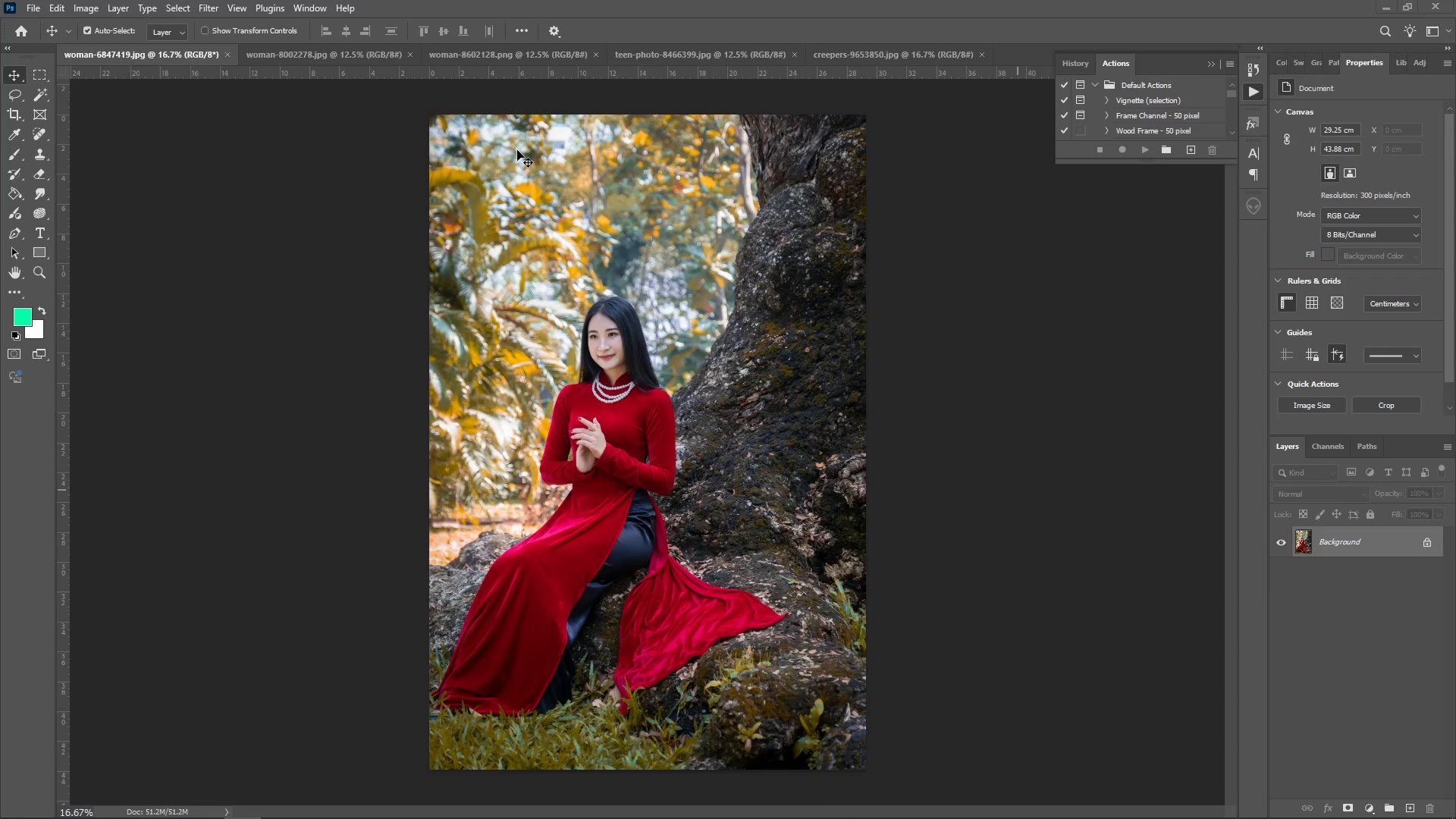 
key(Alt+Tab)
 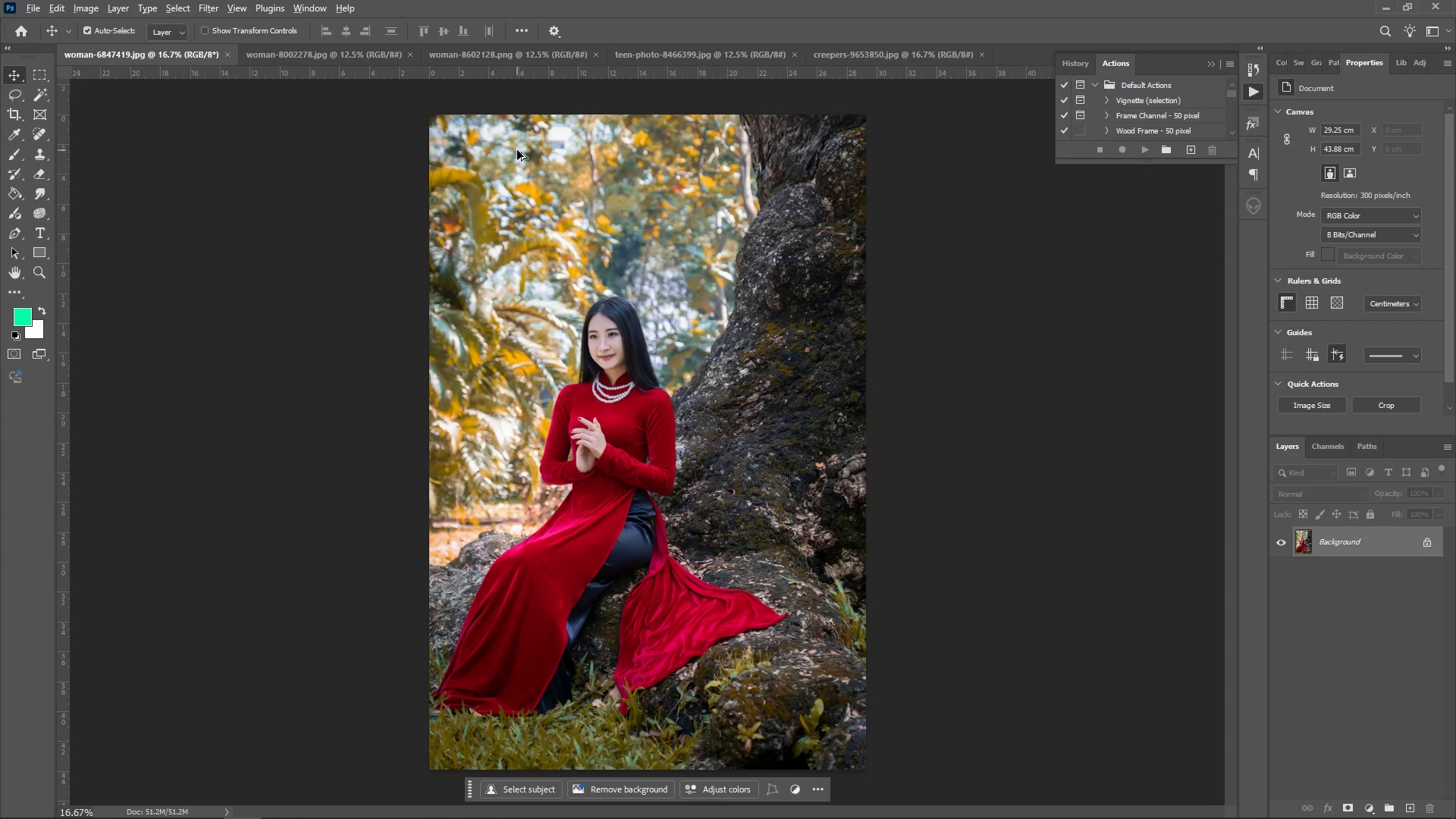 
key(Alt+Tab)
 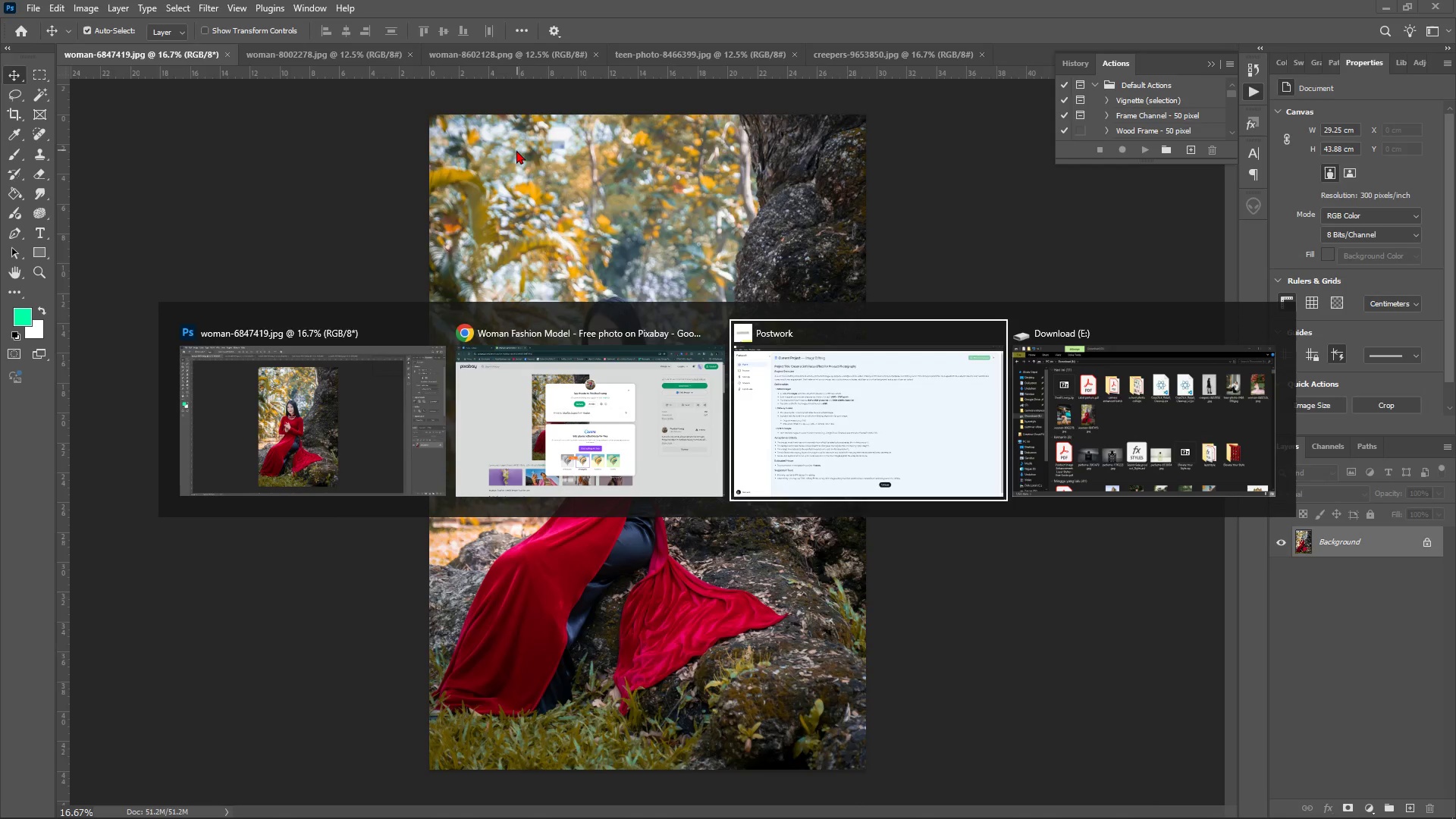 
key(Alt+Tab)
 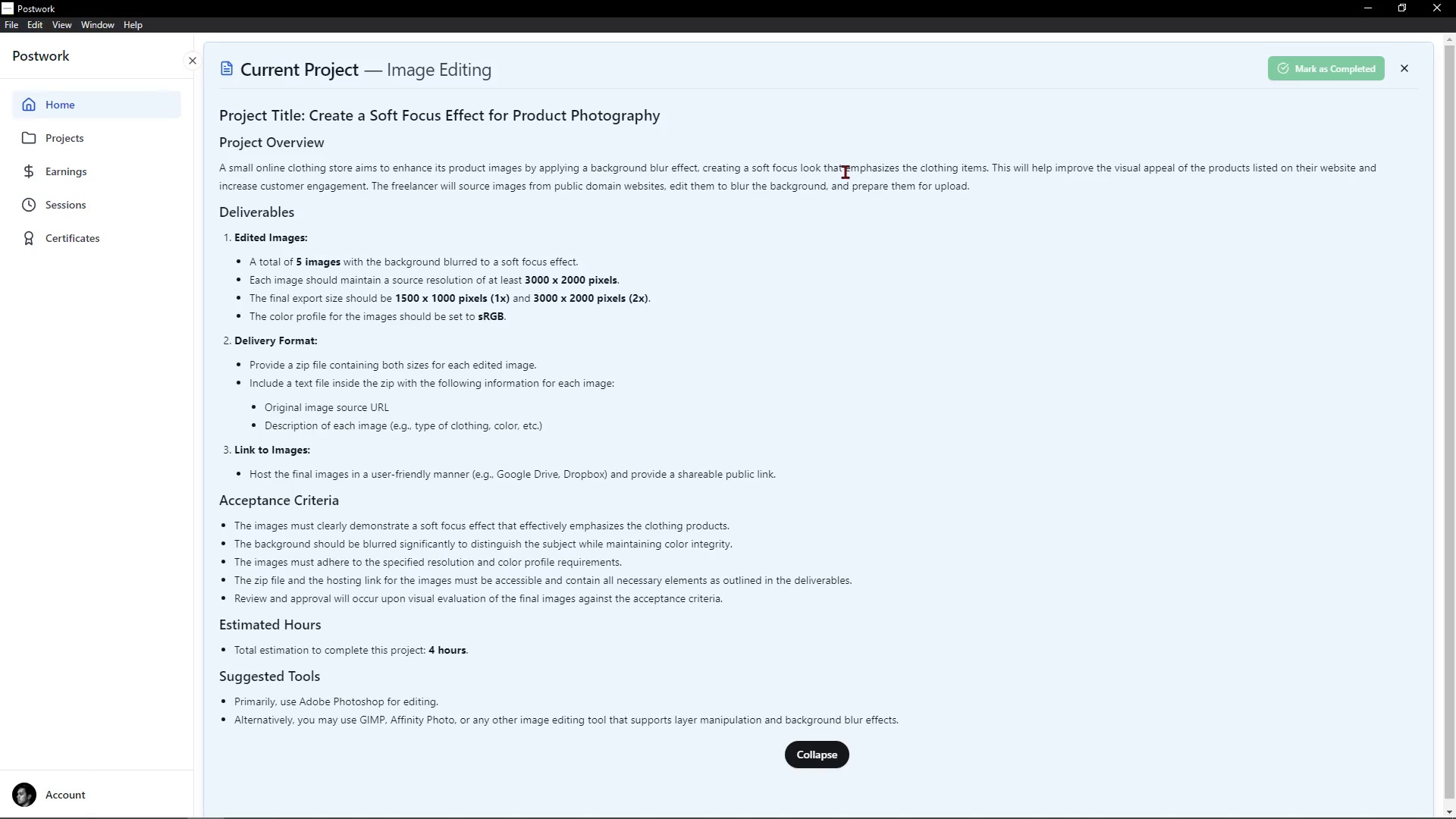 
wait(9.84)
 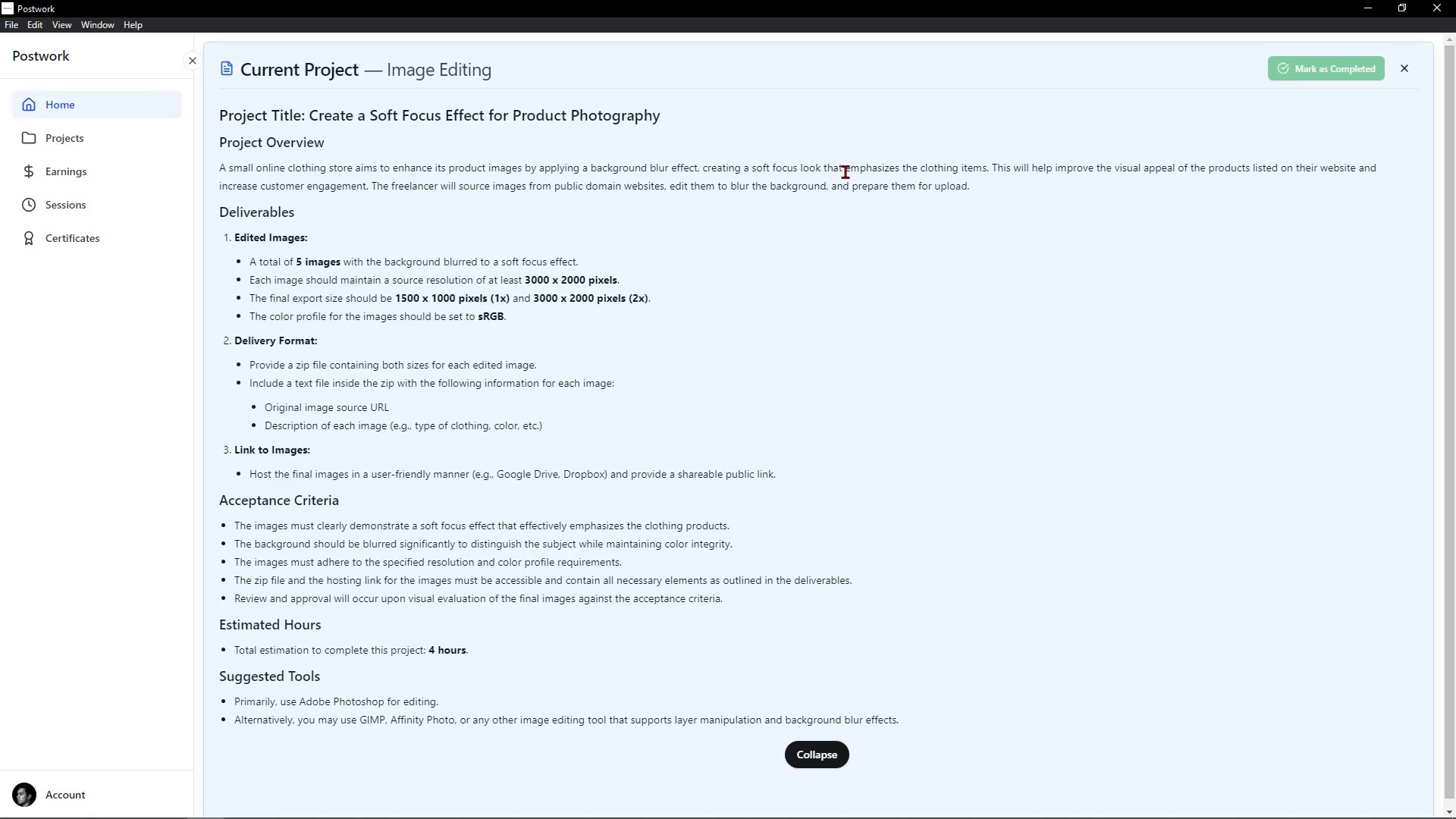 
key(Alt+AltLeft)
 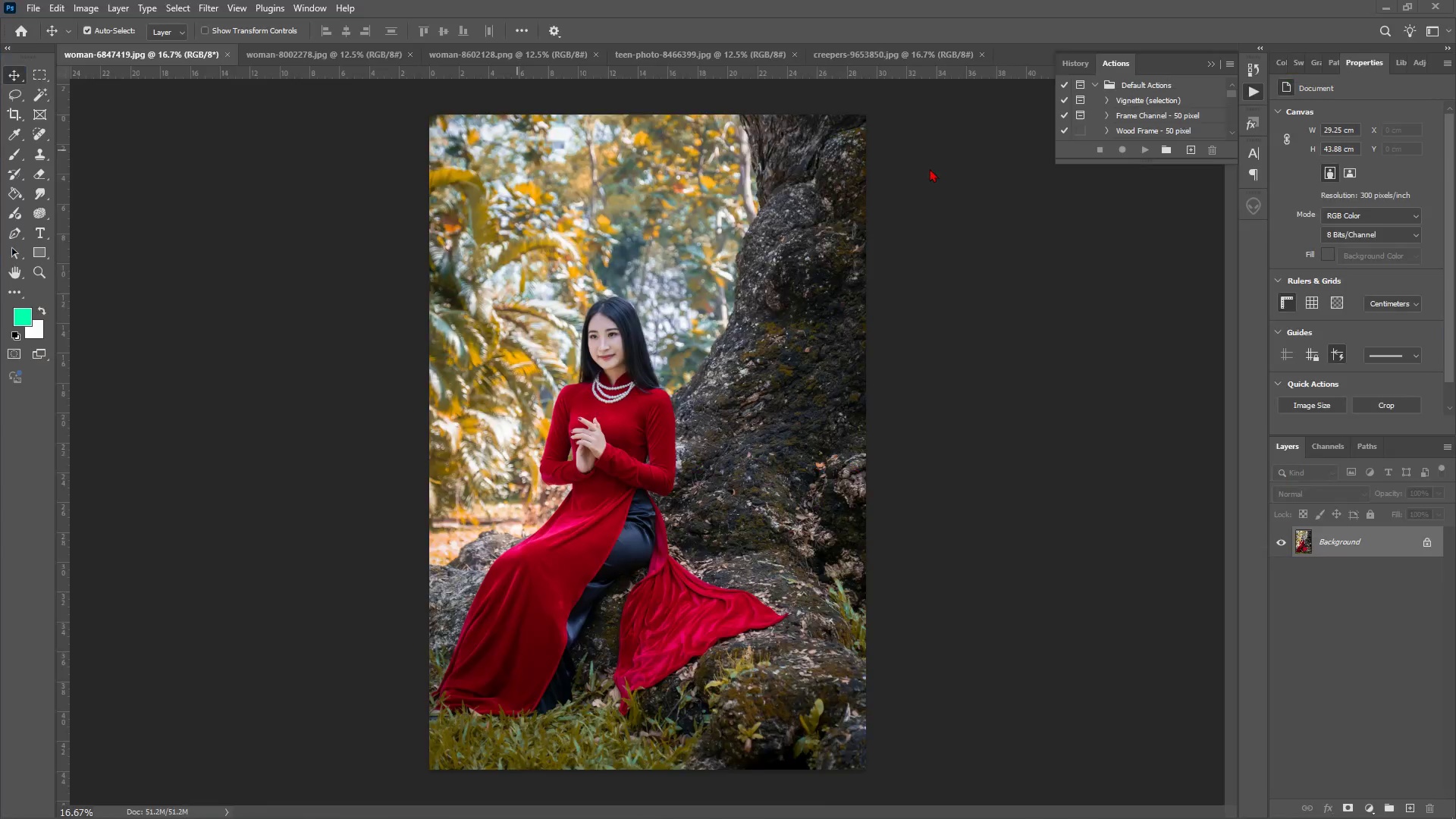 
key(Alt+Tab)
 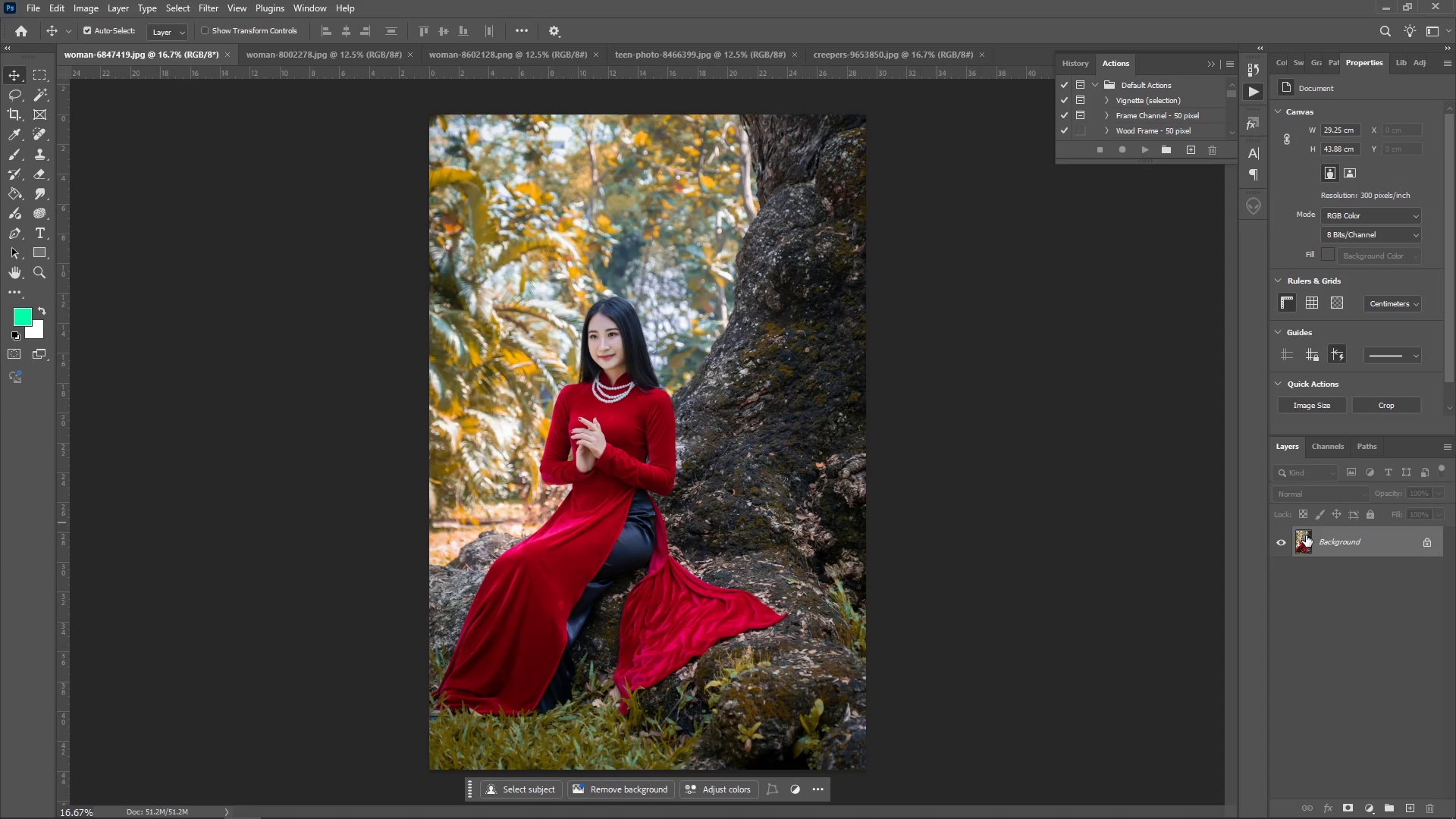 
double_click([1346, 539])
 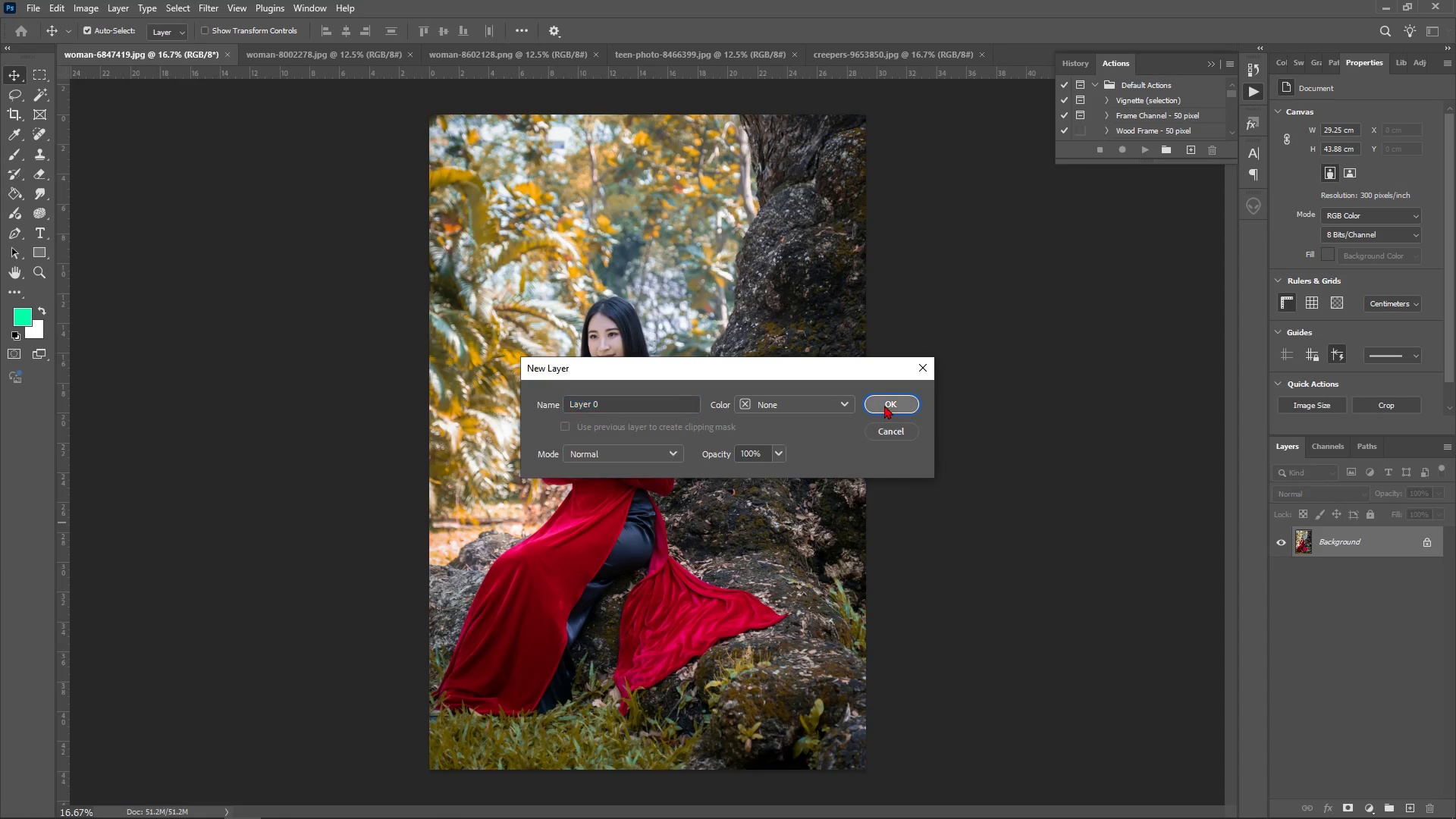 
left_click([884, 405])
 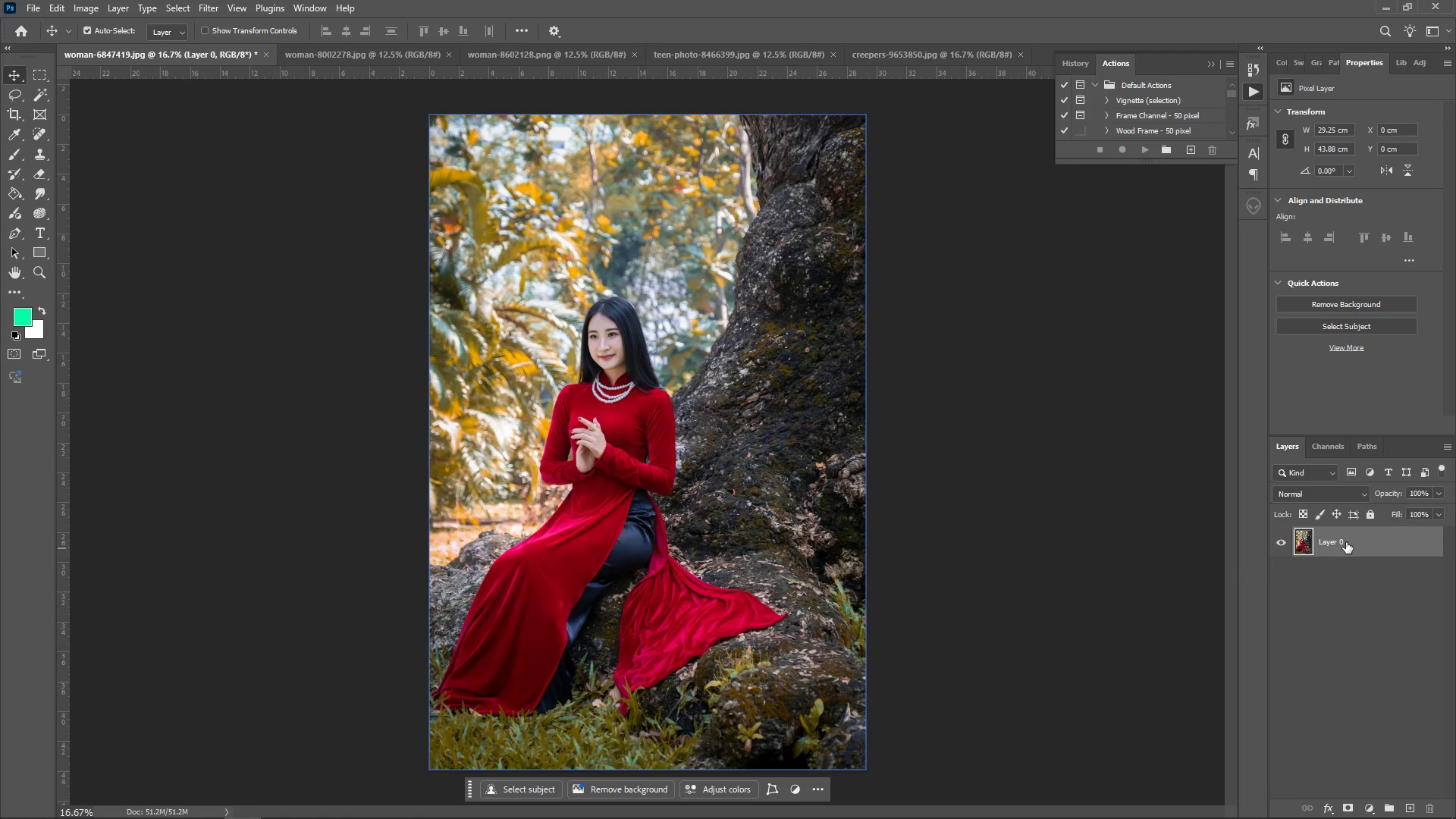 
left_click([1346, 542])
 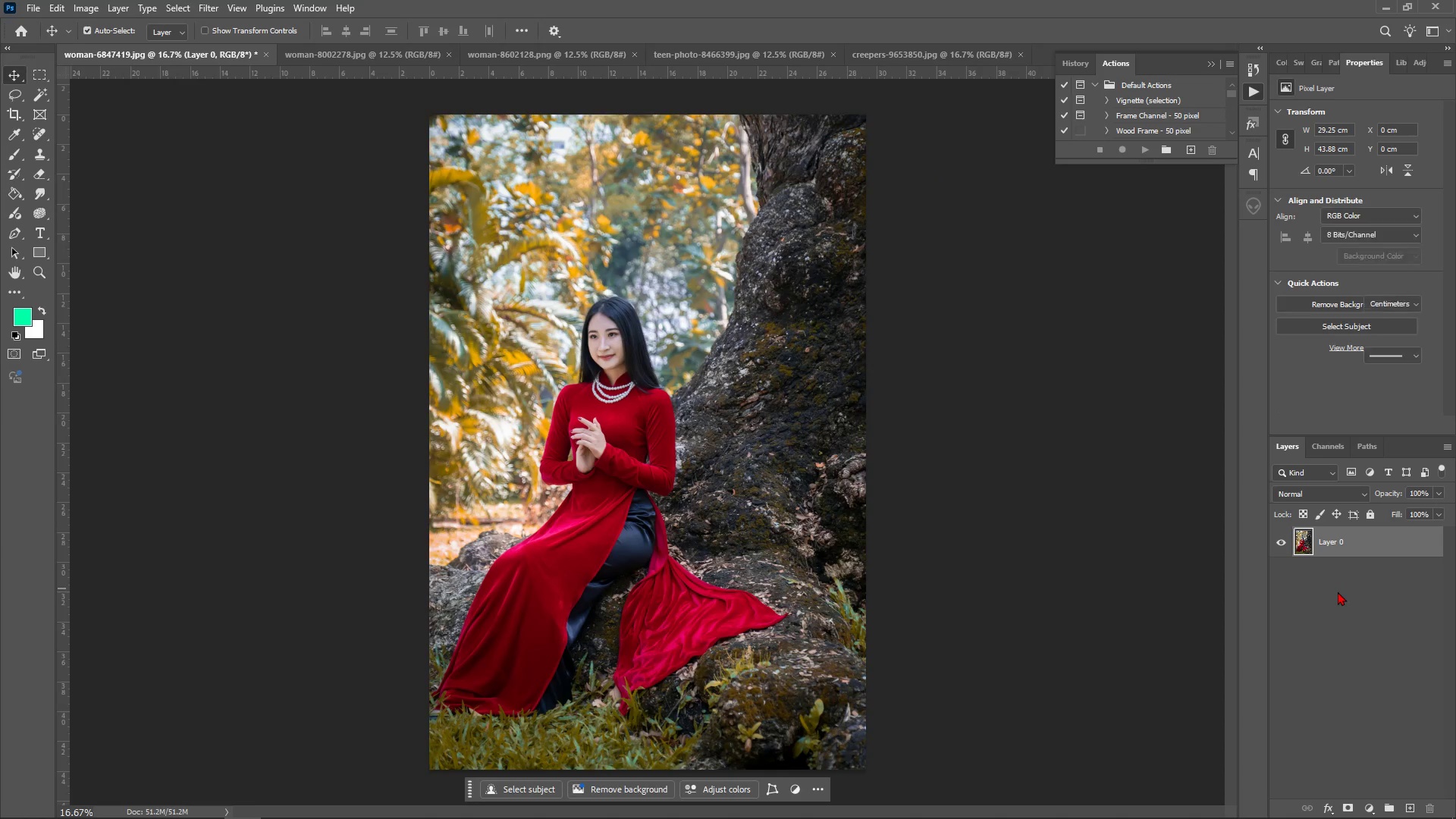 
left_click([1338, 592])
 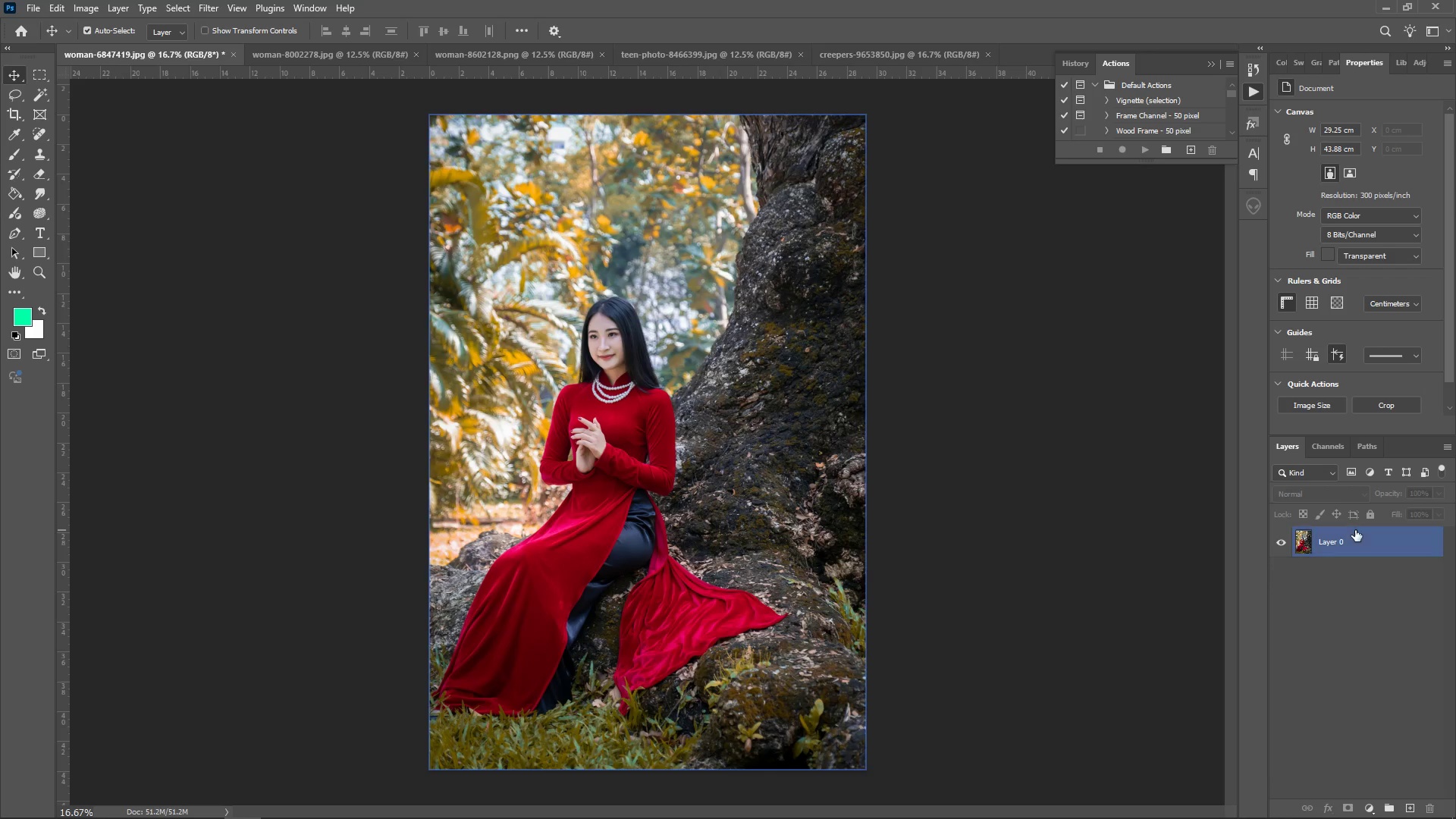 
left_click([1355, 530])
 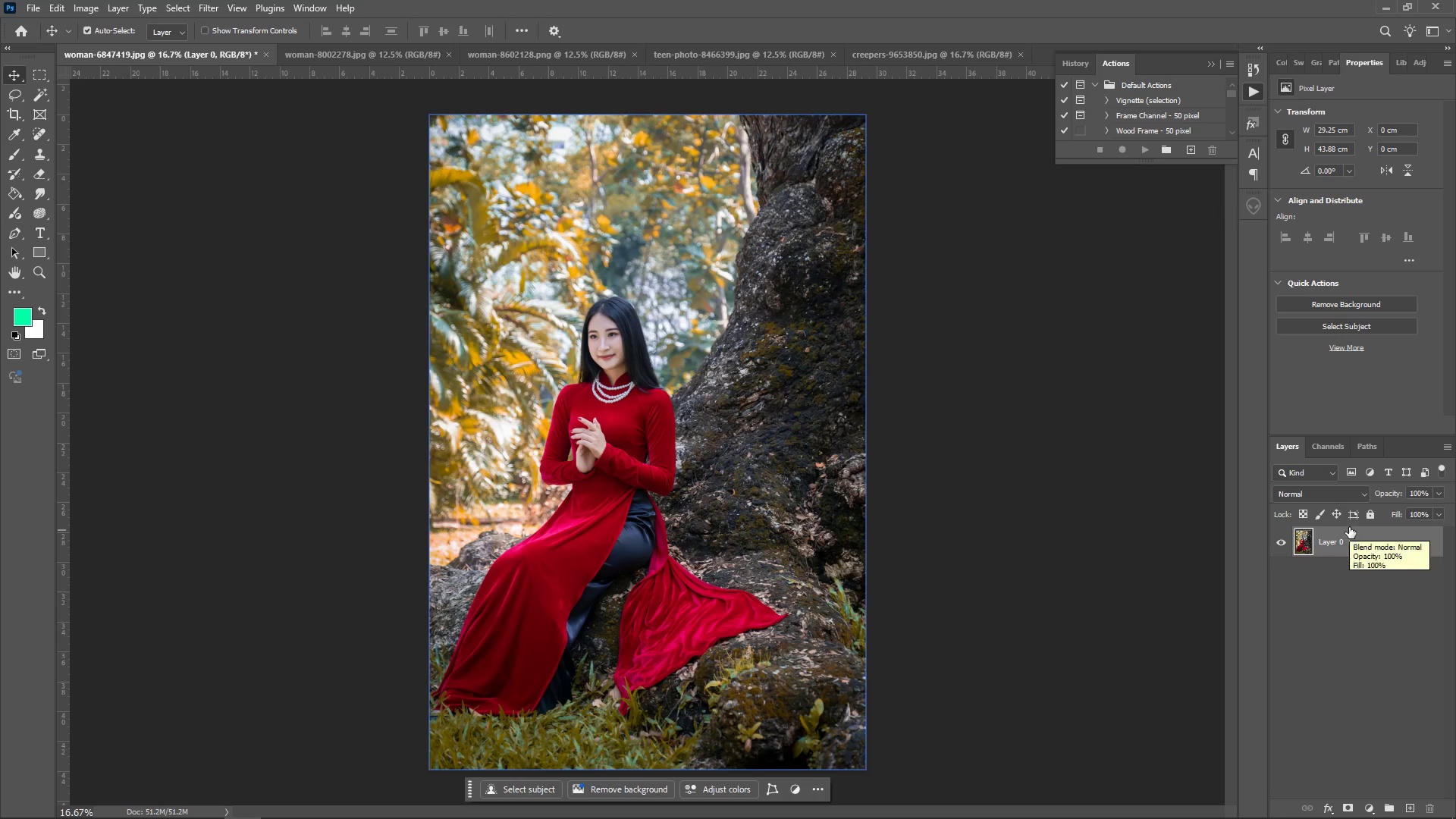 
wait(5.09)
 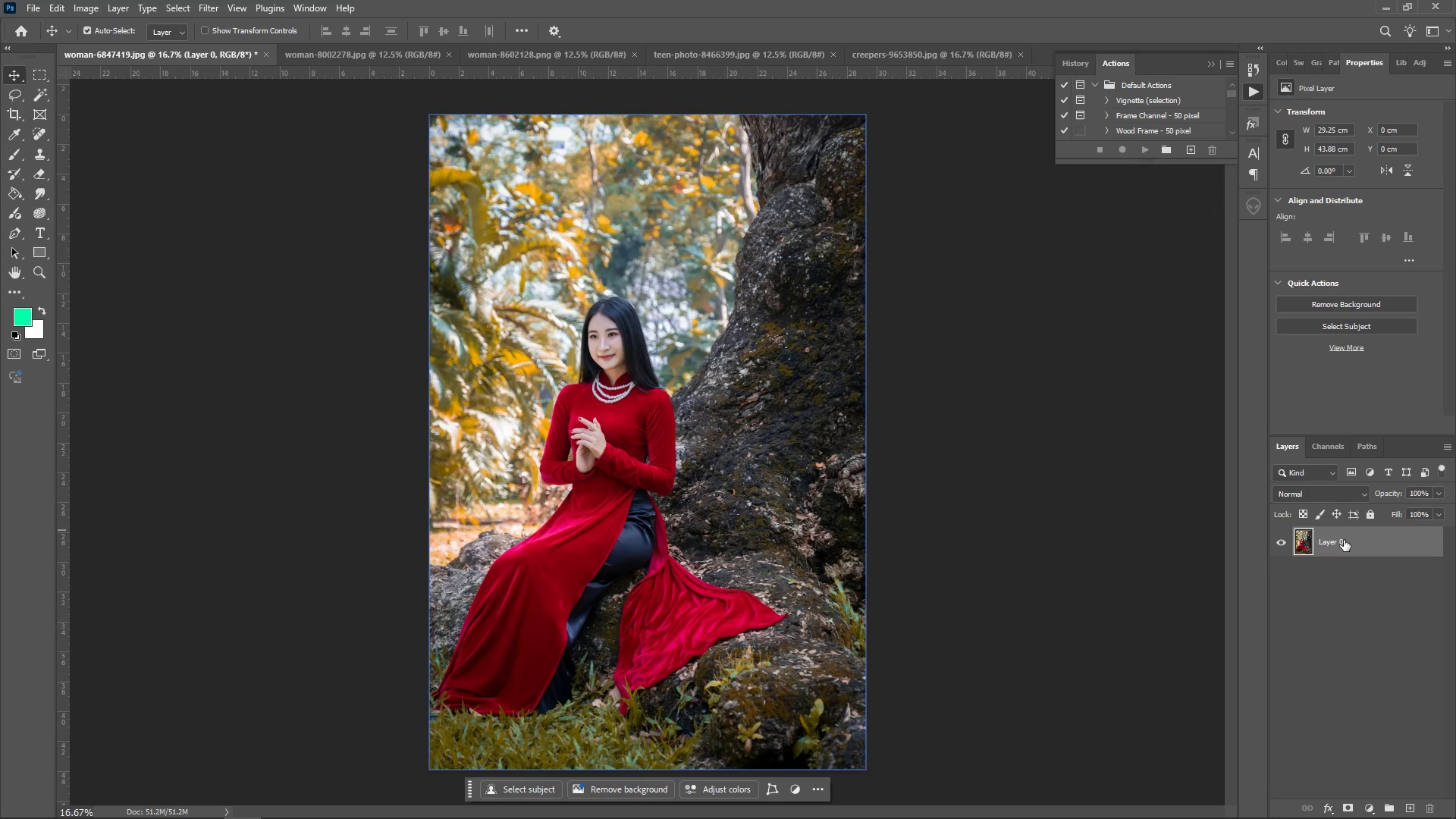 
left_click([1304, 616])
 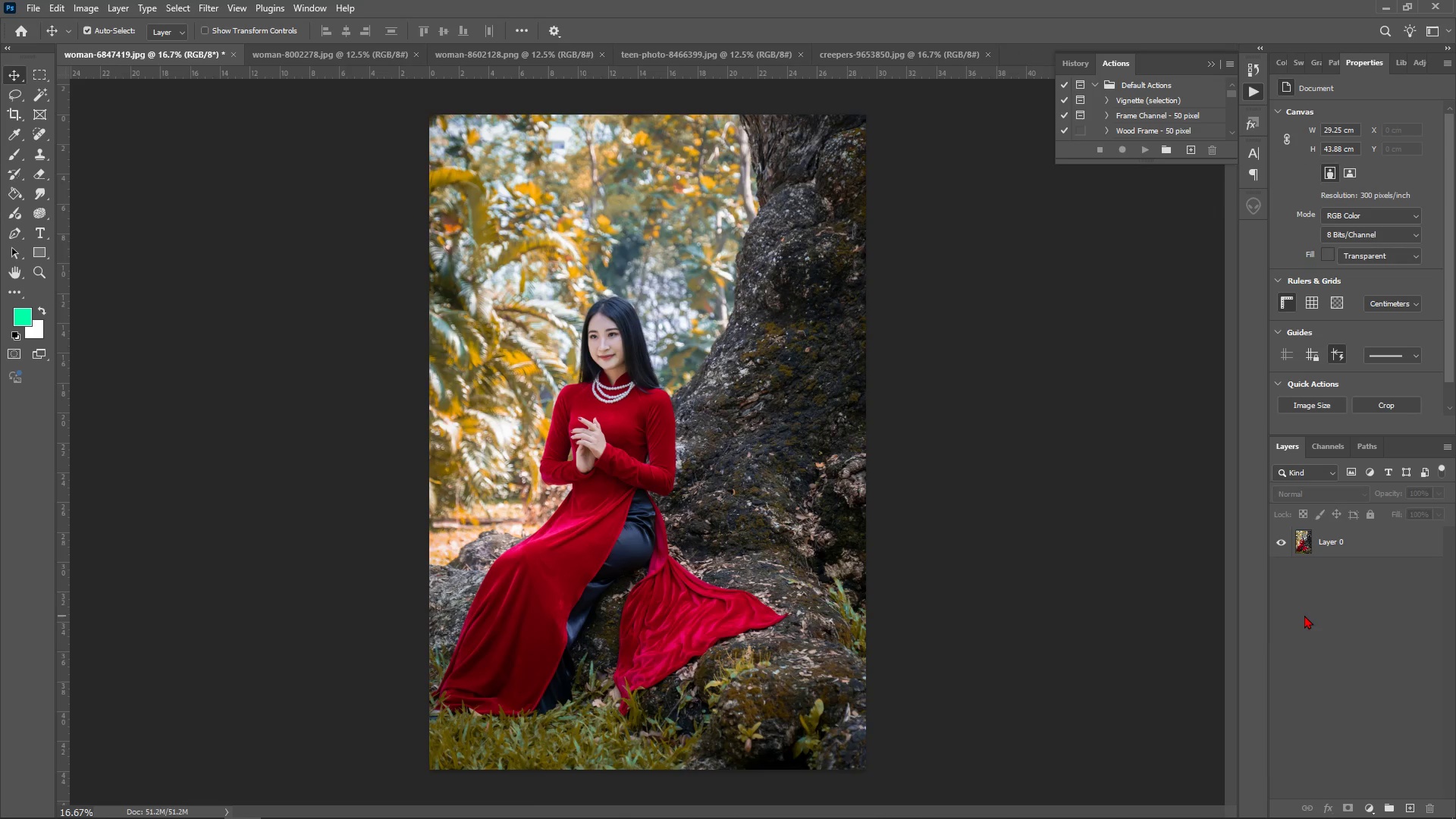 
left_click([1340, 554])
 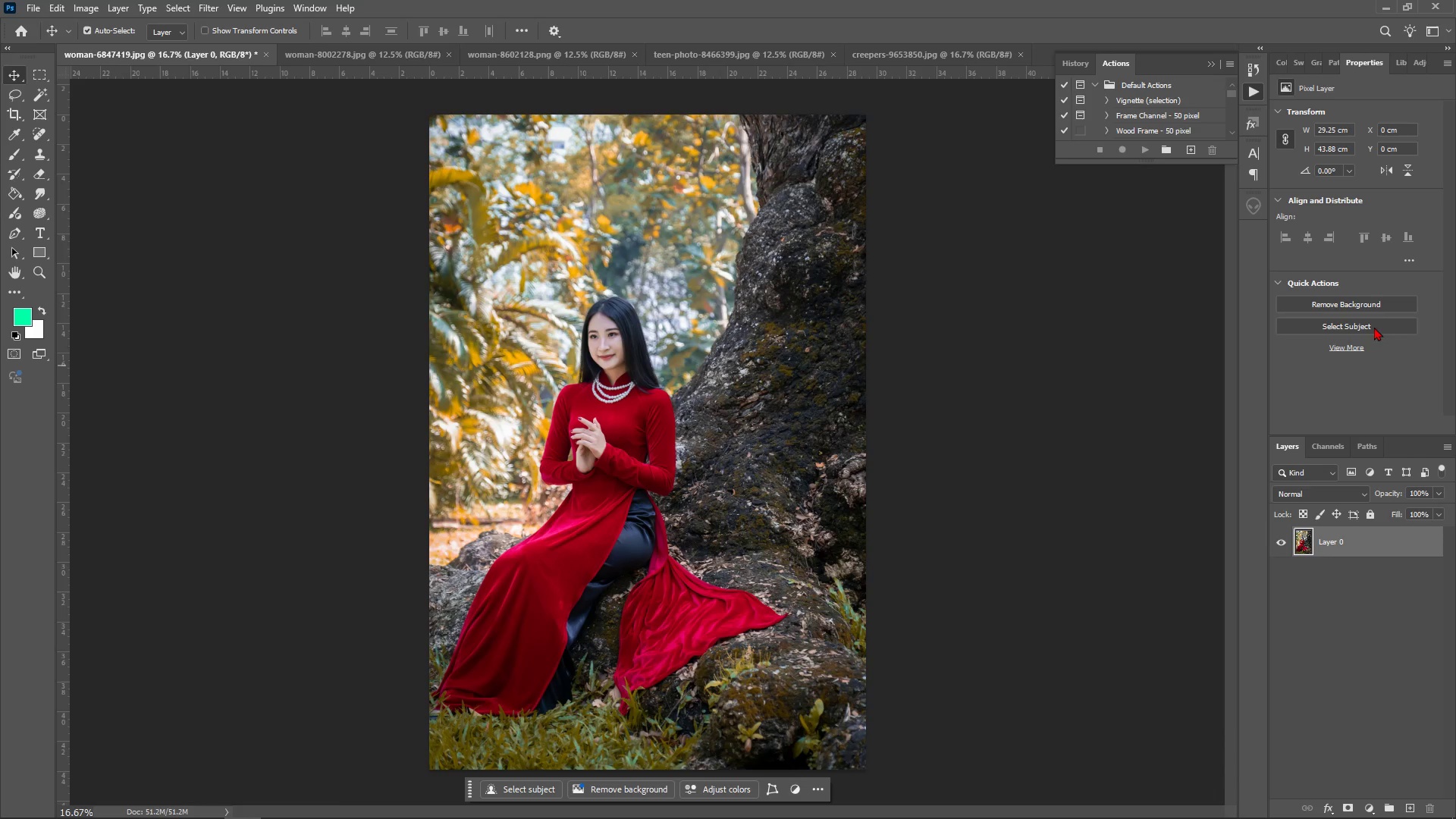 
left_click([1371, 324])
 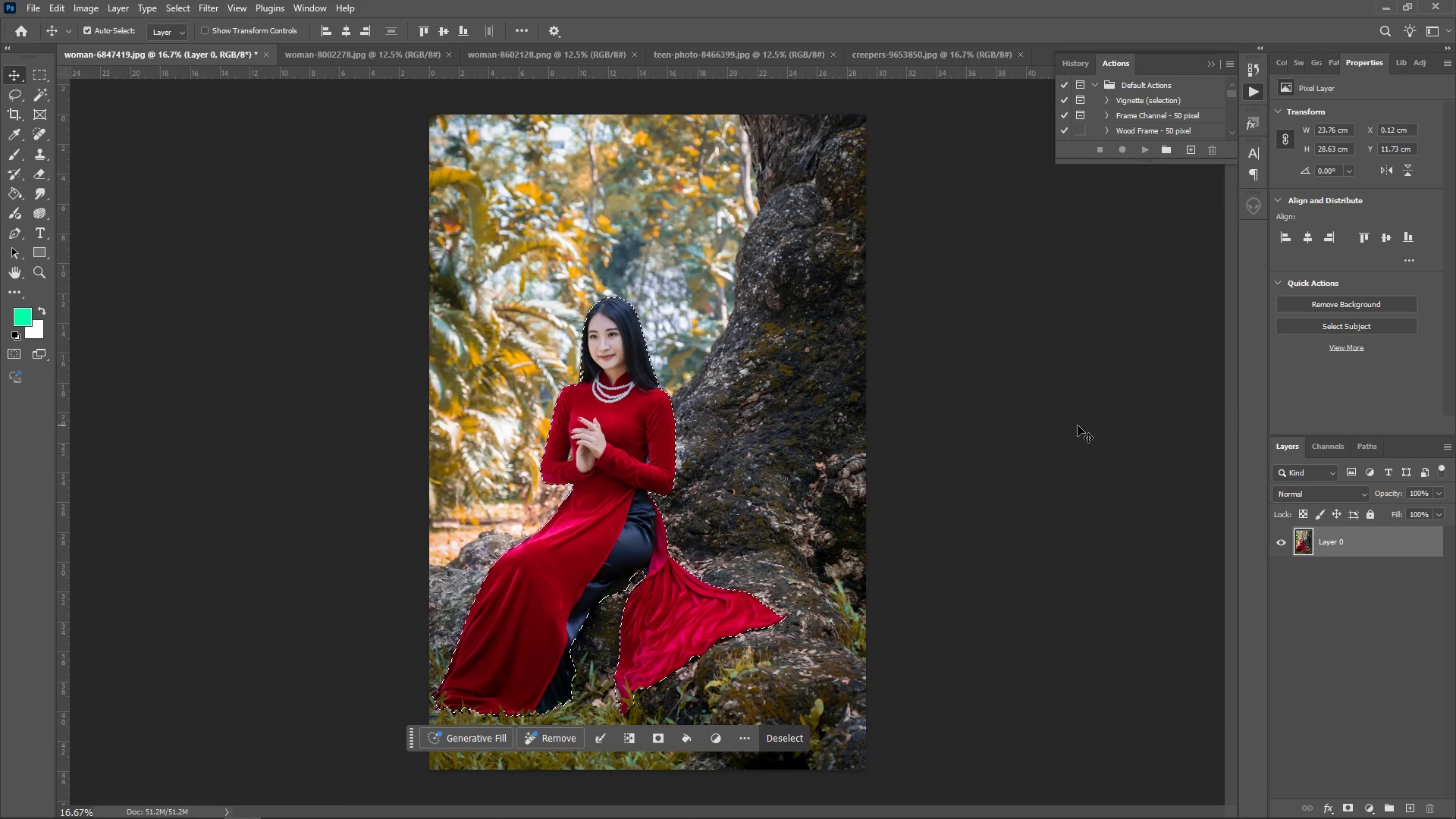 
wait(7.45)
 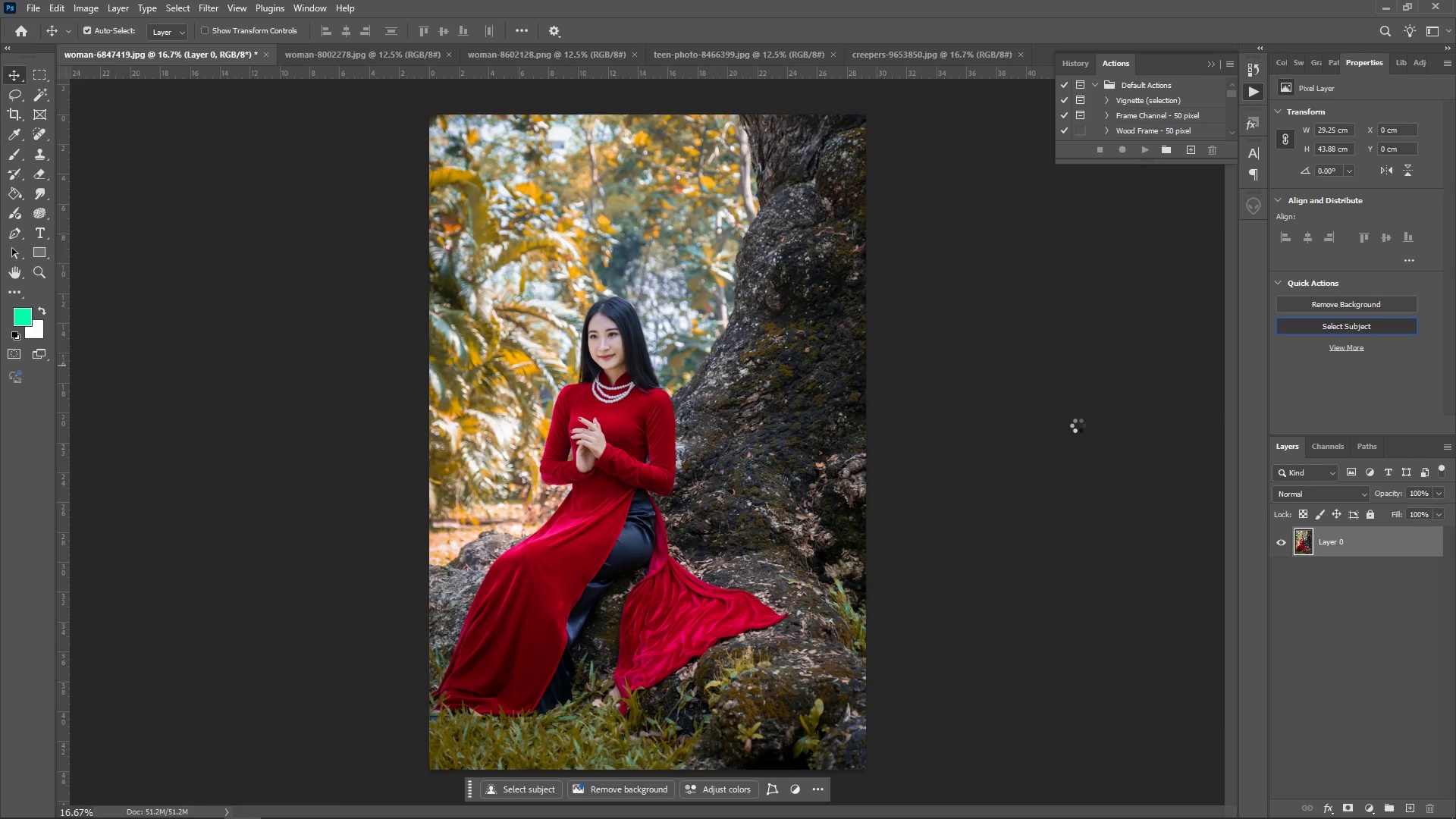 
scroll: coordinate [585, 565], scroll_direction: down, amount: 2.0
 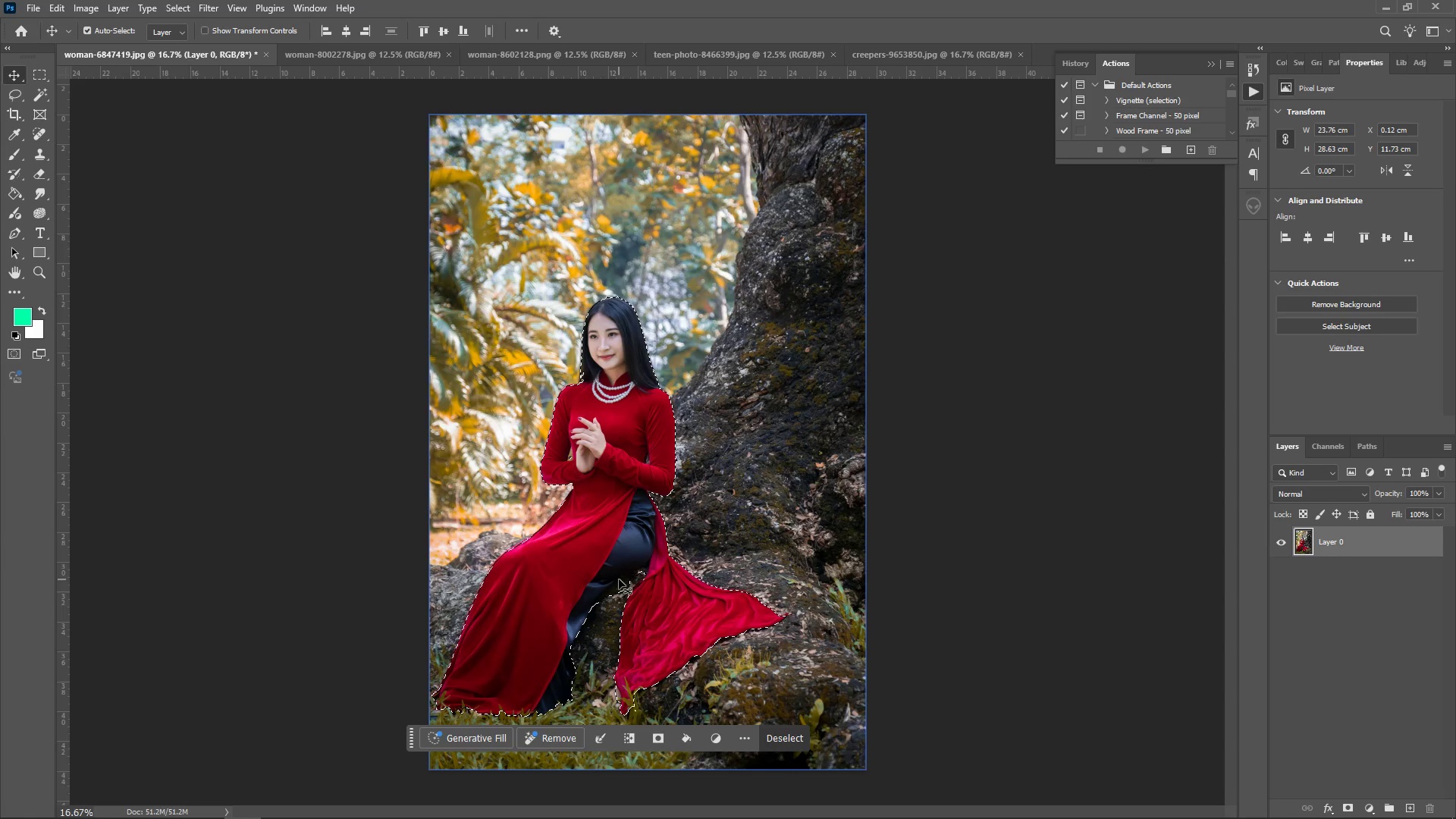 
hold_key(key=AltLeft, duration=1.51)
scroll: coordinate [619, 579], scroll_direction: up, amount: 15.0
 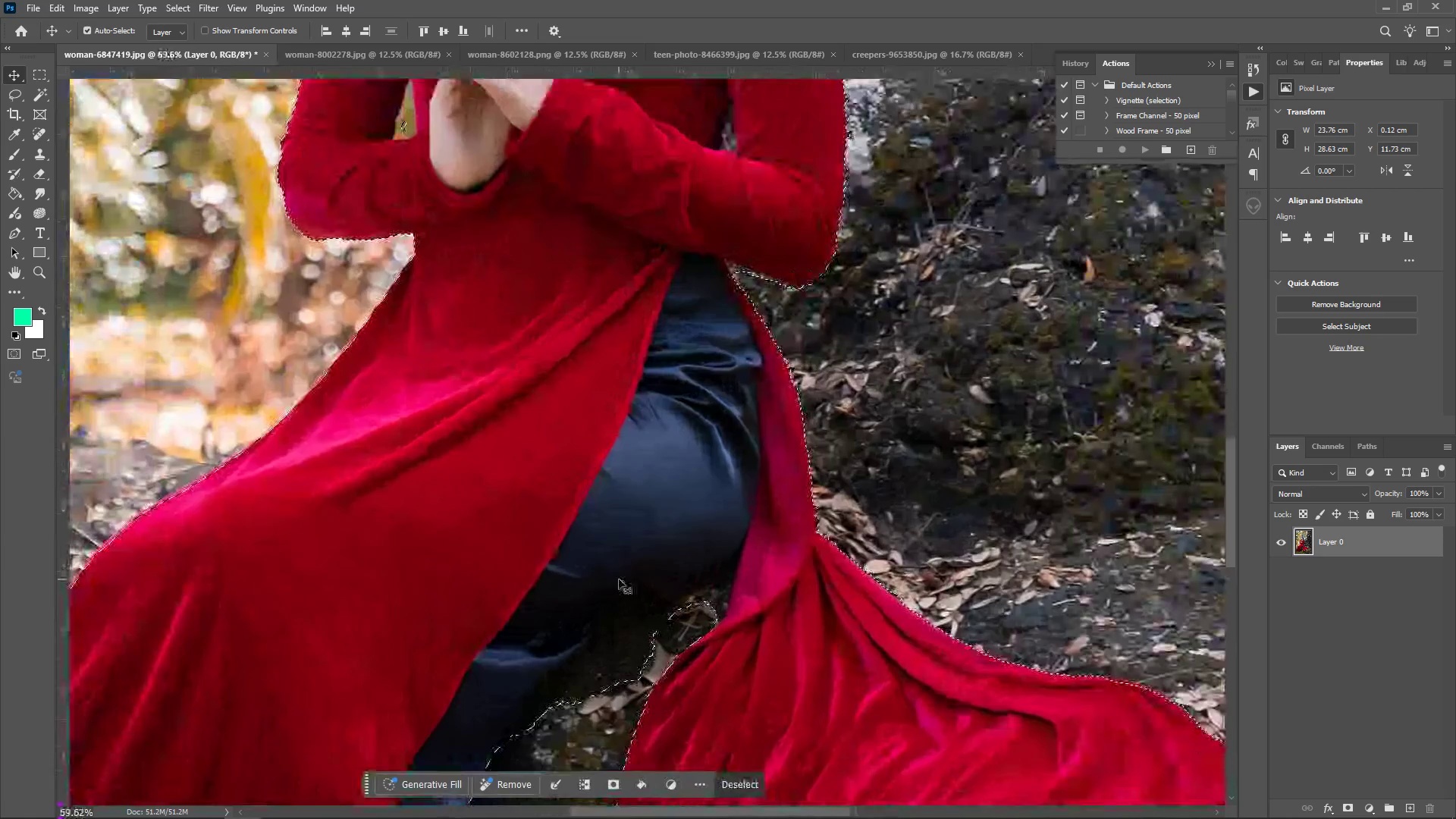 
hold_key(key=AltLeft, duration=0.6)
 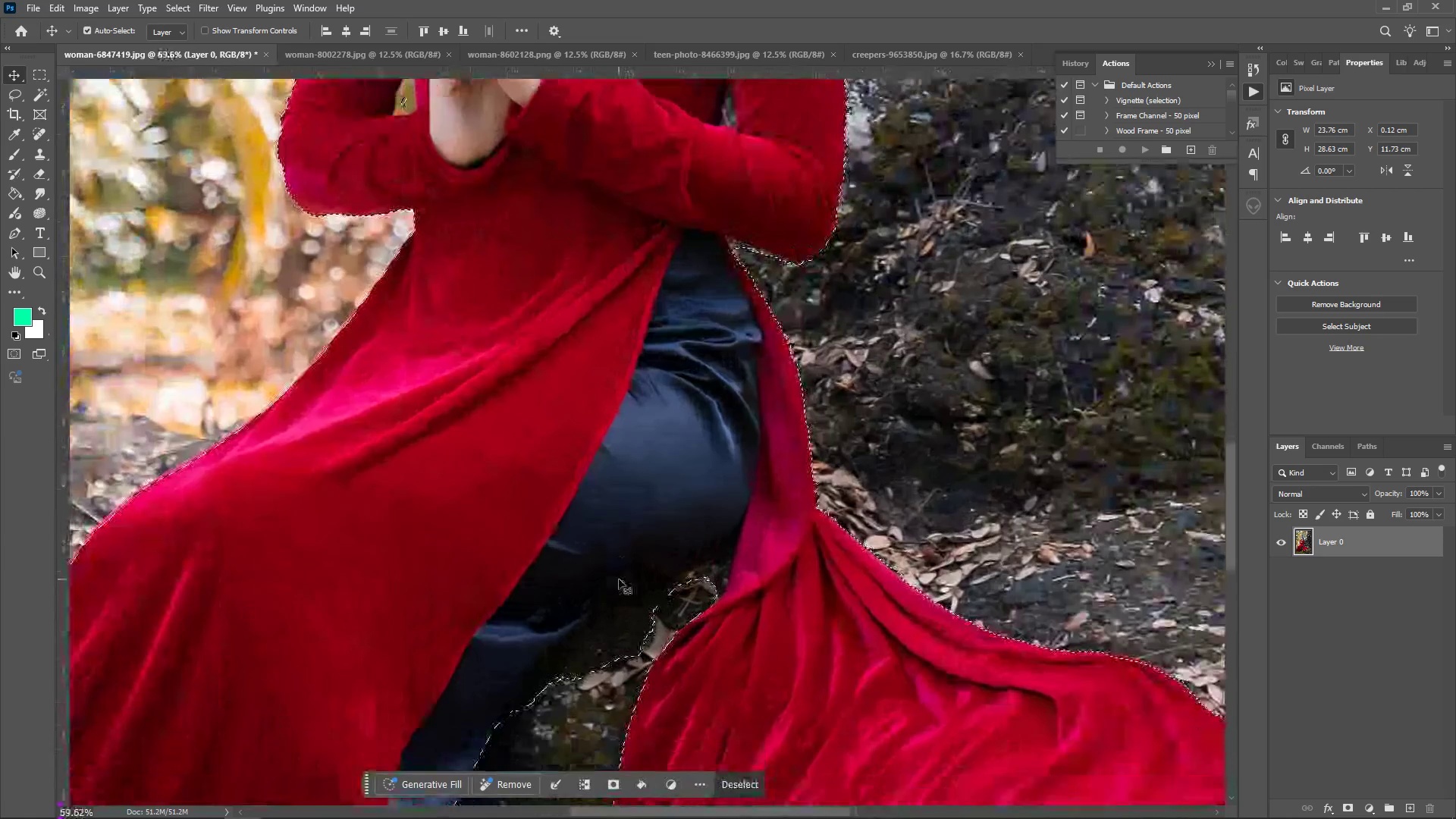 
scroll: coordinate [627, 604], scroll_direction: down, amount: 7.0
 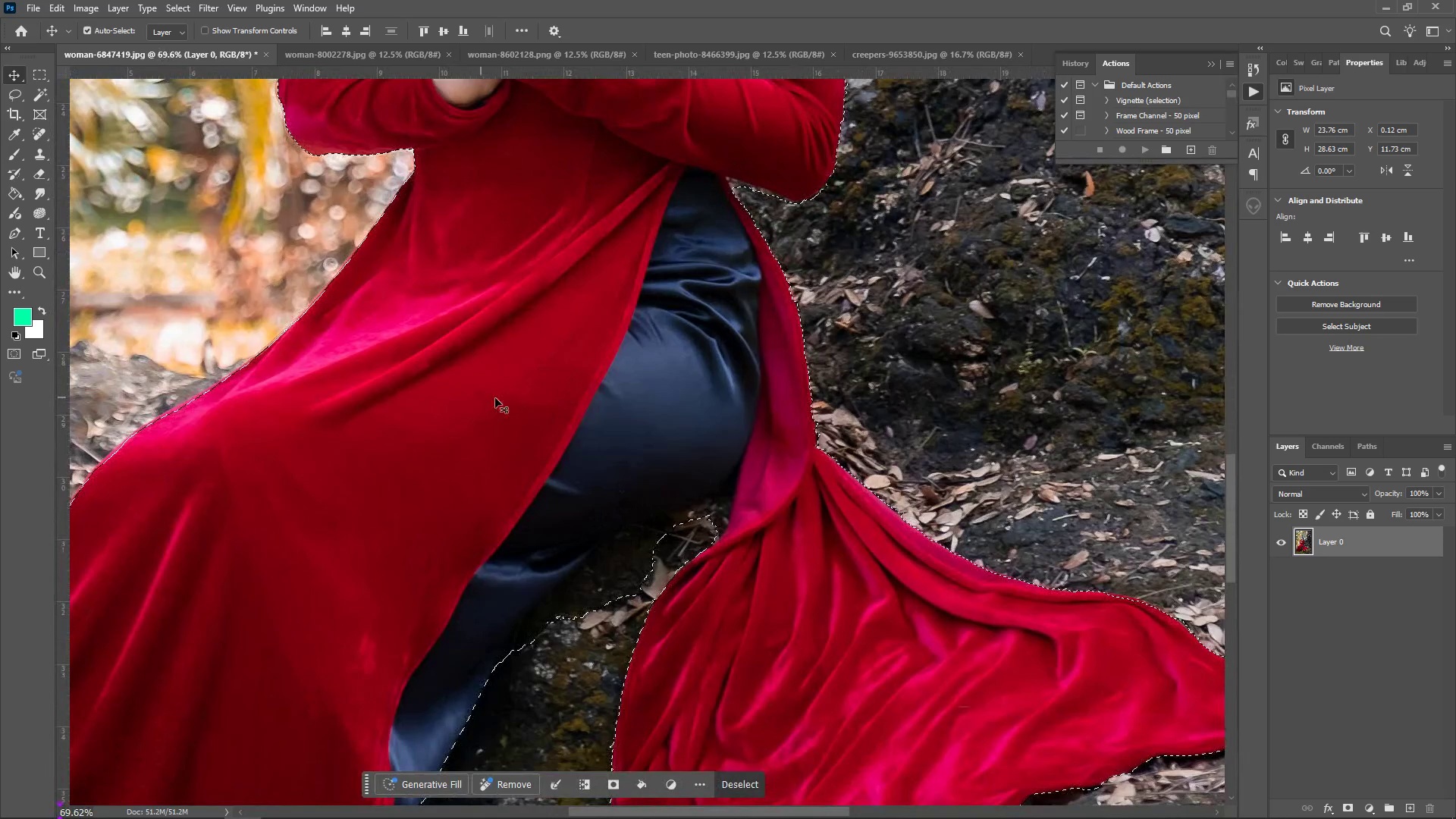 
hold_key(key=AltLeft, duration=0.91)
scroll: coordinate [675, 381], scroll_direction: down, amount: 3.0
 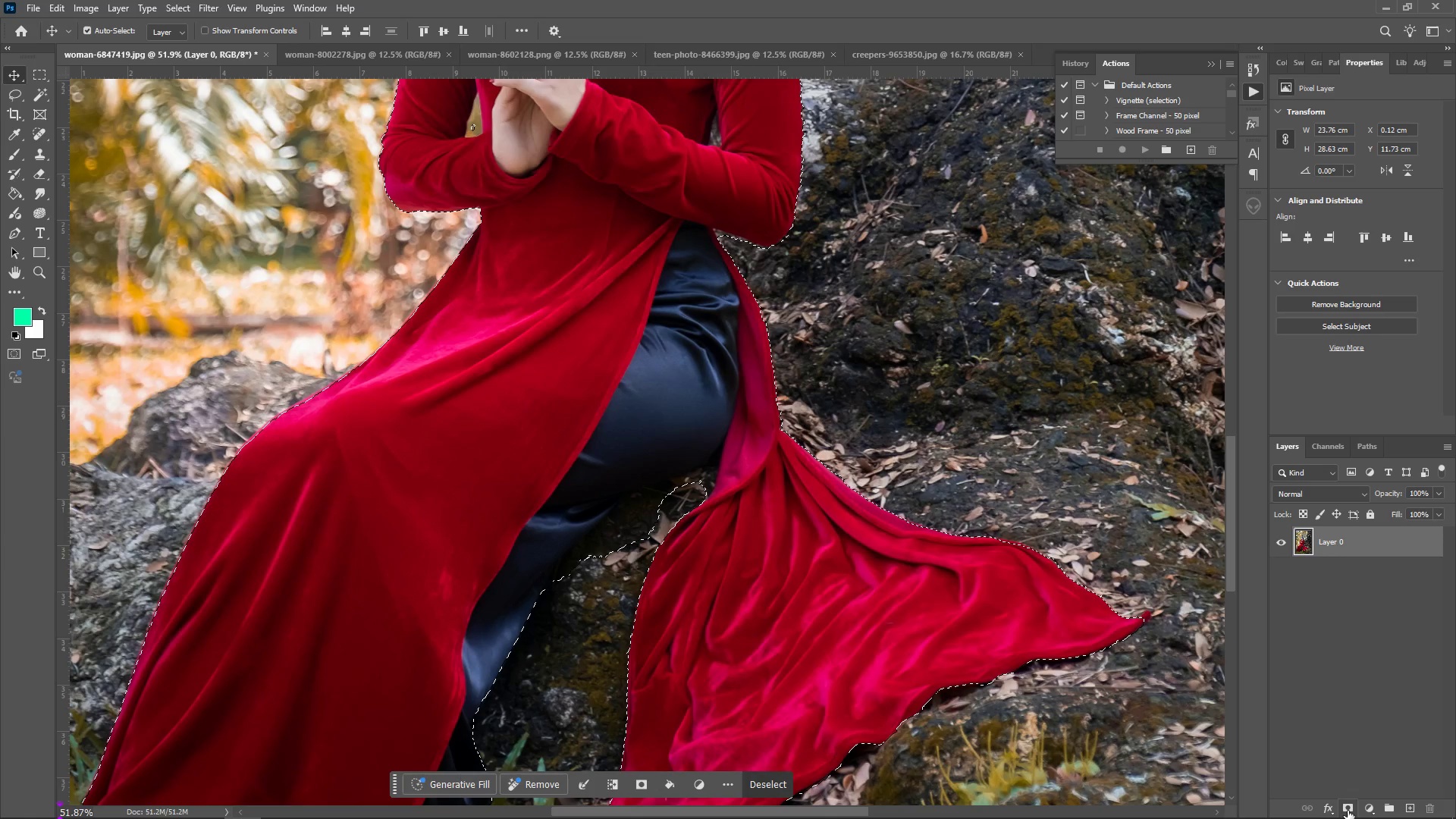 
hold_key(key=AltLeft, duration=0.57)
scroll: coordinate [841, 608], scroll_direction: down, amount: 4.0
 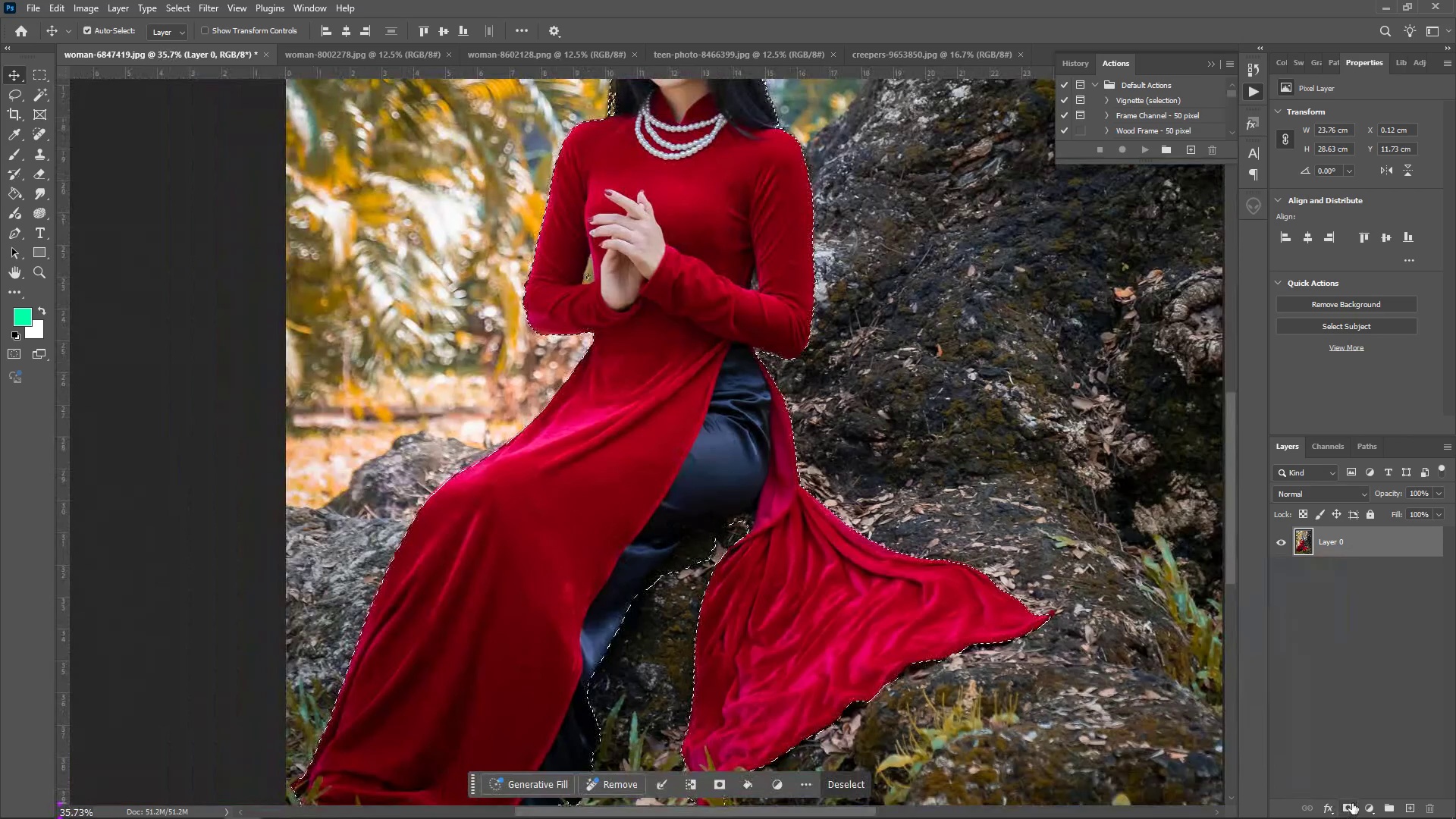 
hold_key(key=AltLeft, duration=1.52)
 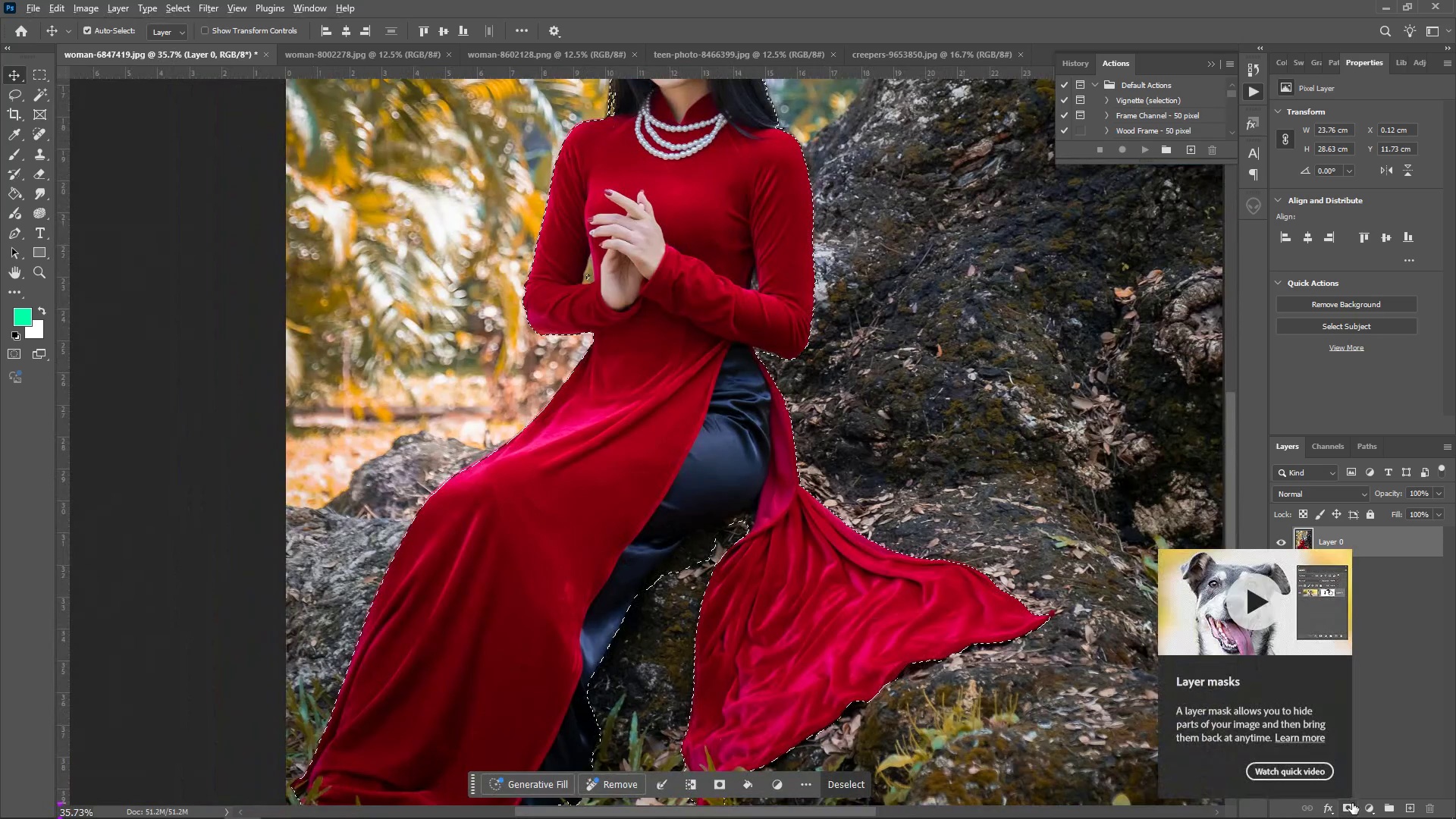 
hold_key(key=AltLeft, duration=1.52)
 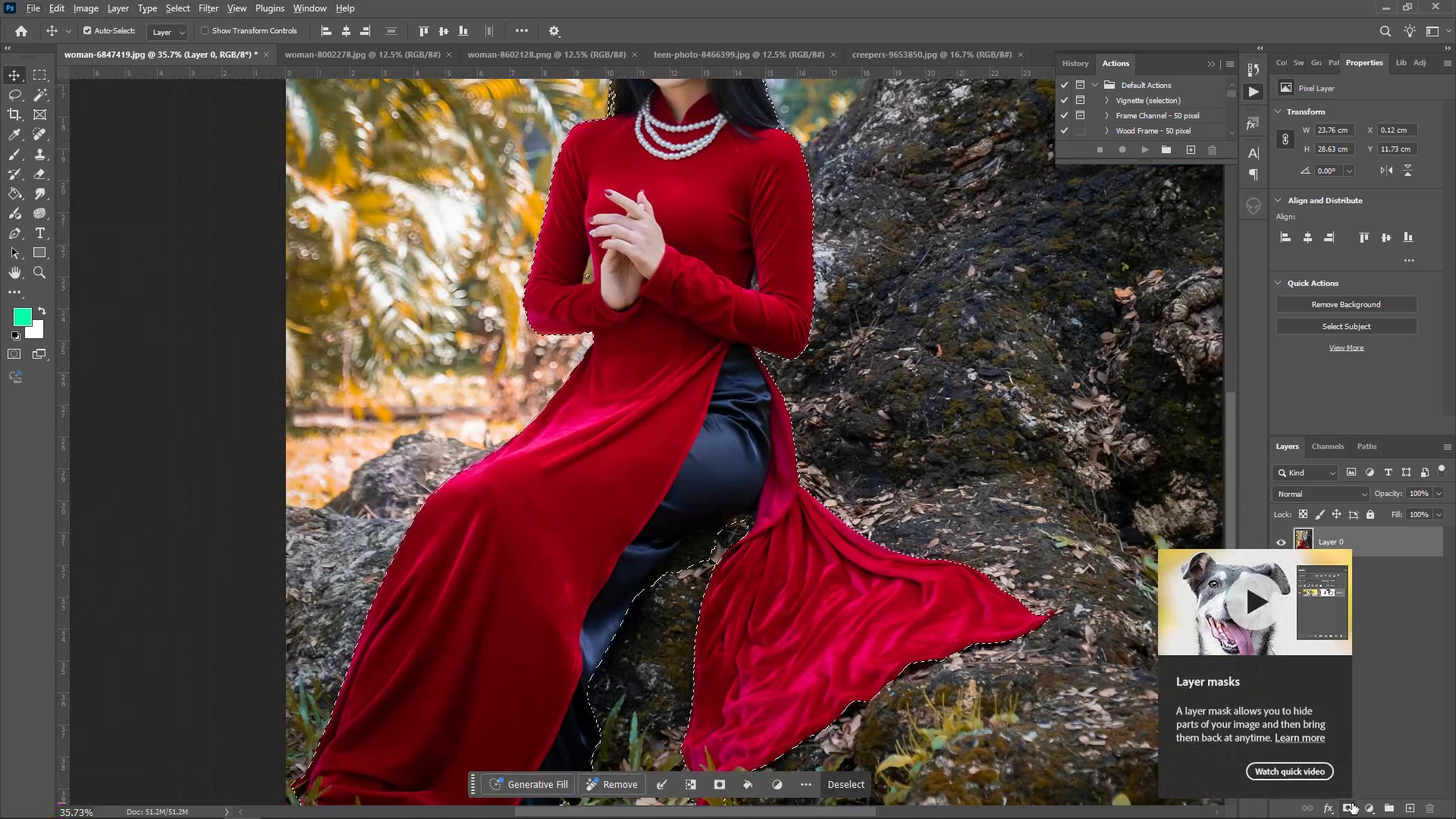 
key(Alt+AltLeft)
 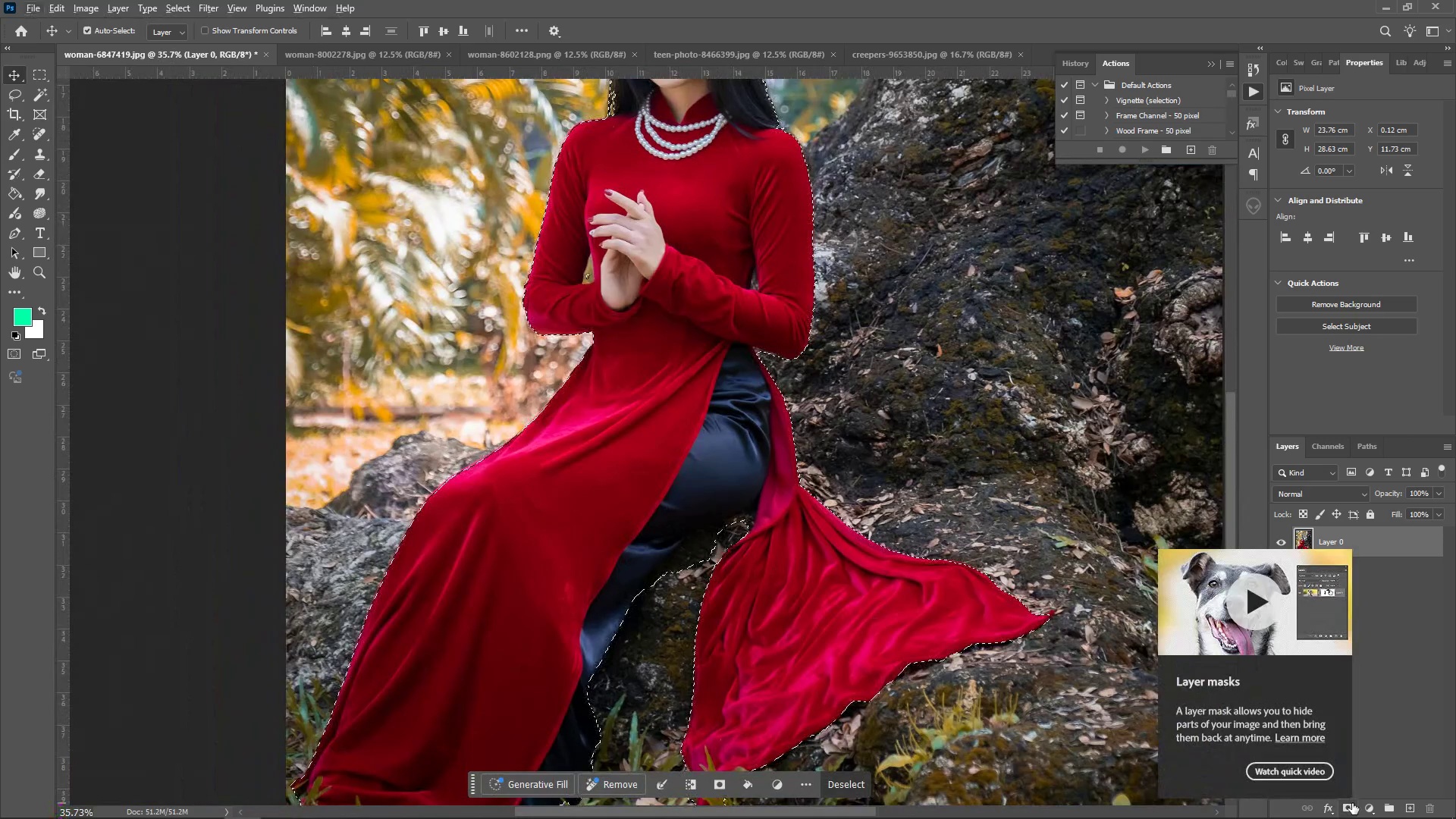 
key(Alt+AltLeft)
 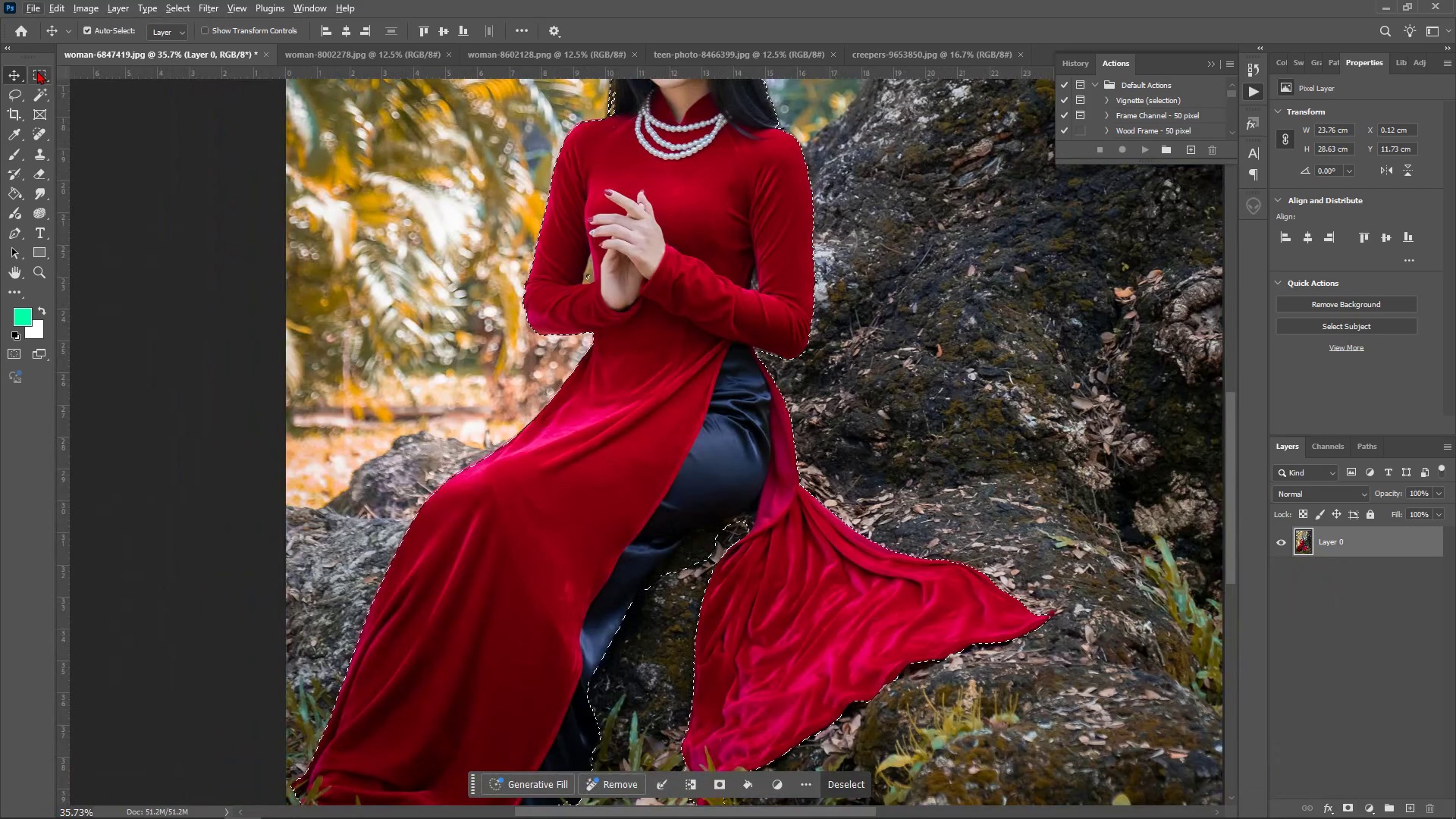 
left_click([37, 71])
 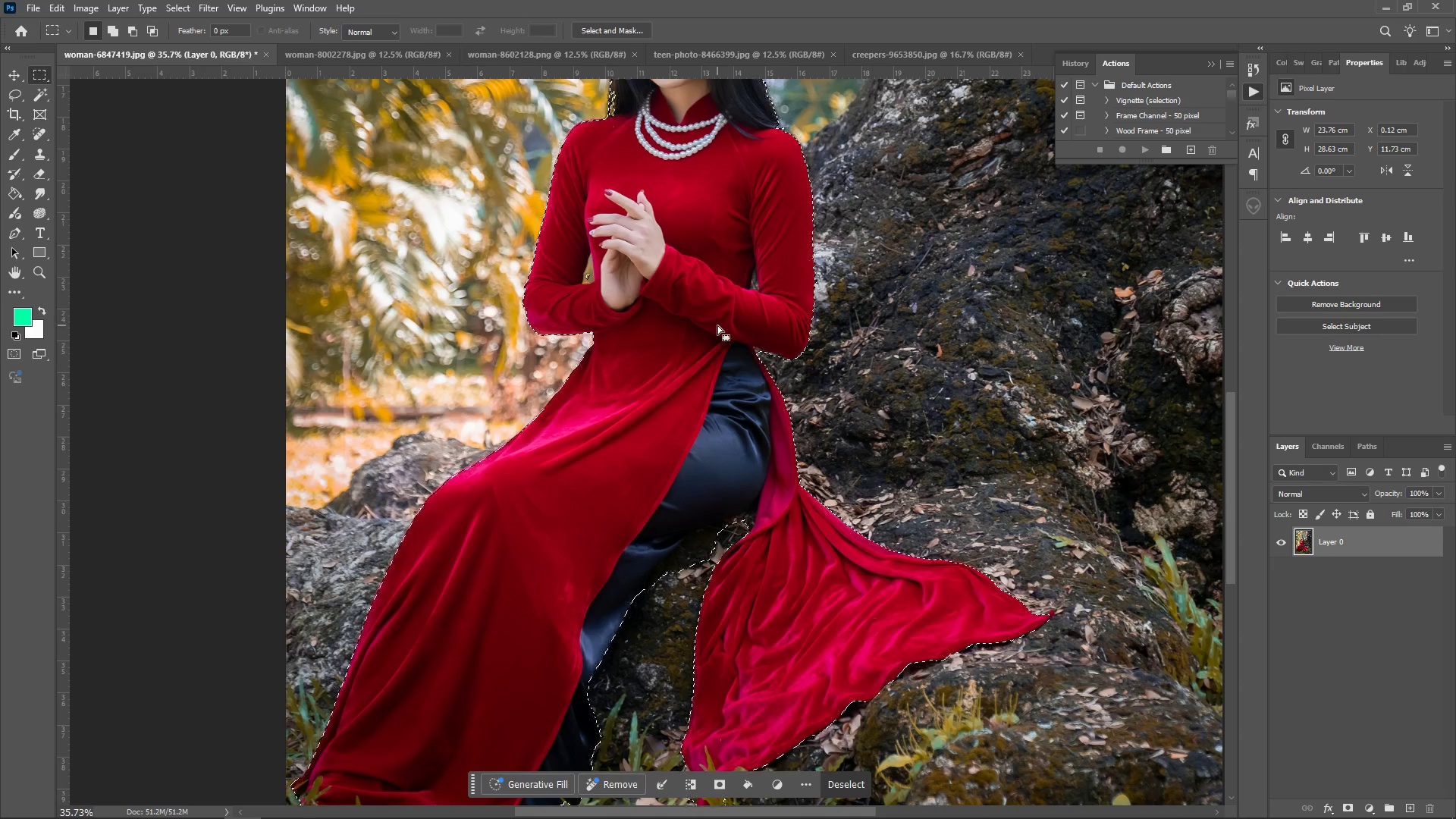 
right_click([717, 325])
 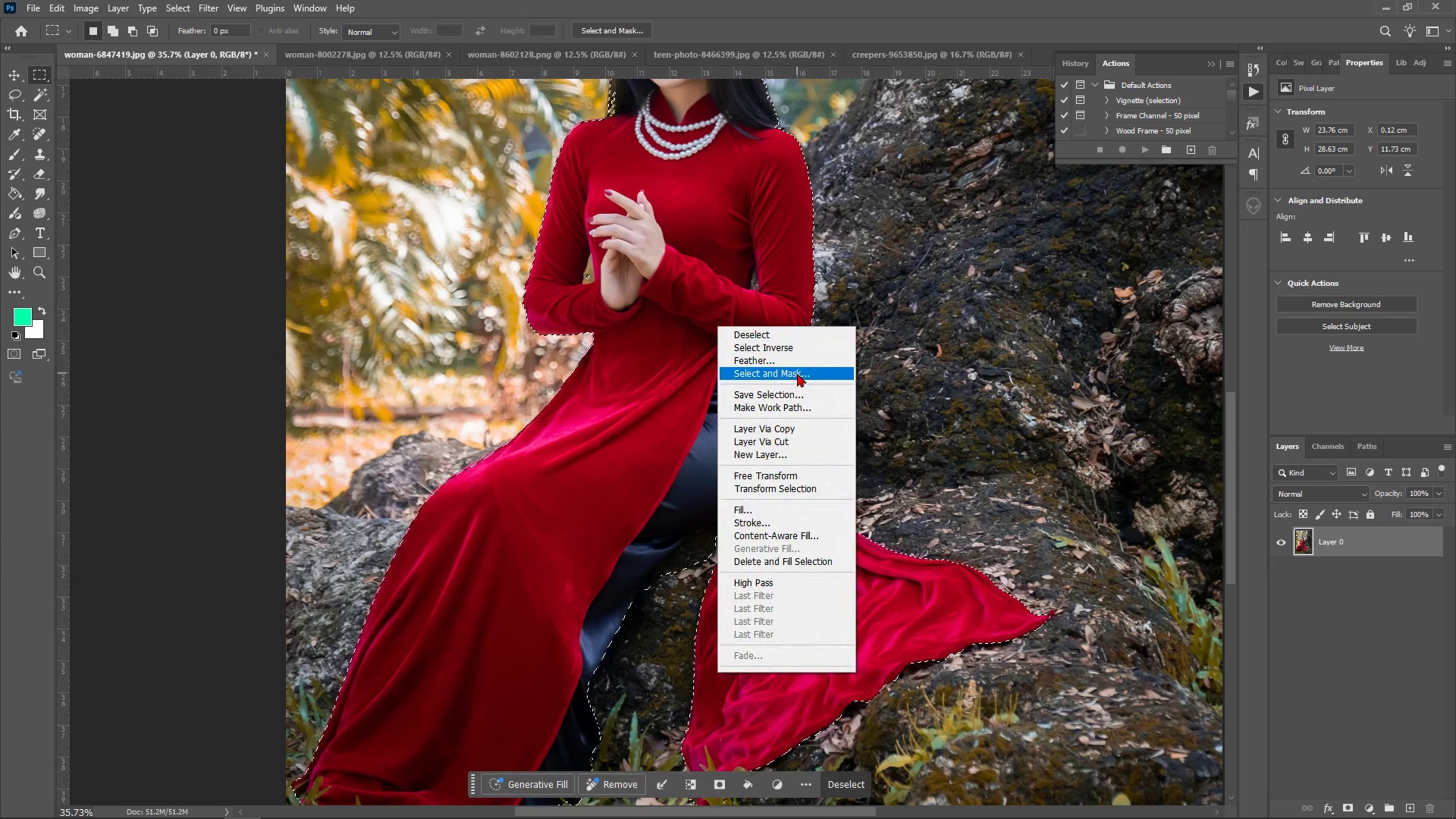 
left_click([797, 373])
 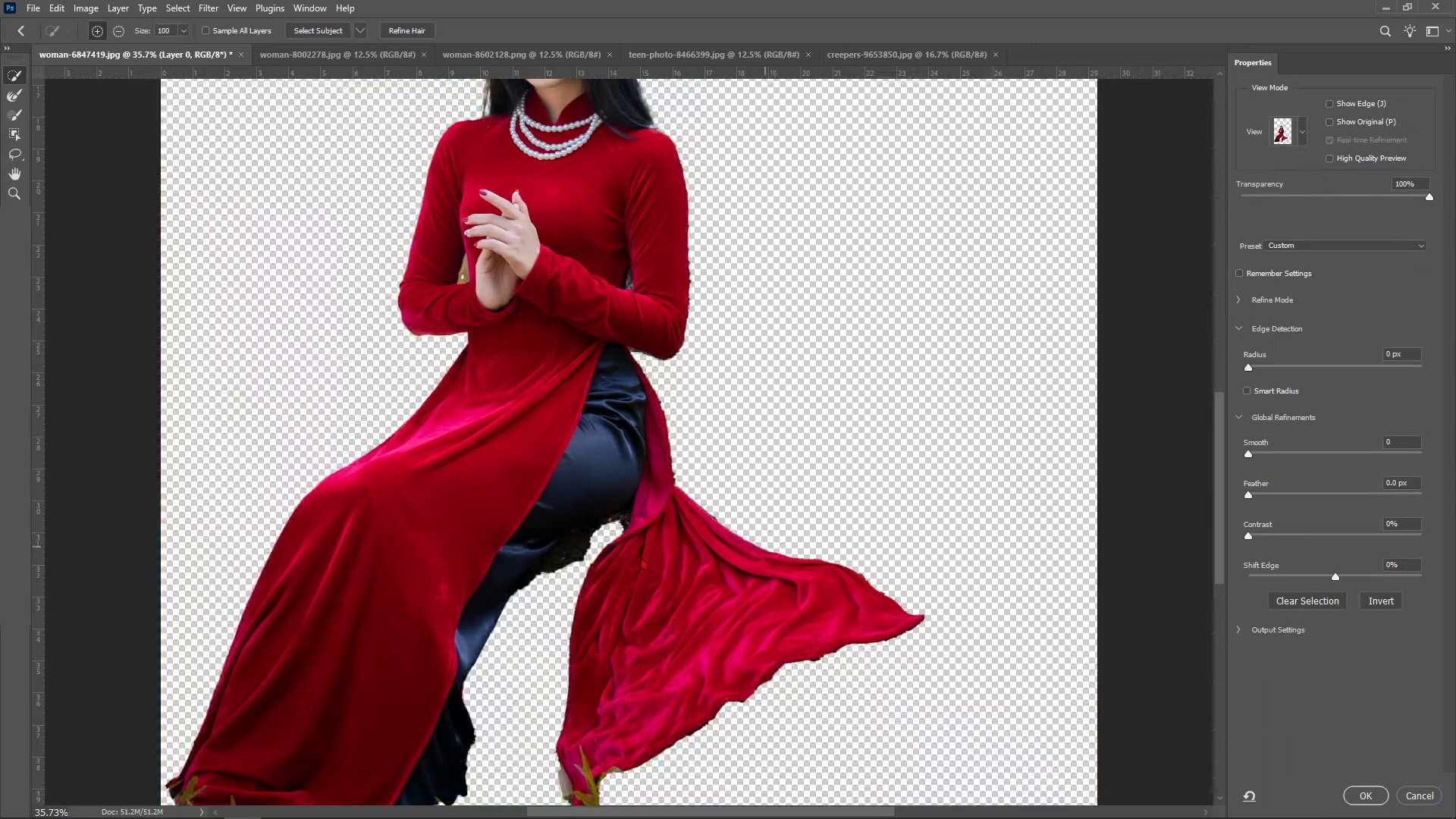 
hold_key(key=AltLeft, duration=1.67)
scroll: coordinate [510, 617], scroll_direction: up, amount: 5.0
 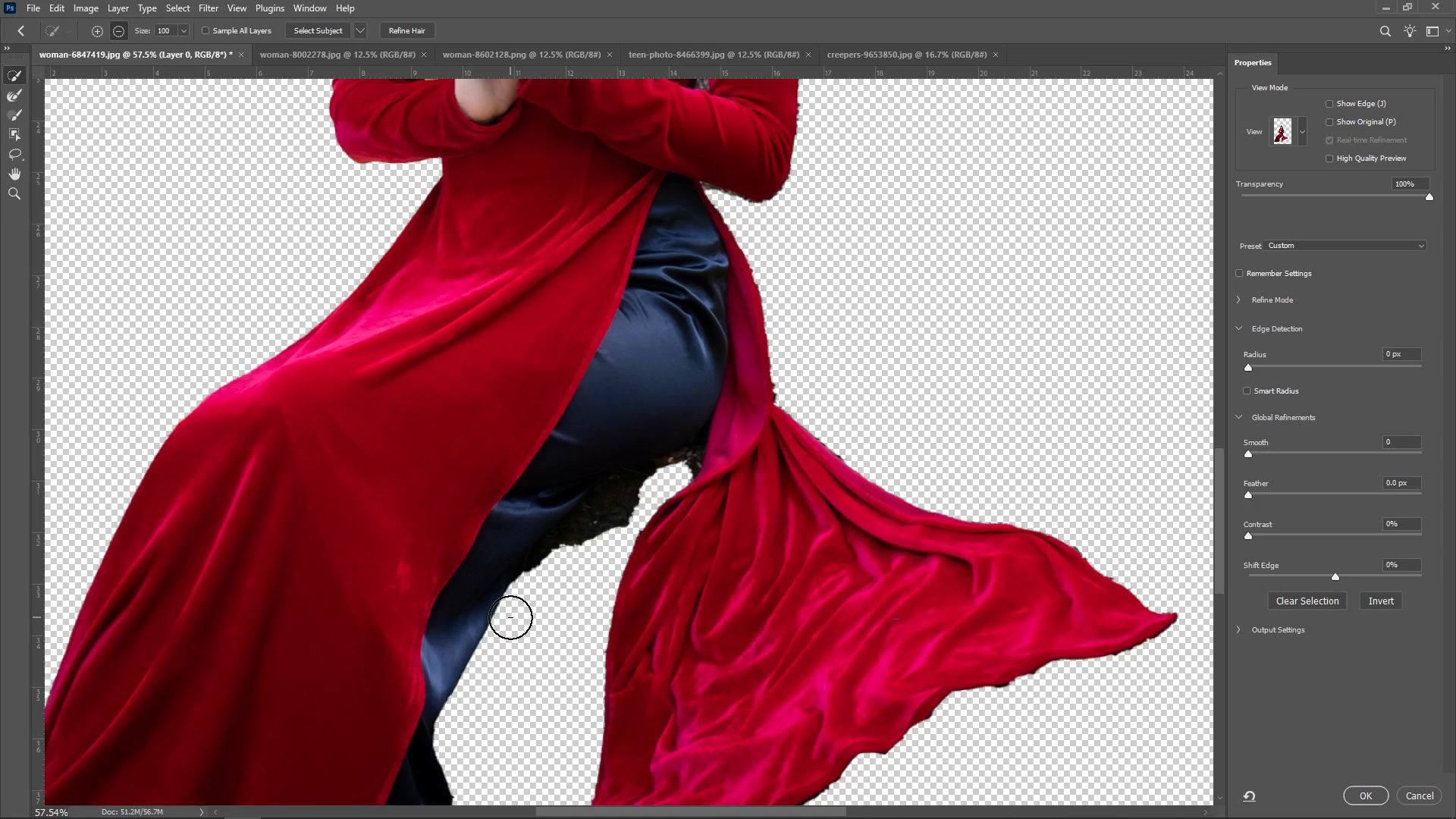 
hold_key(key=AltLeft, duration=5.54)
scroll: coordinate [495, 604], scroll_direction: up, amount: 1.0
 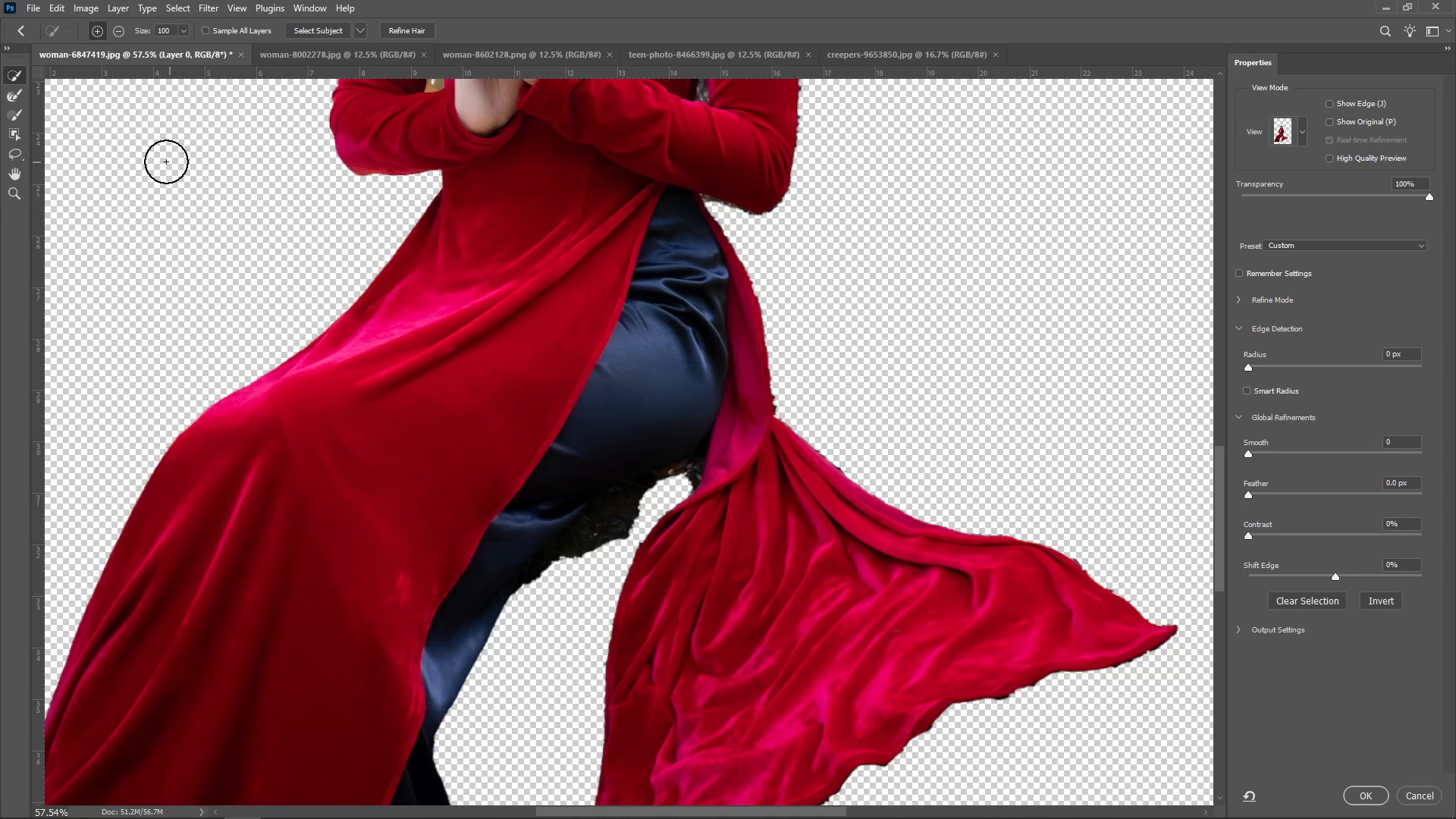 
hold_key(key=AltLeft, duration=1.23)
 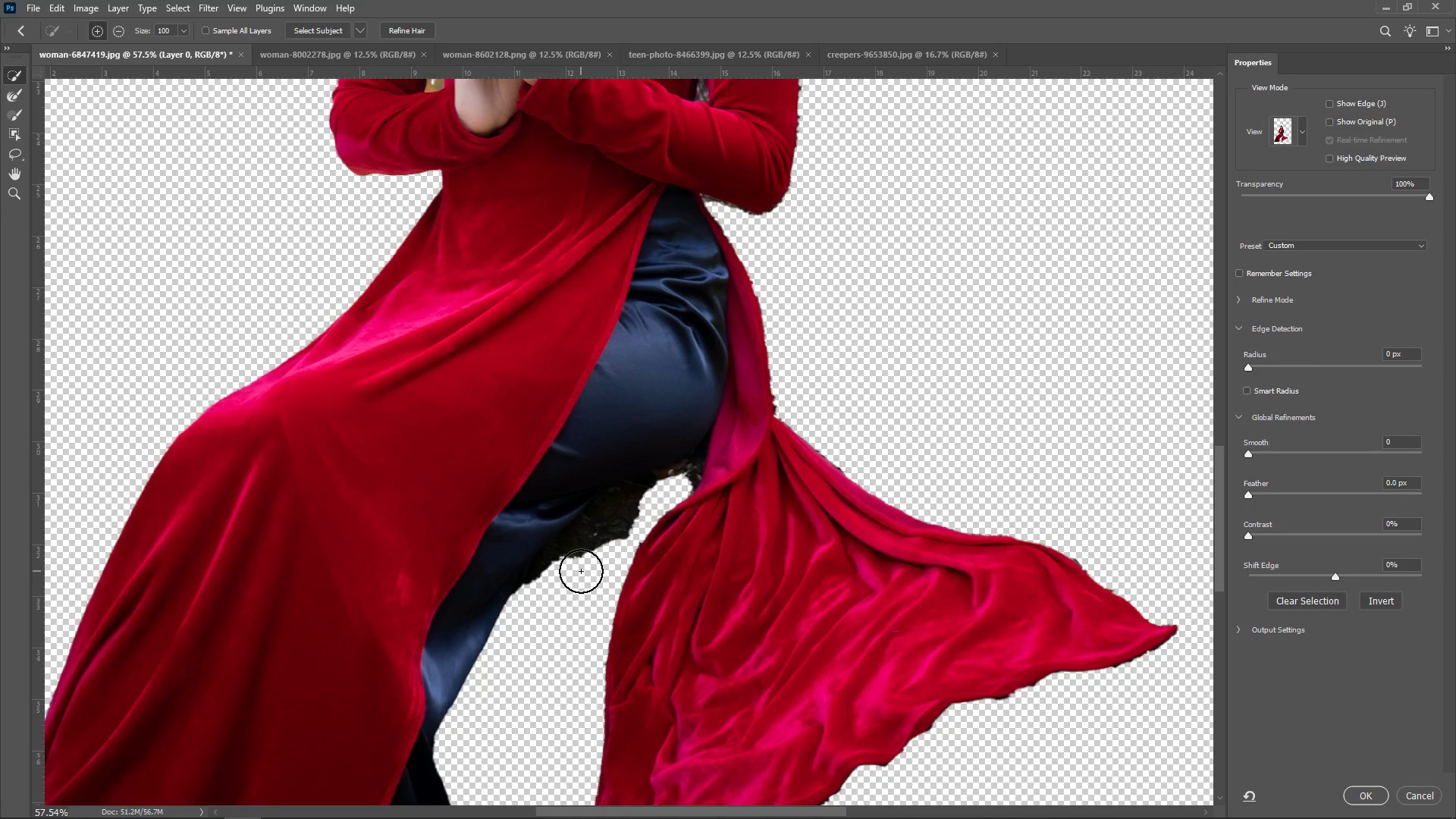 
right_click([581, 571])
 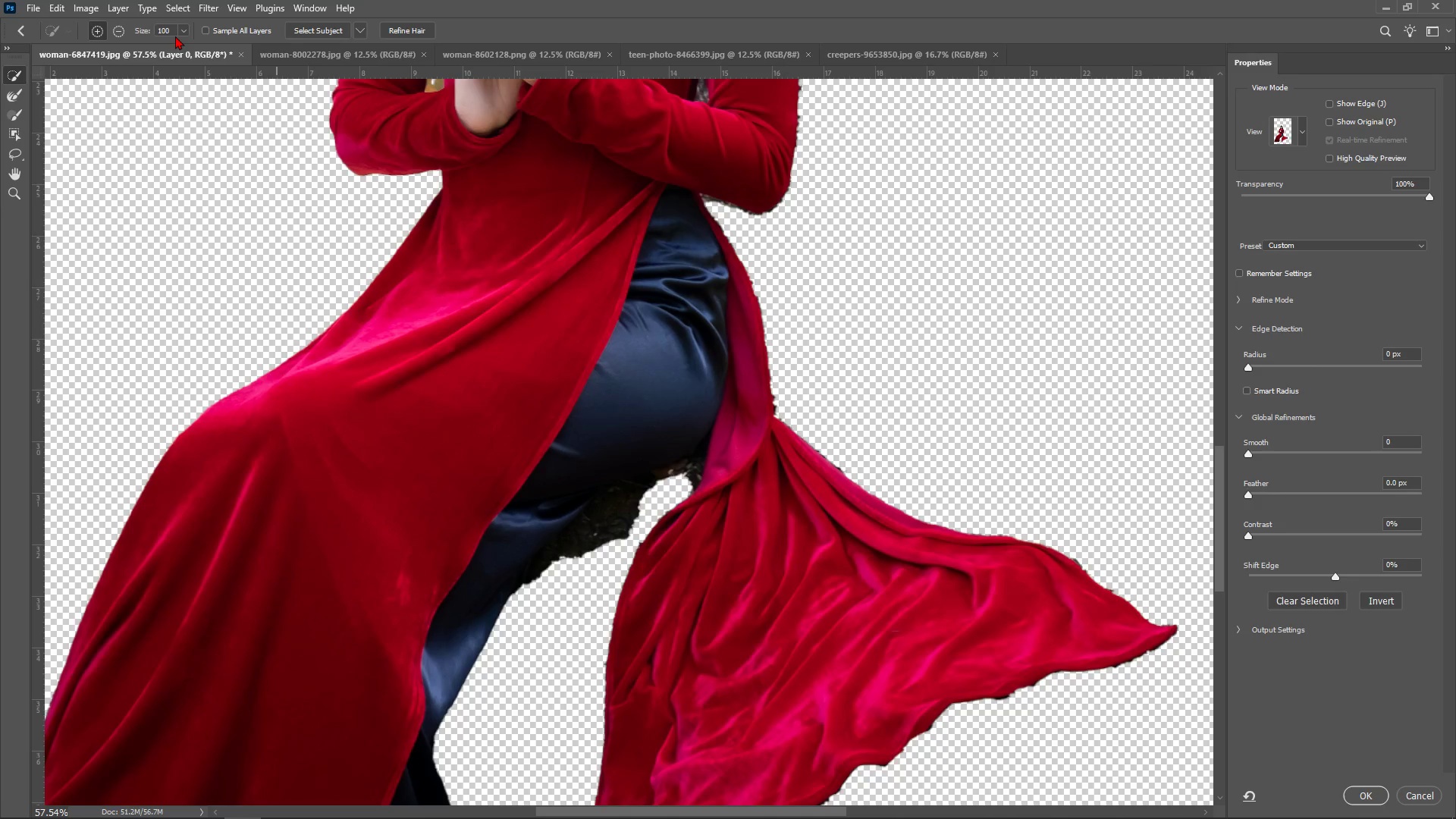 
left_click([184, 27])
 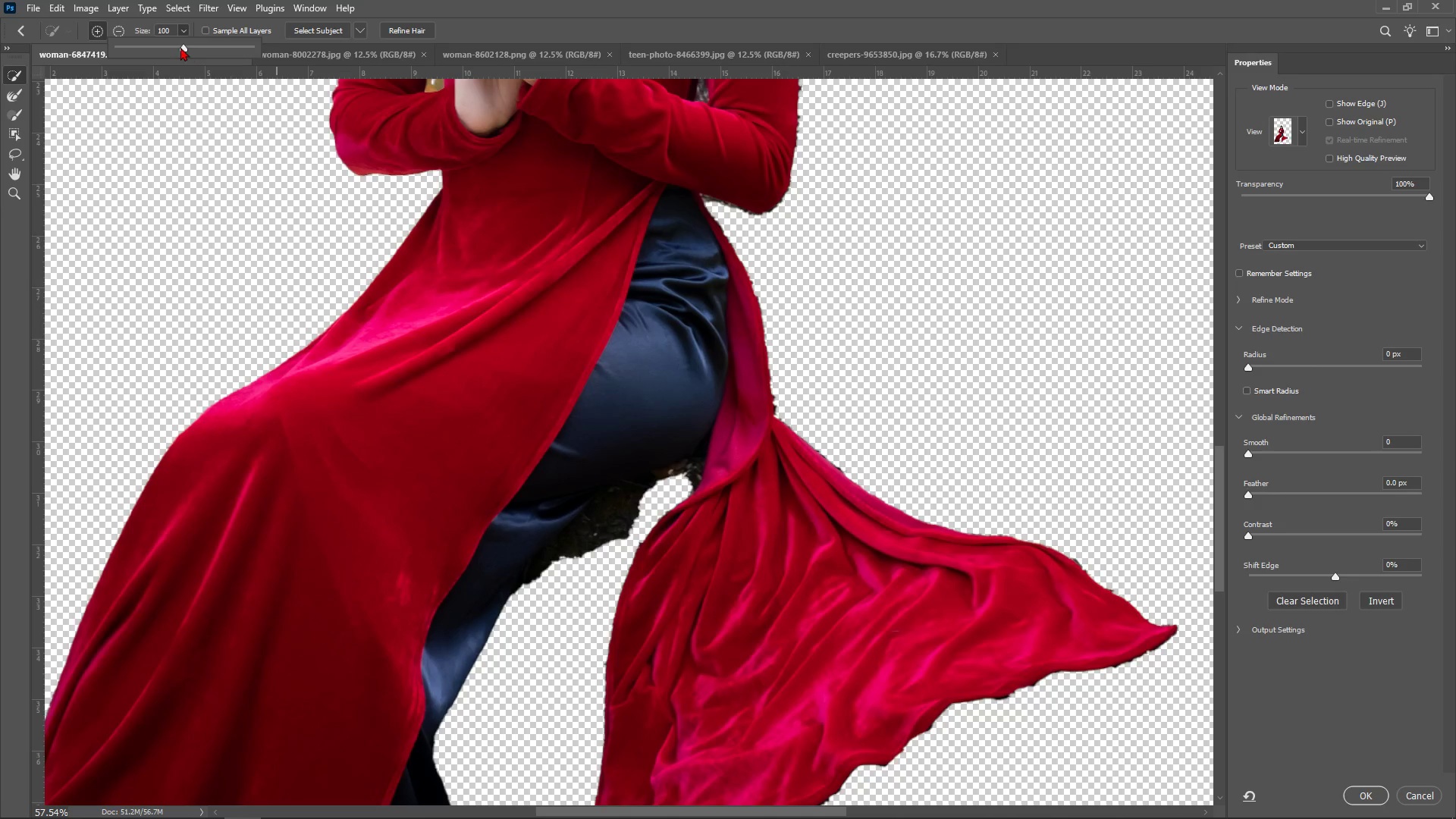 
left_click_drag(start_coordinate=[180, 47], to_coordinate=[158, 49])
 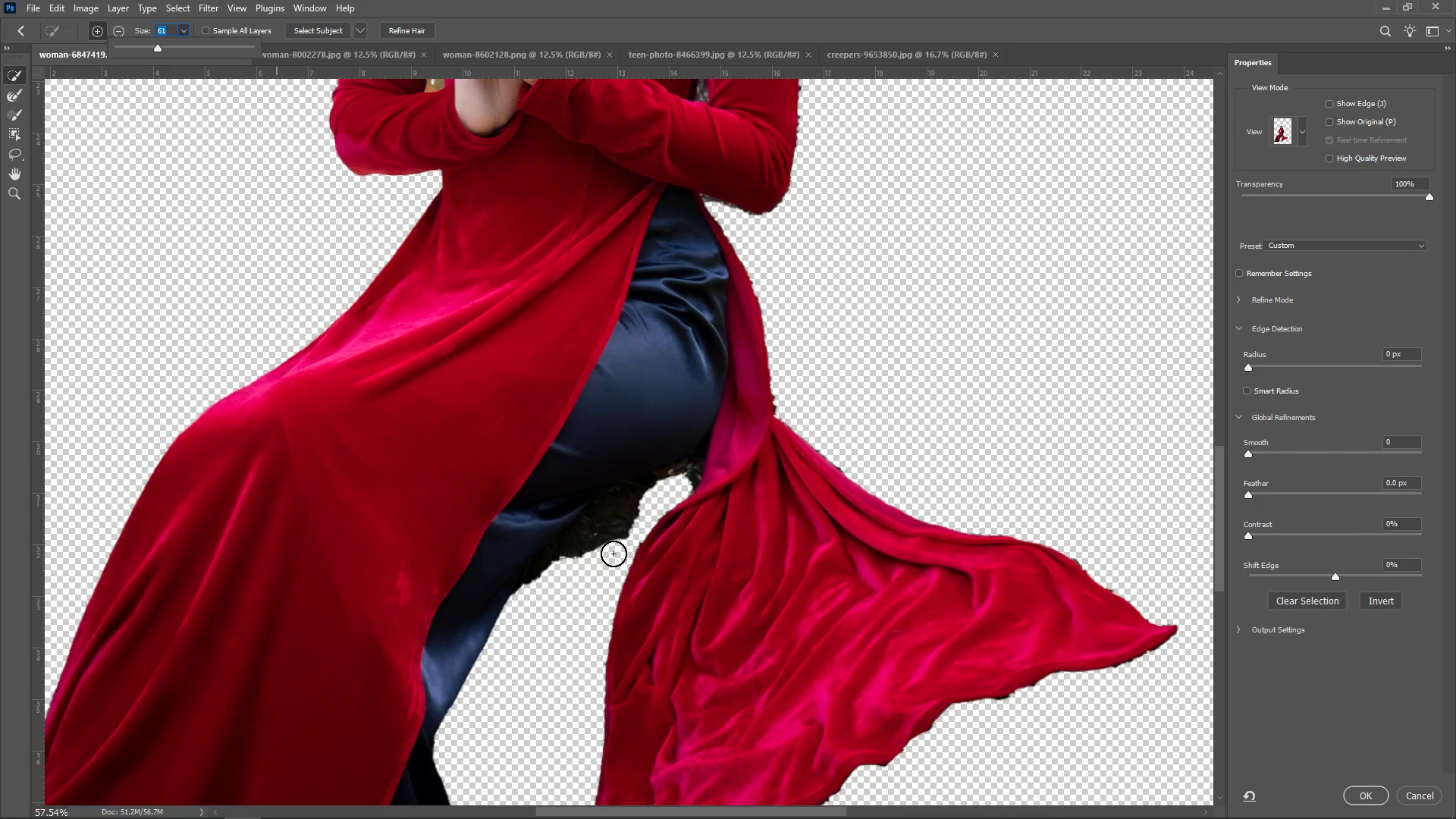 
hold_key(key=AltLeft, duration=1.51)
left_click_drag(start_coordinate=[550, 580], to_coordinate=[563, 557])
 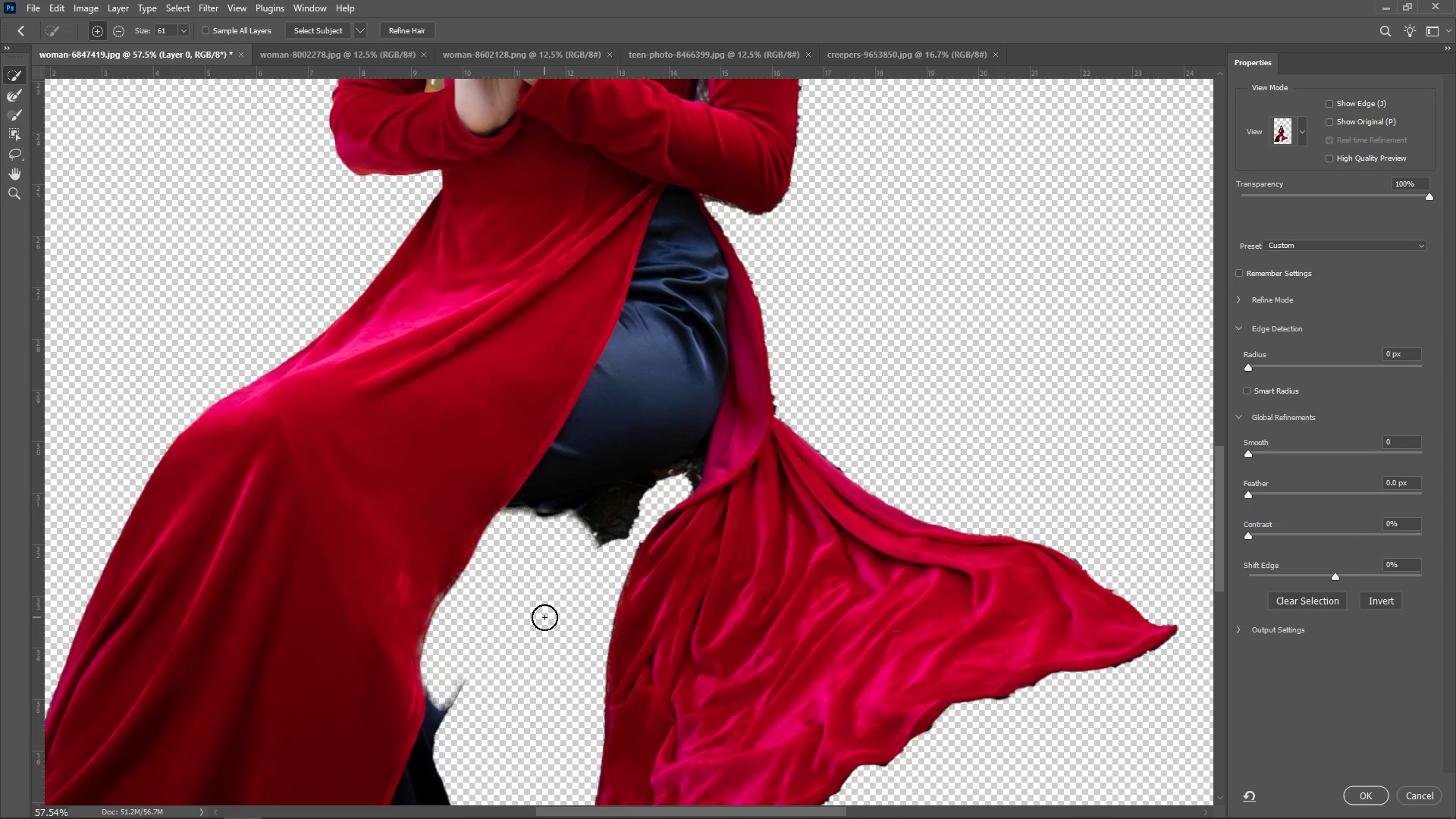 
key(Control+Z)
 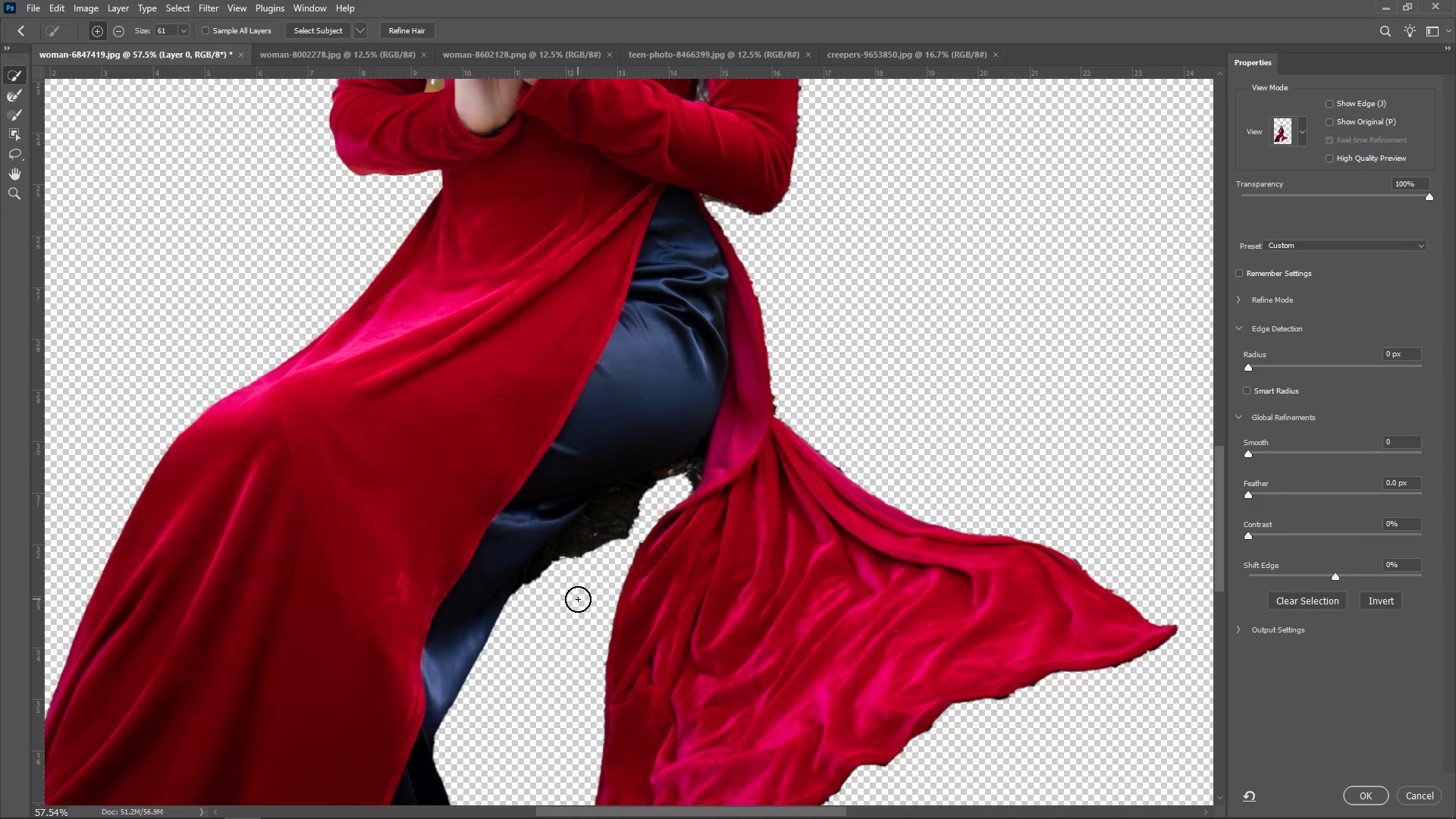 
right_click([578, 599])
 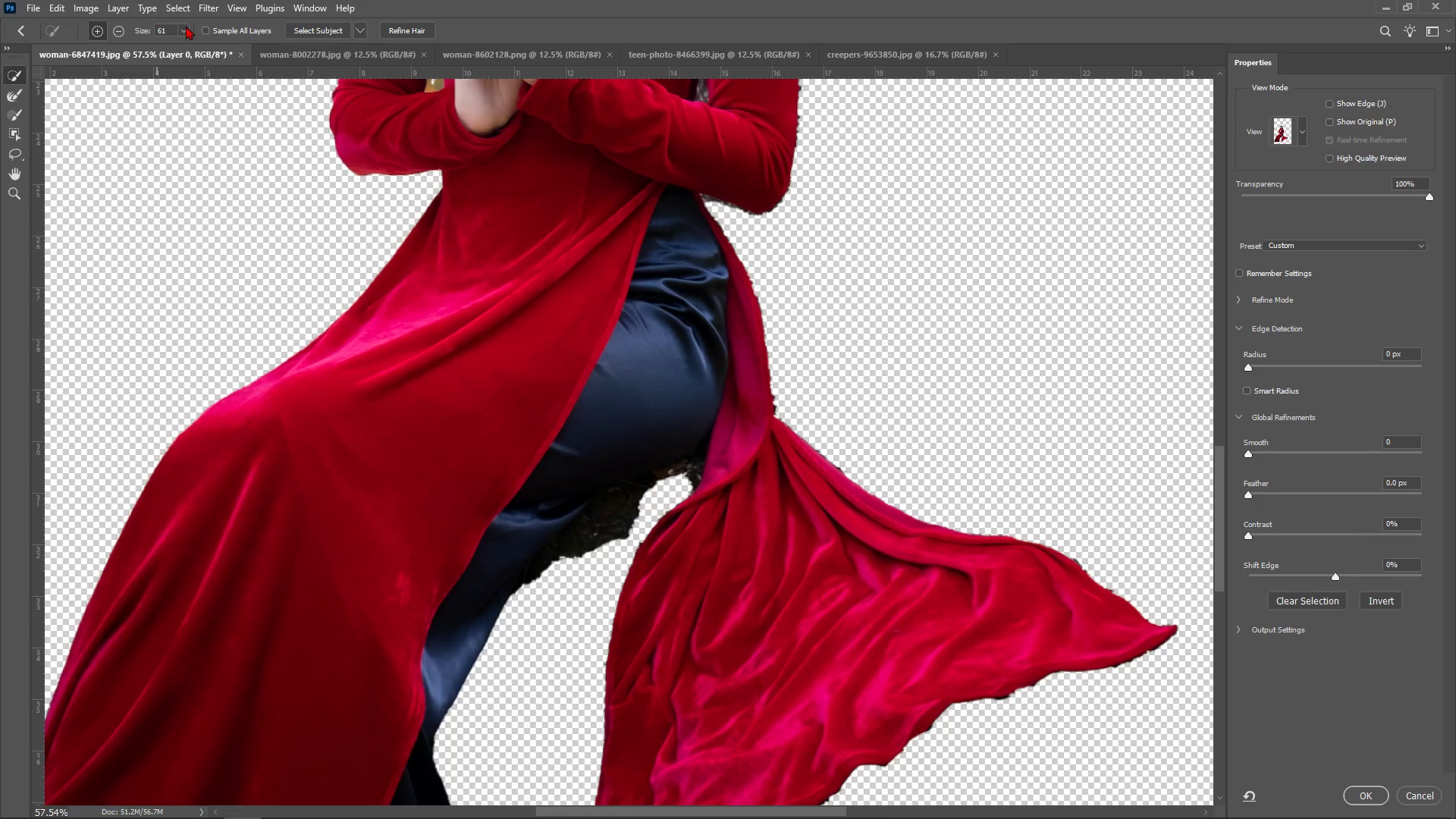 
left_click([186, 26])
 